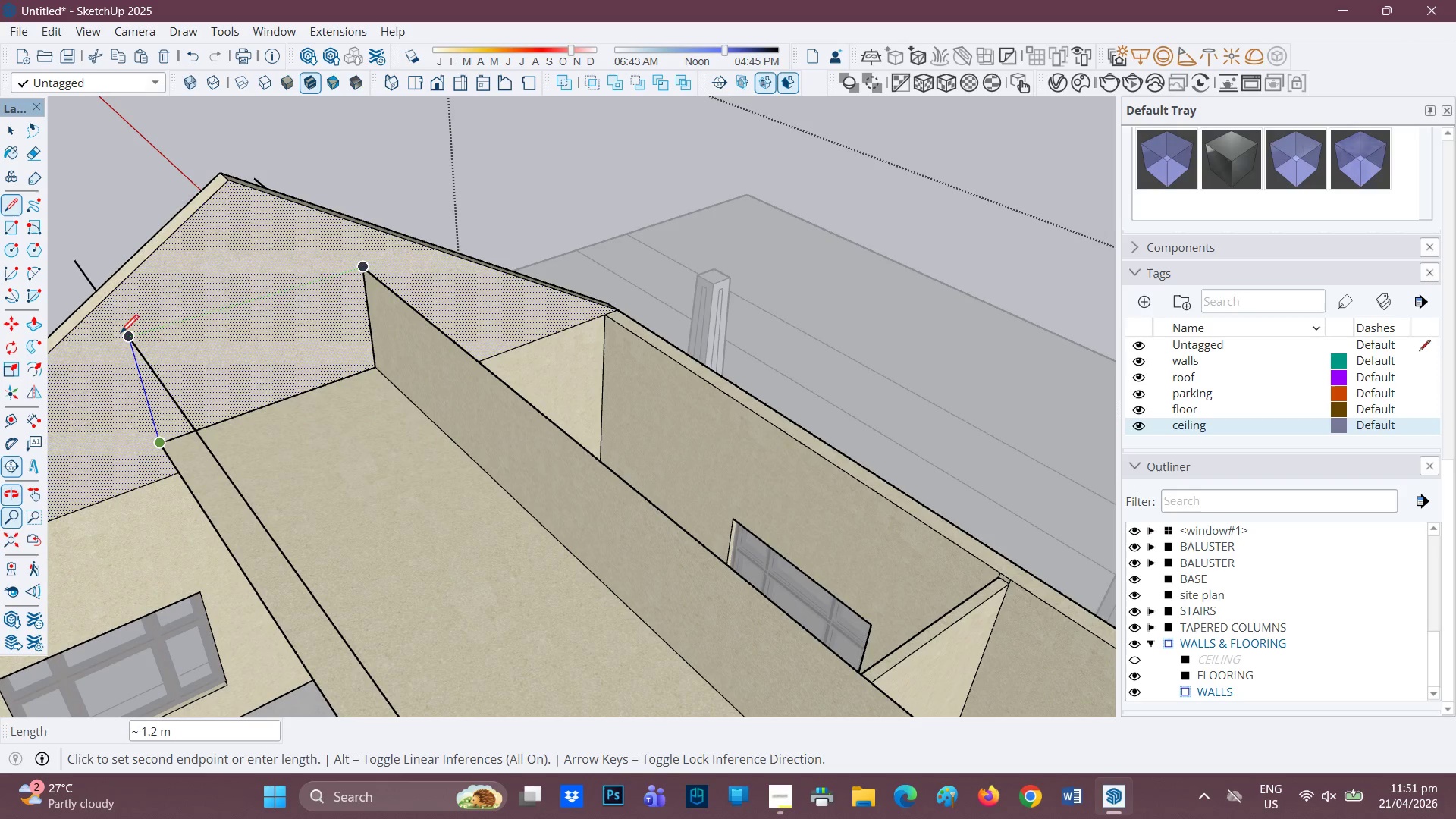 
left_click([123, 334])
 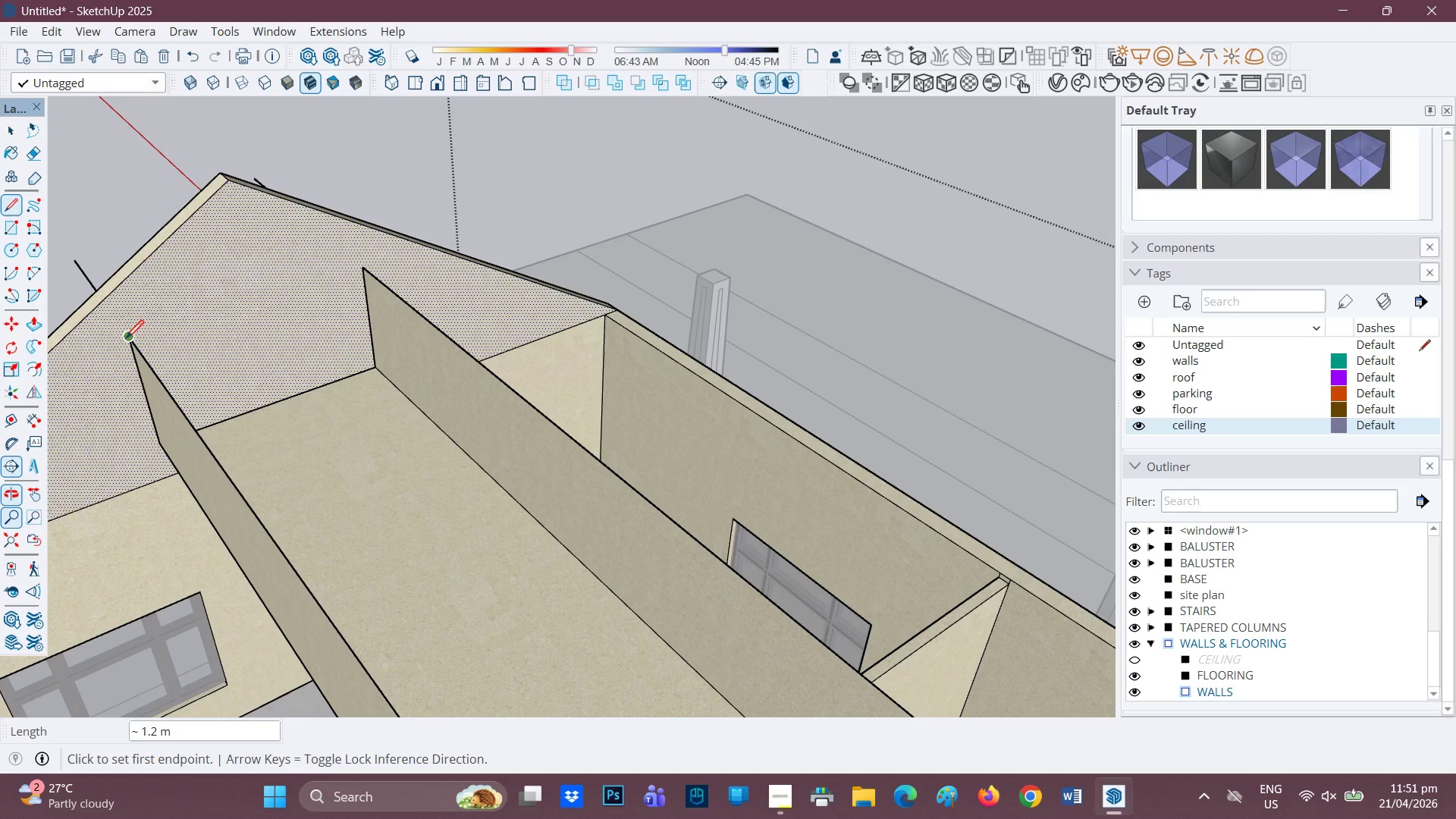 
left_click_drag(start_coordinate=[126, 340], to_coordinate=[133, 338])
 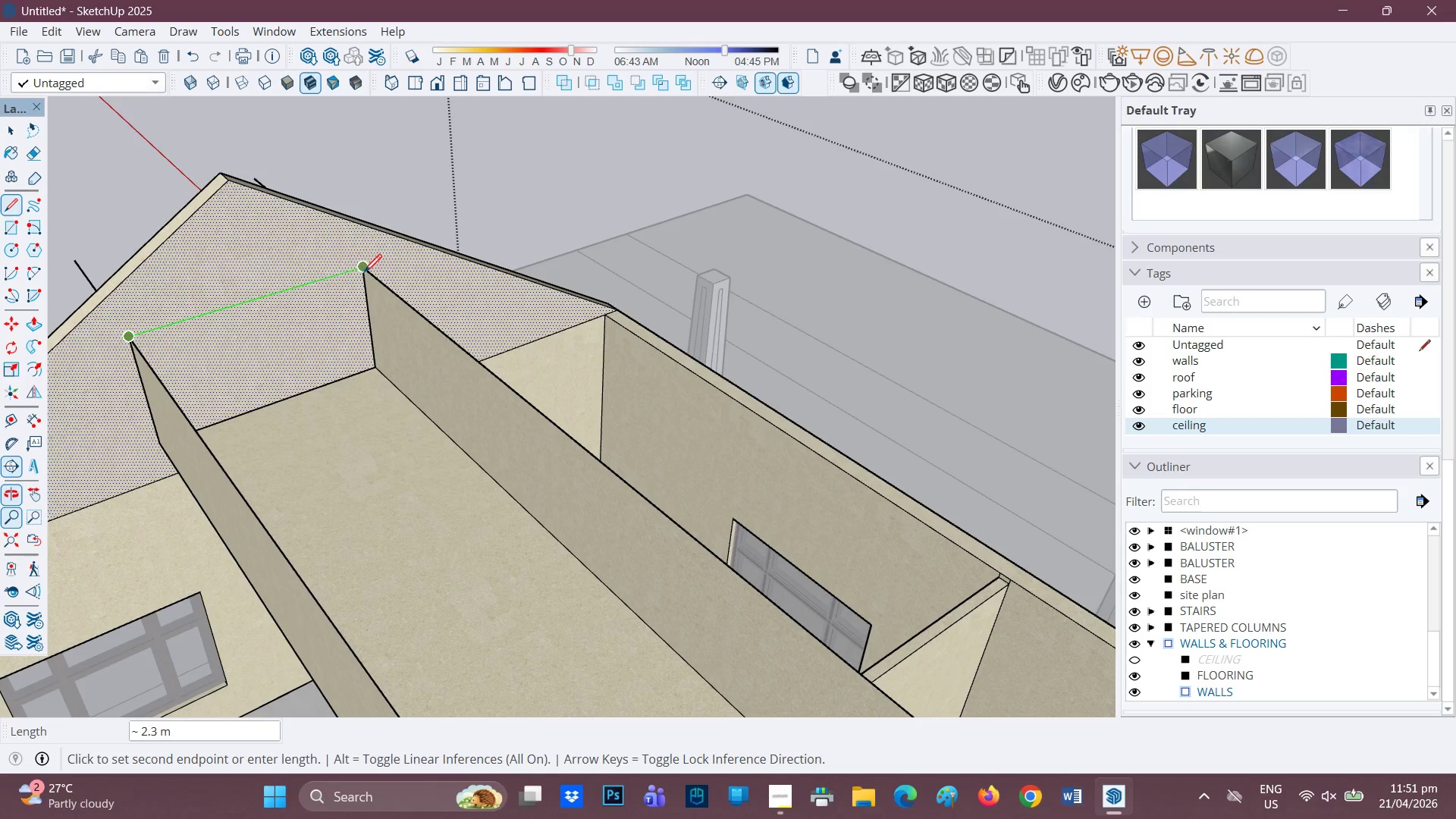 
left_click([364, 274])
 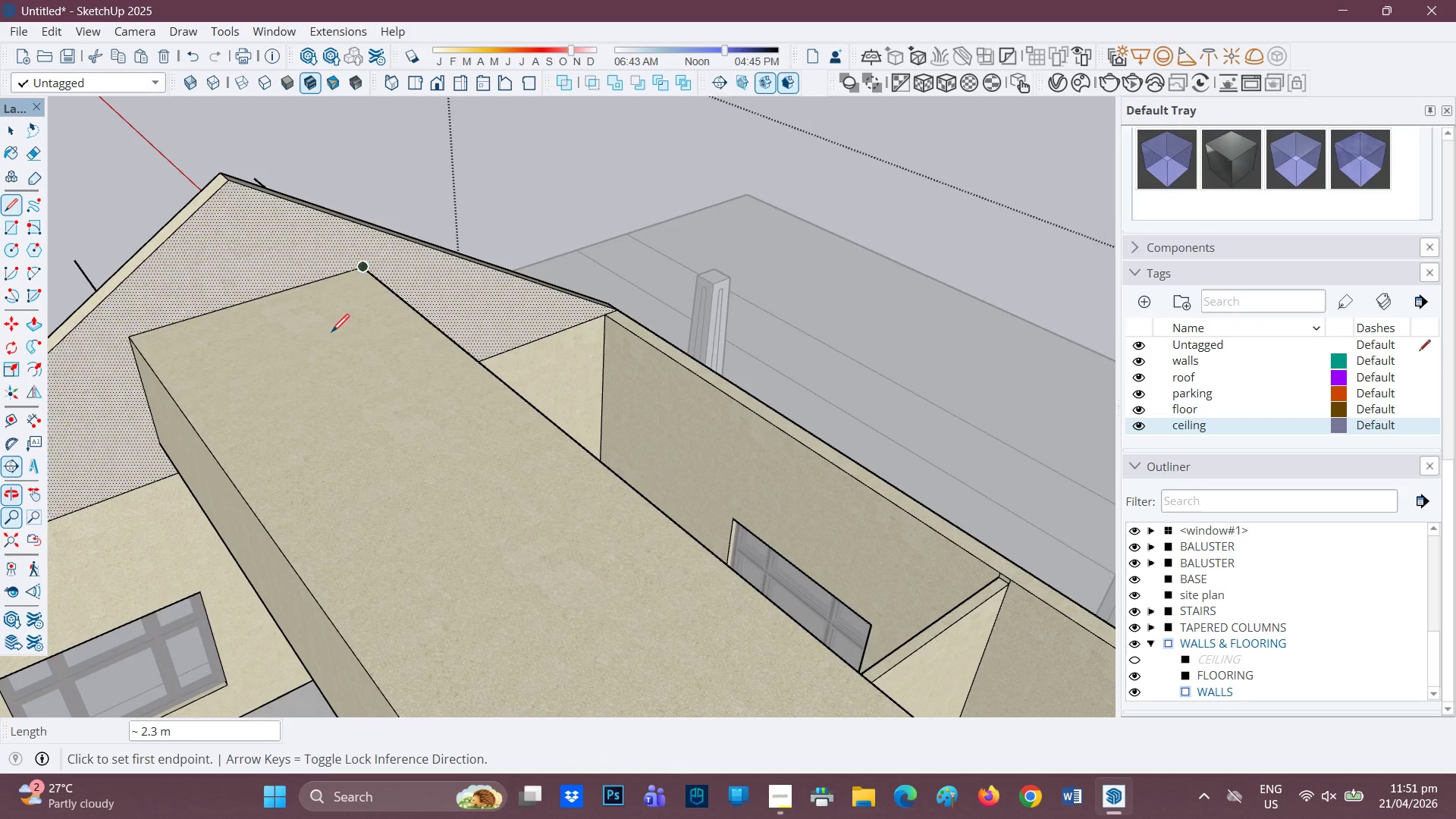 
scroll: coordinate [498, 367], scroll_direction: down, amount: 8.0
 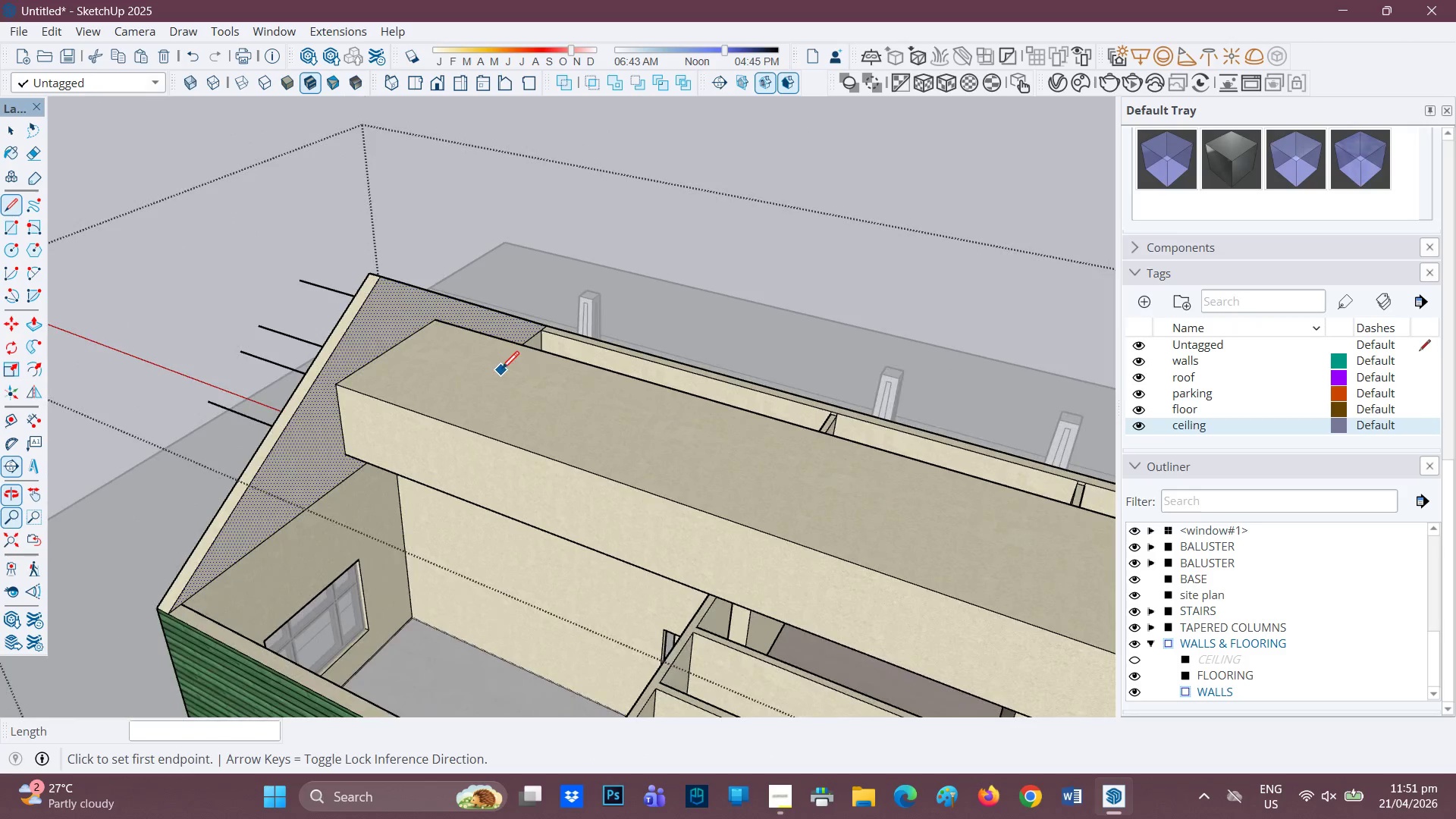 
key(E)
 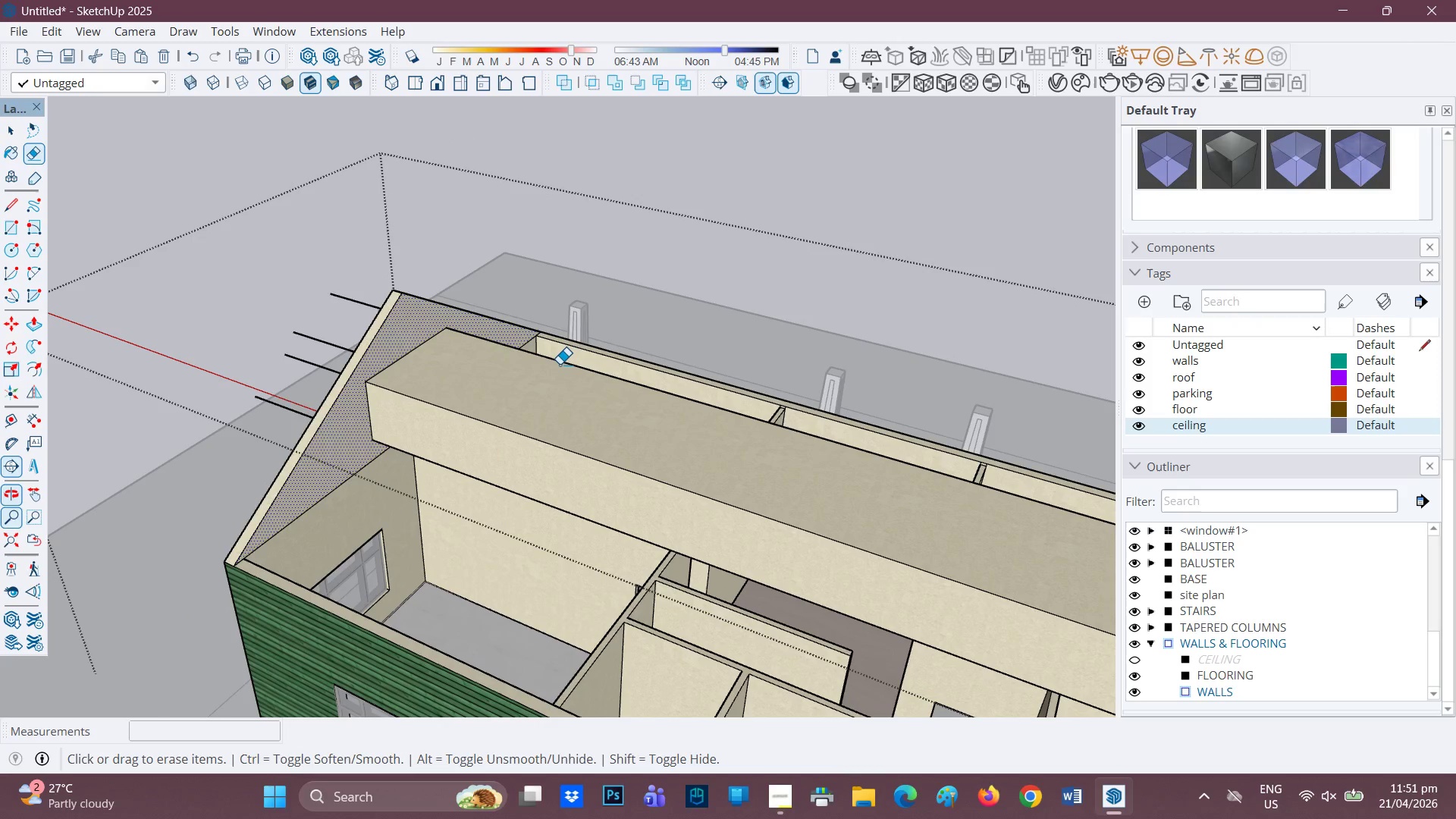 
scroll: coordinate [504, 369], scroll_direction: down, amount: 2.0
 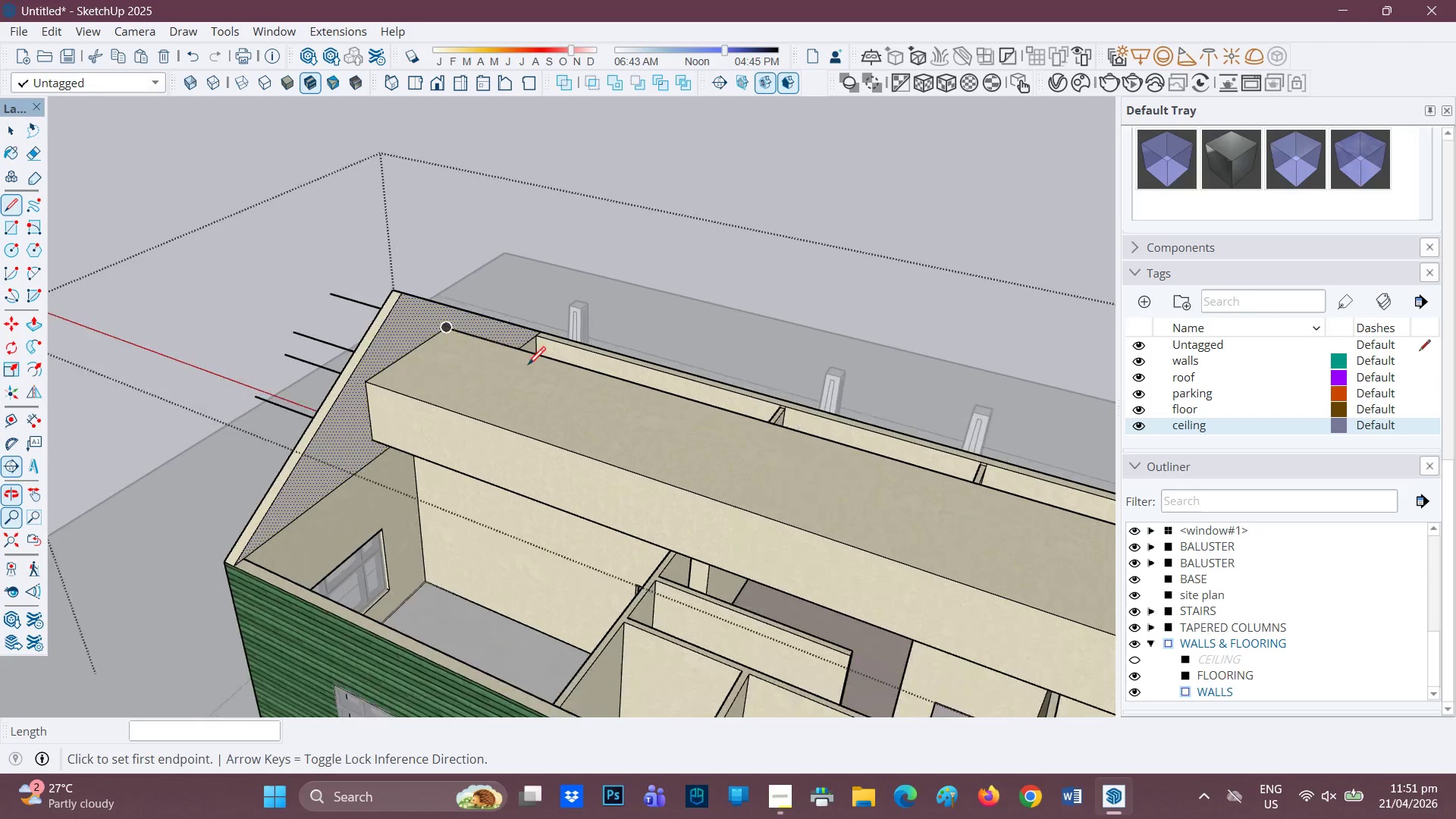 
left_click_drag(start_coordinate=[561, 364], to_coordinate=[560, 371])
 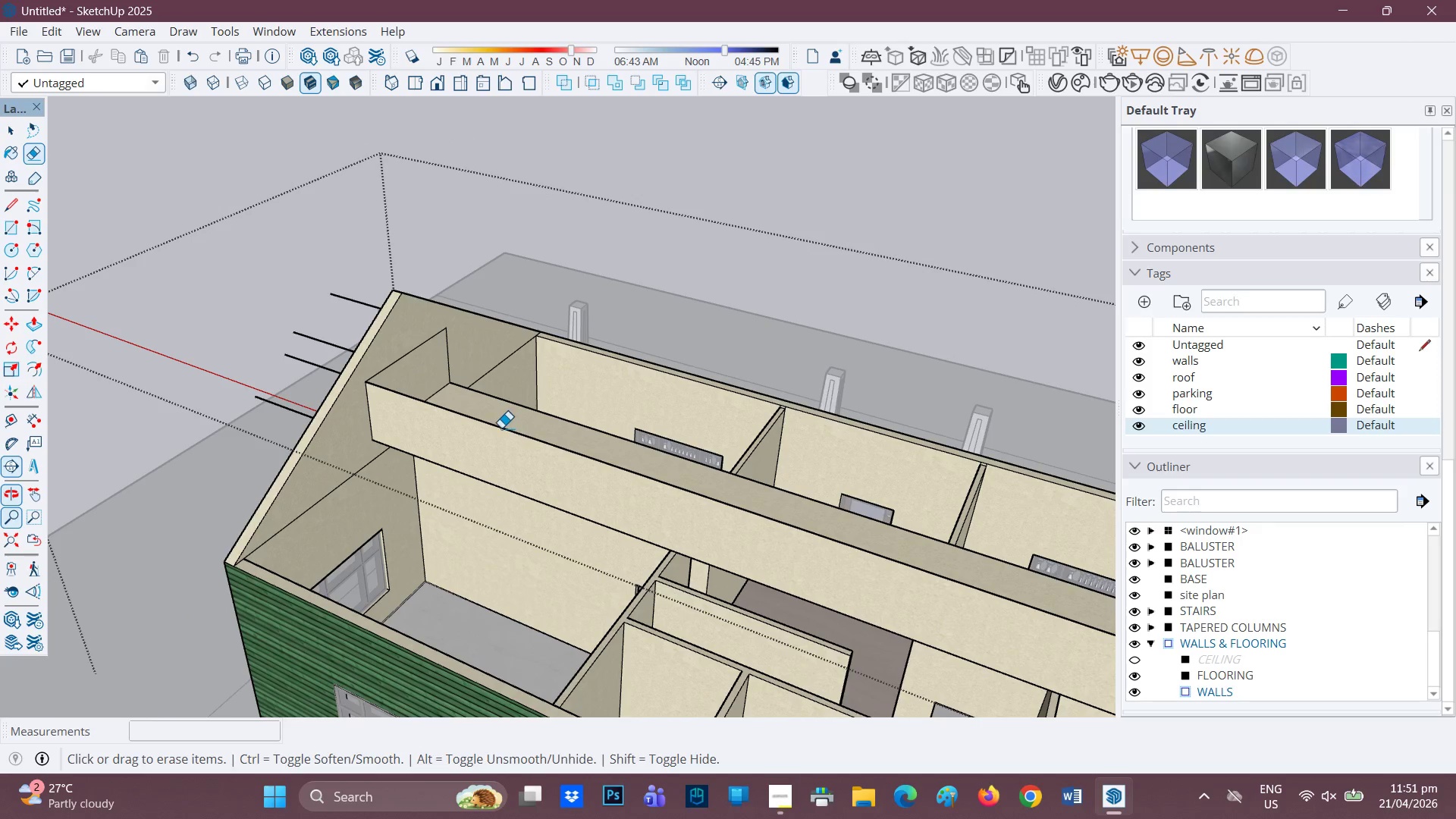 
left_click_drag(start_coordinate=[499, 428], to_coordinate=[488, 438])
 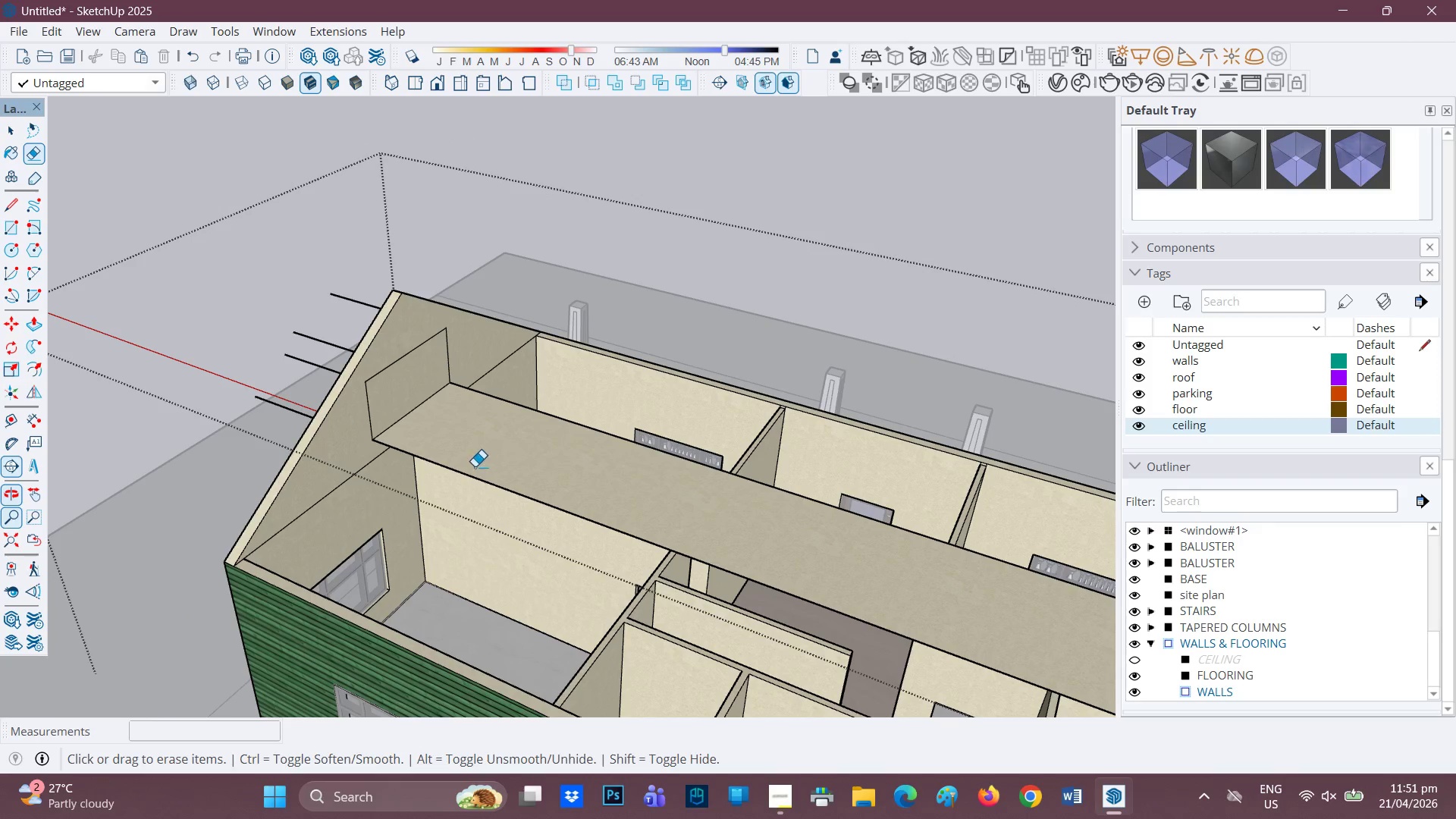 
left_click_drag(start_coordinate=[475, 465], to_coordinate=[467, 472])
 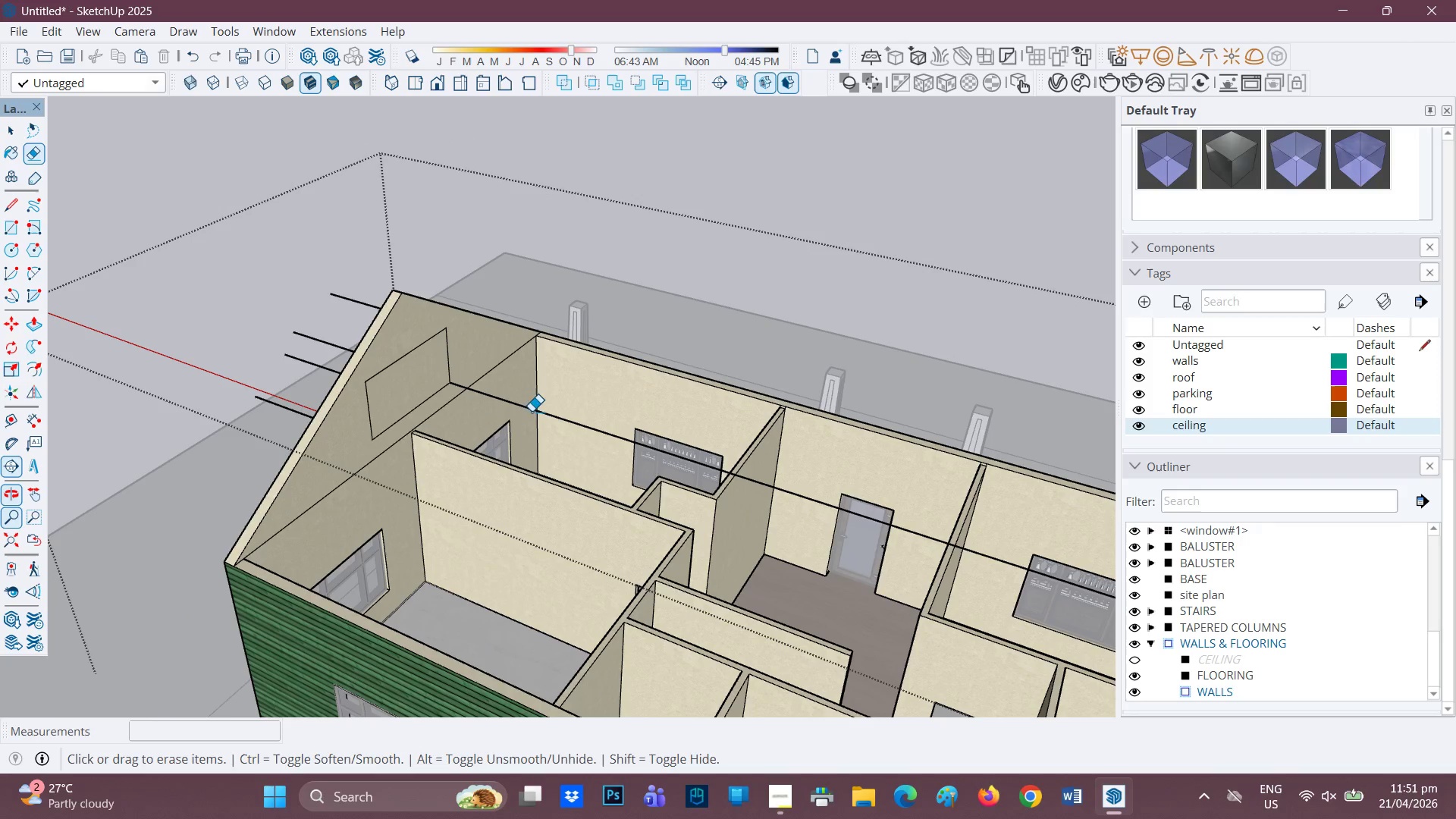 
left_click_drag(start_coordinate=[546, 403], to_coordinate=[544, 413])
 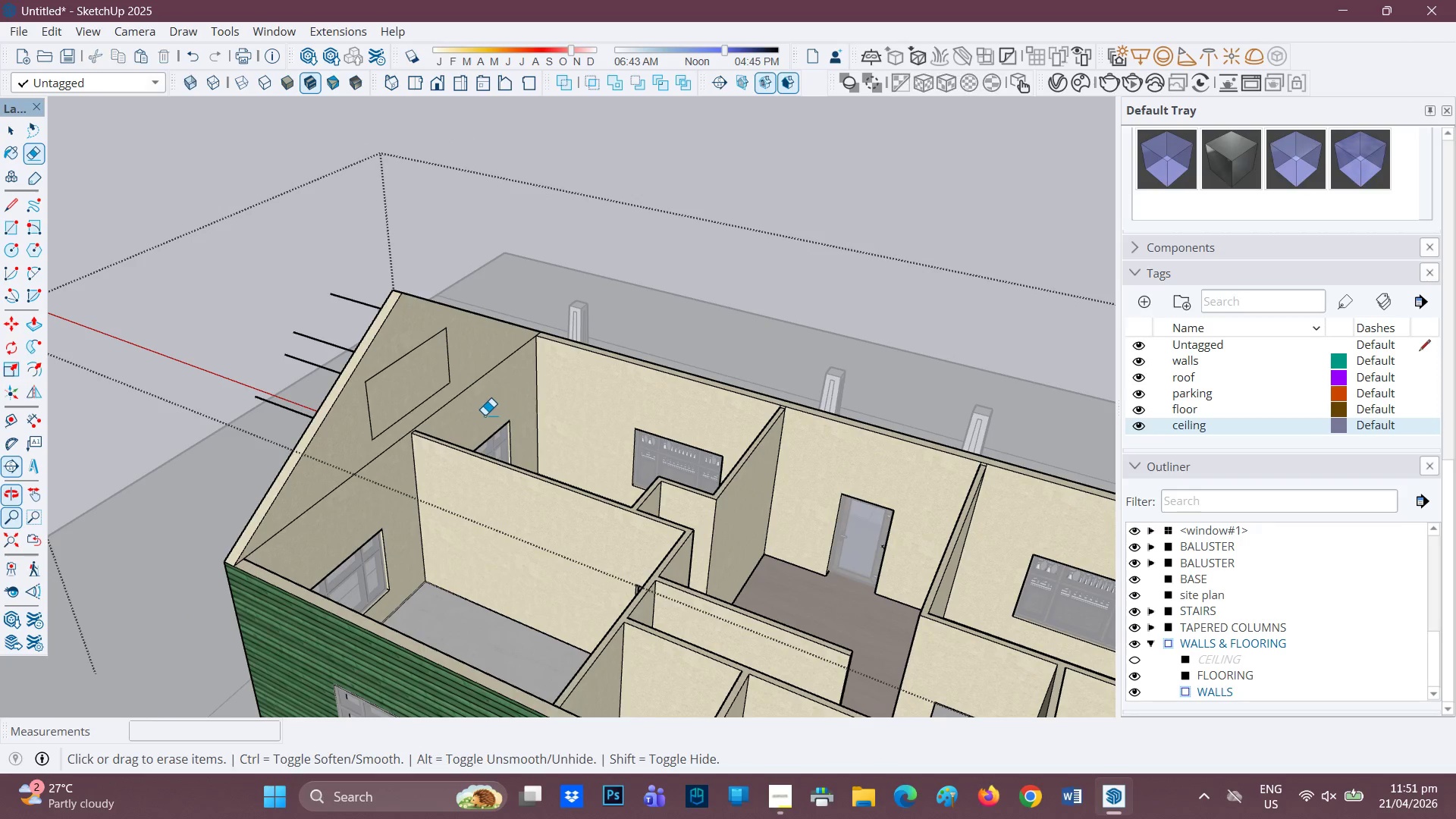 
scroll: coordinate [465, 422], scroll_direction: down, amount: 3.0
 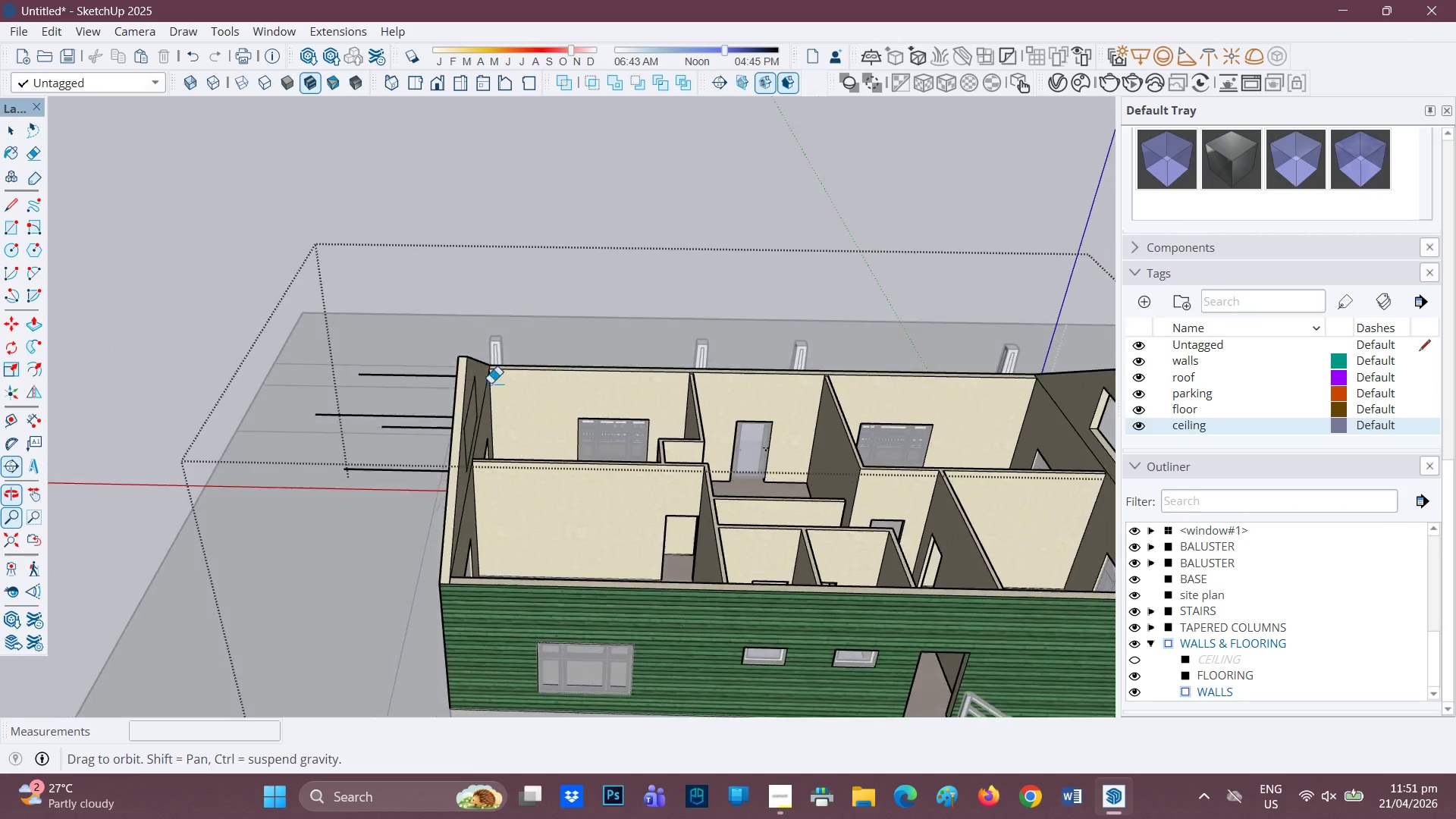 
left_click_drag(start_coordinate=[417, 356], to_coordinate=[391, 492])
 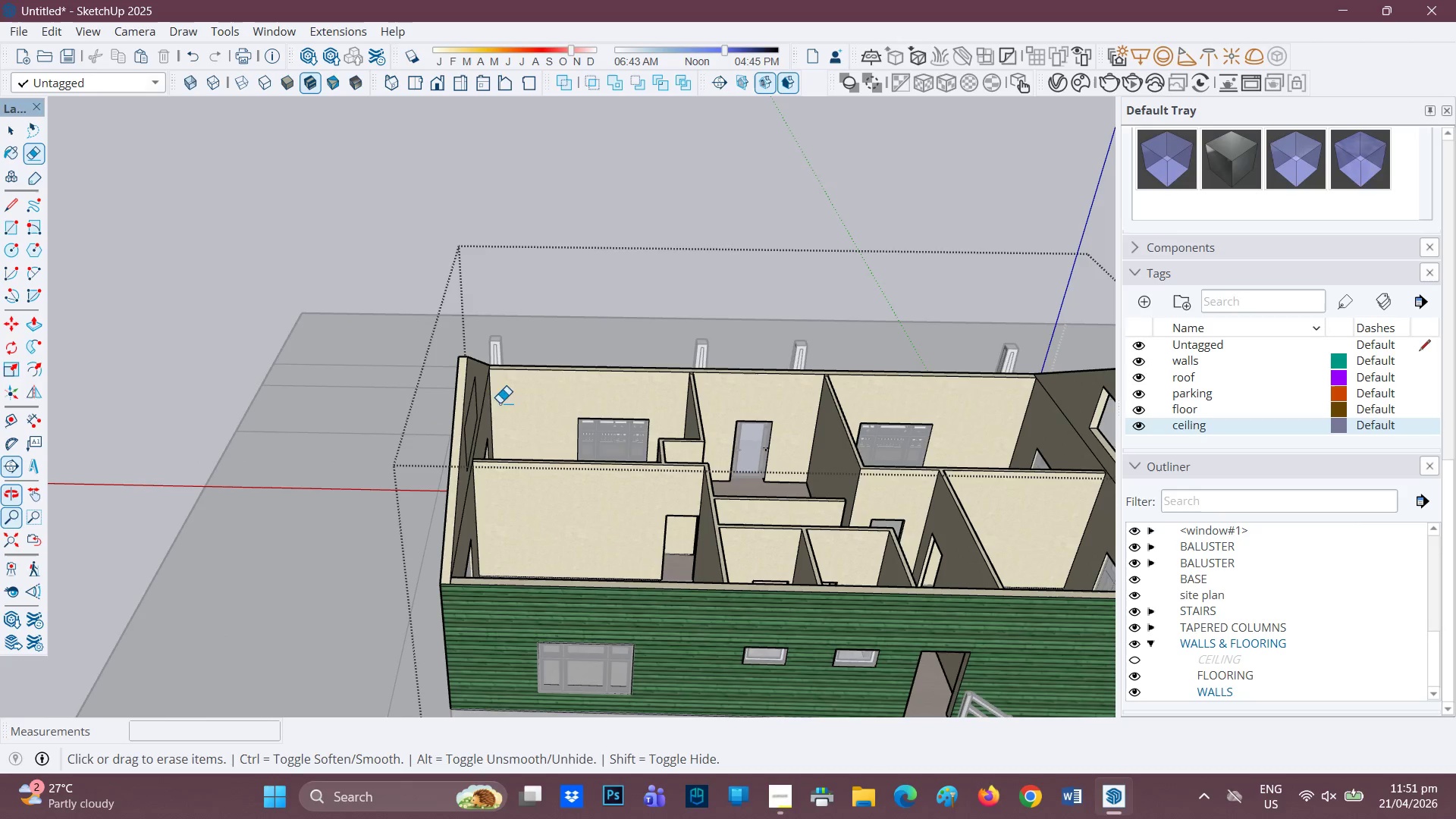 
scroll: coordinate [724, 413], scroll_direction: down, amount: 5.0
 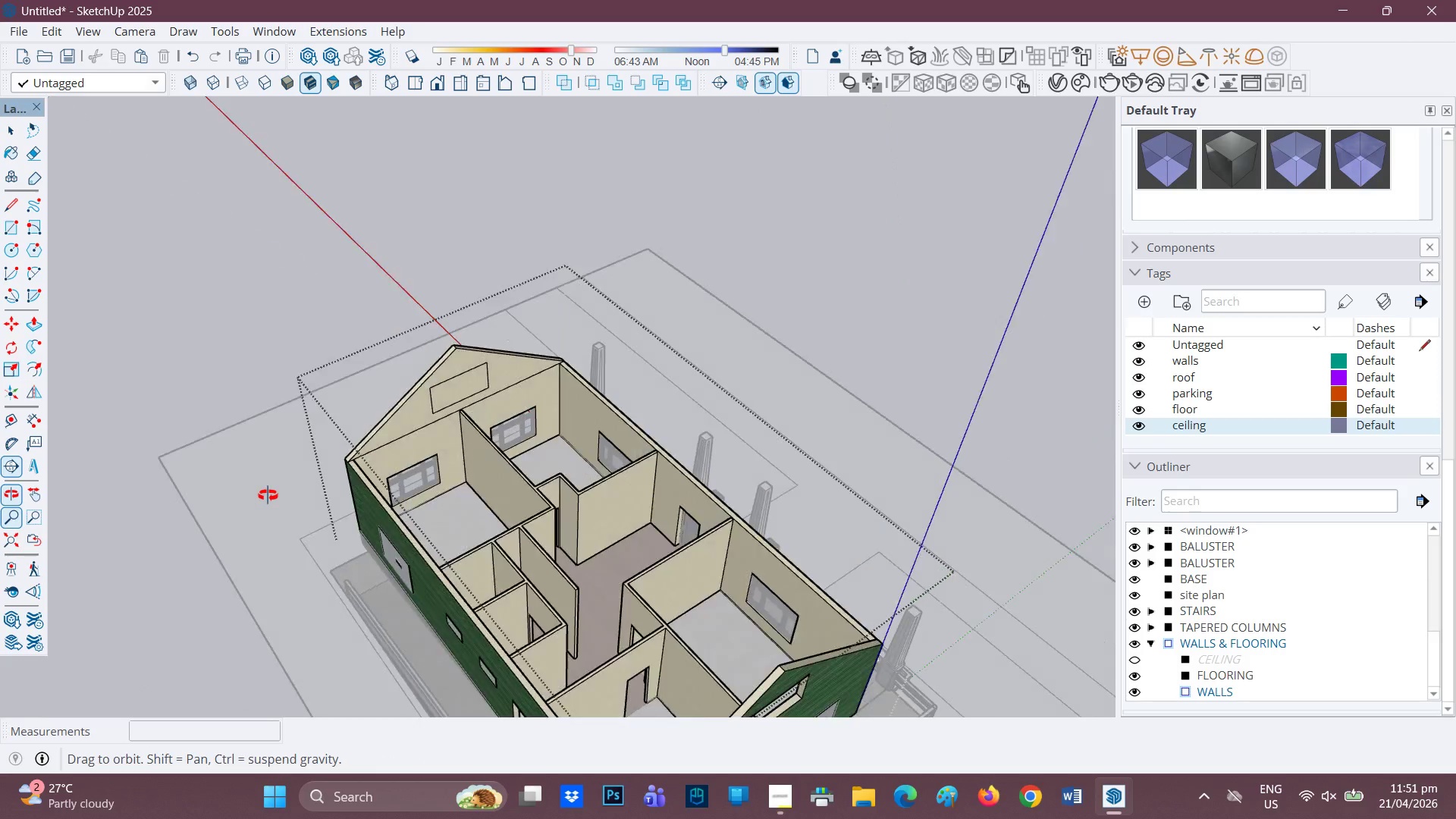 
key(P)
 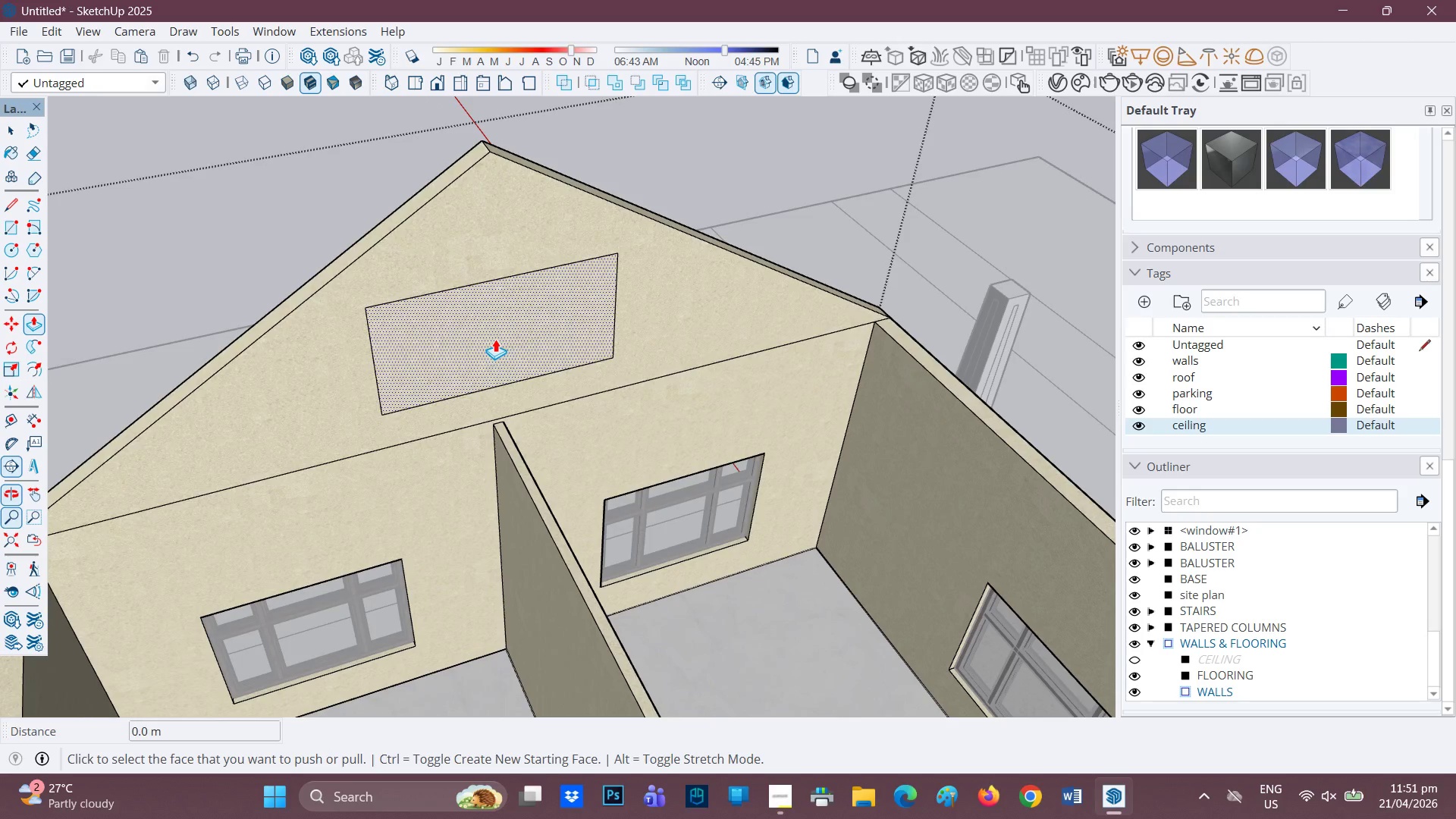 
scroll: coordinate [488, 359], scroll_direction: up, amount: 19.0
 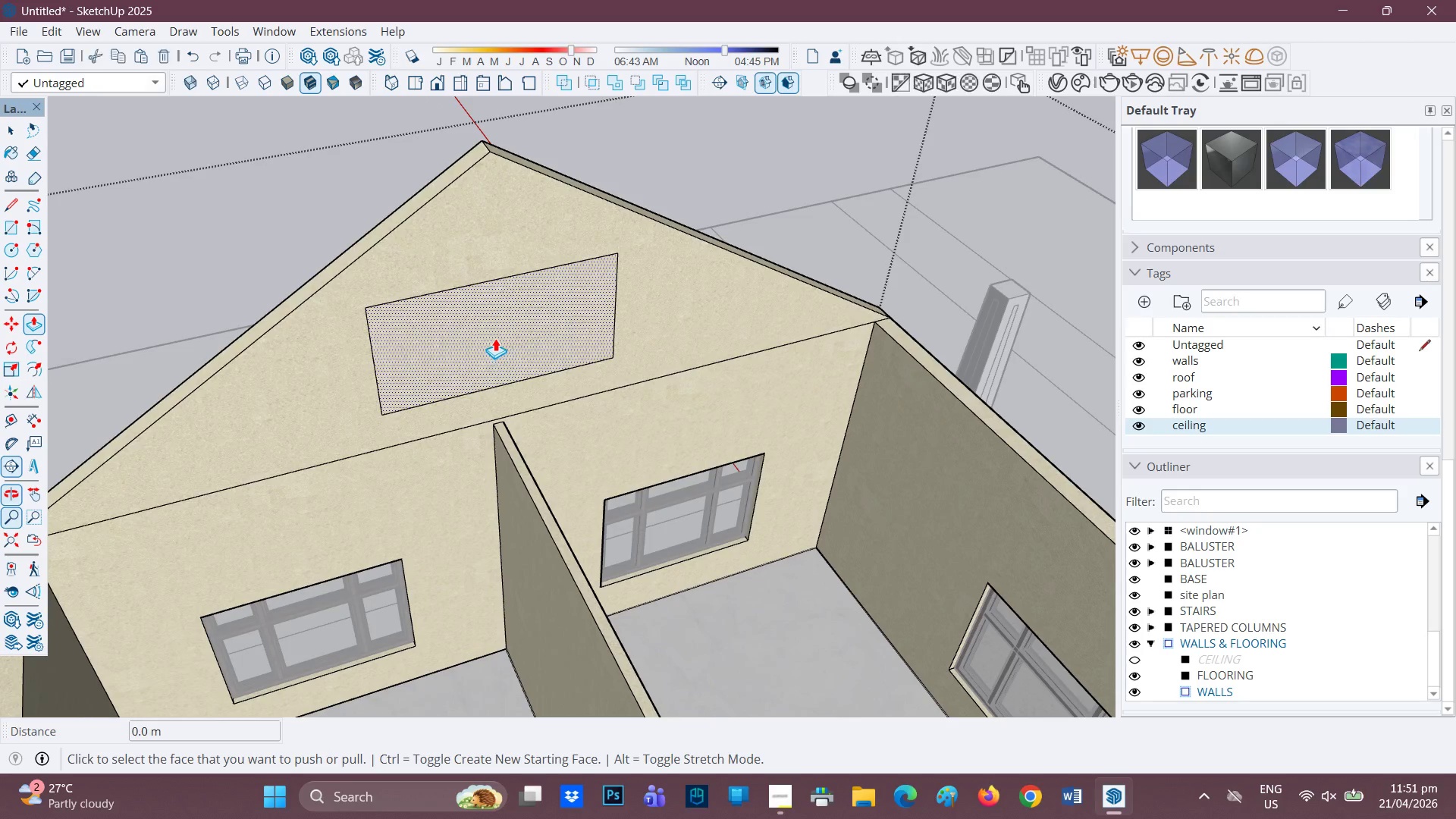 
left_click([495, 338])
 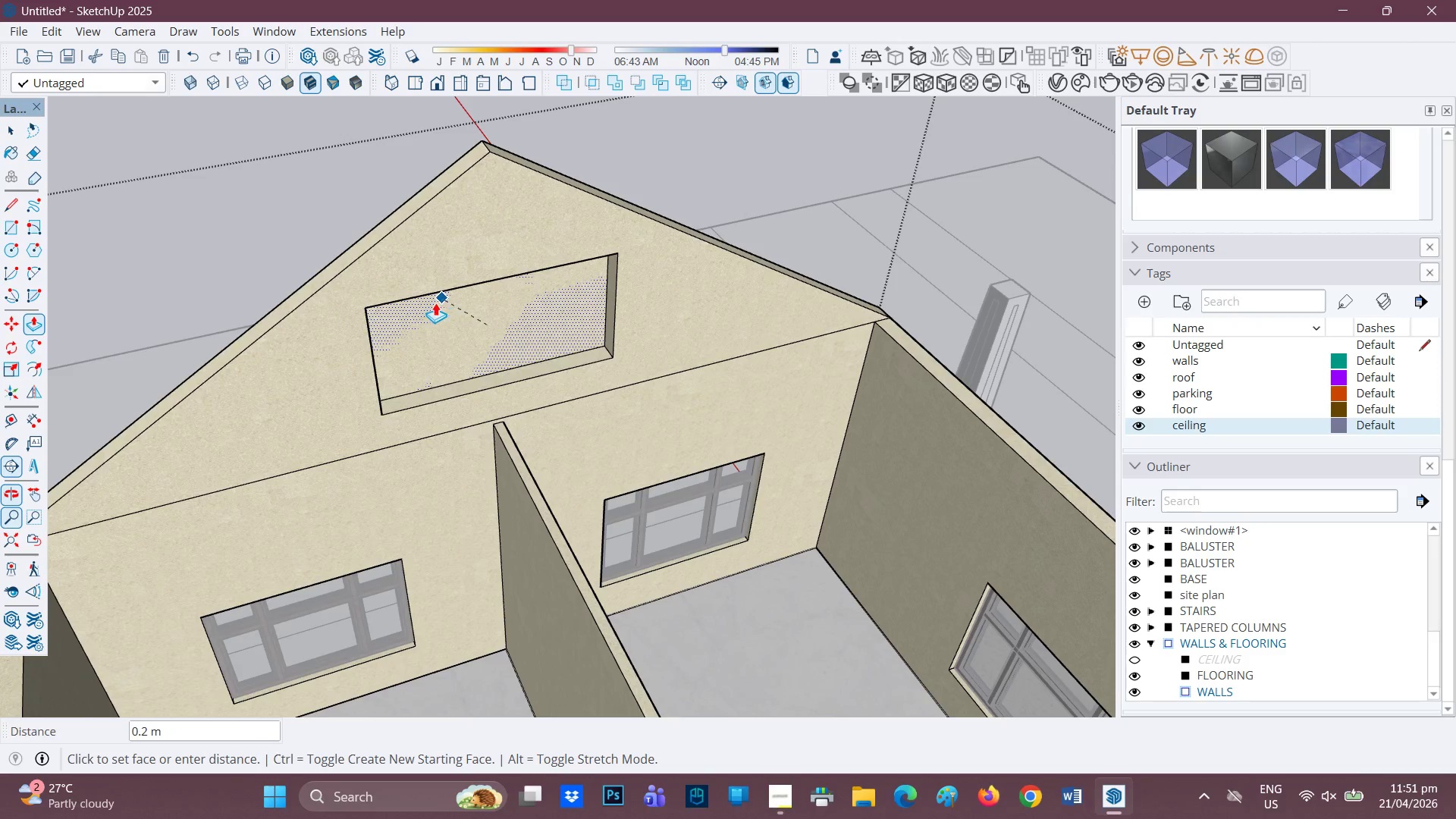 
left_click([431, 306])
 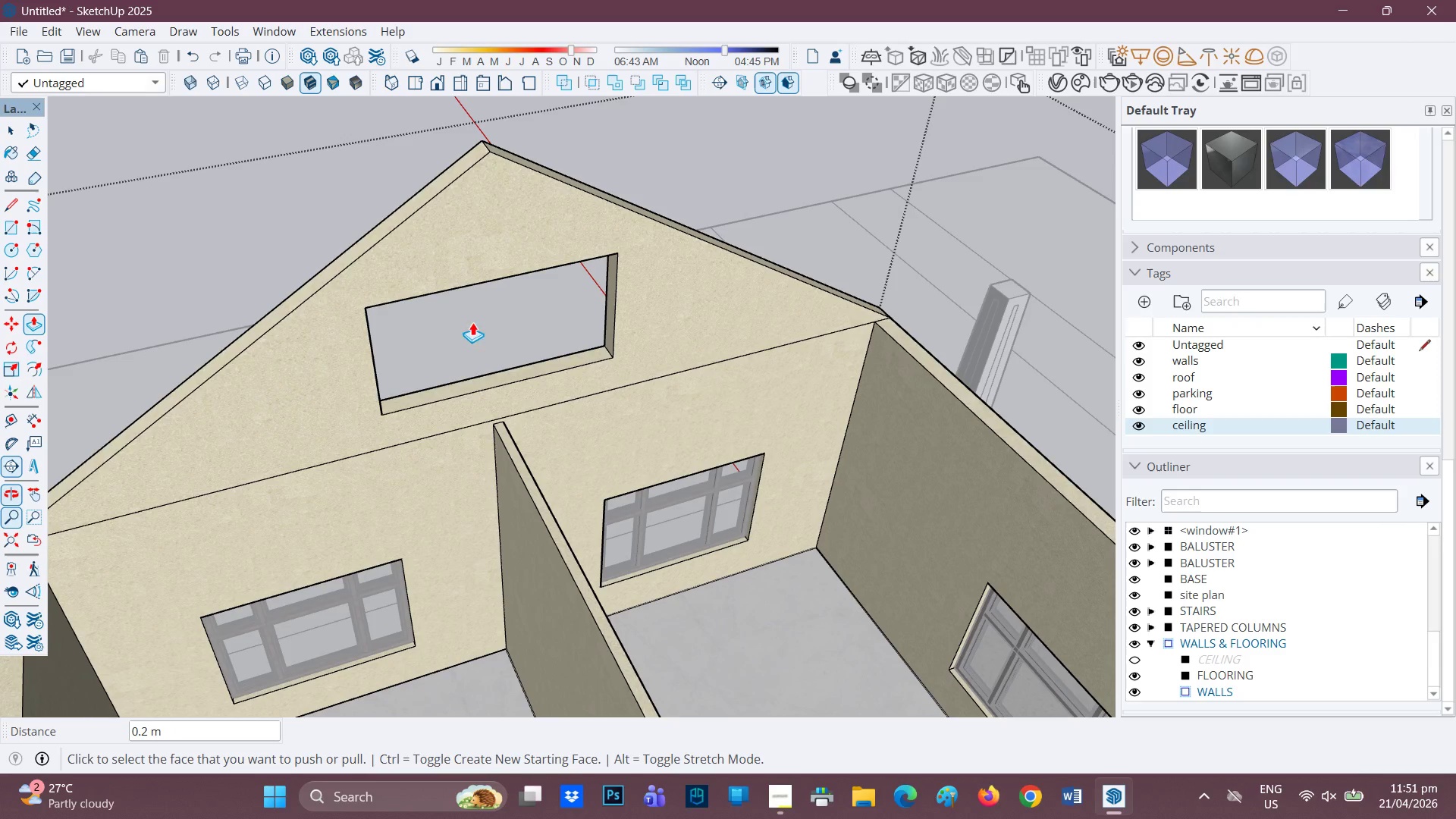 
scroll: coordinate [674, 418], scroll_direction: down, amount: 16.0
 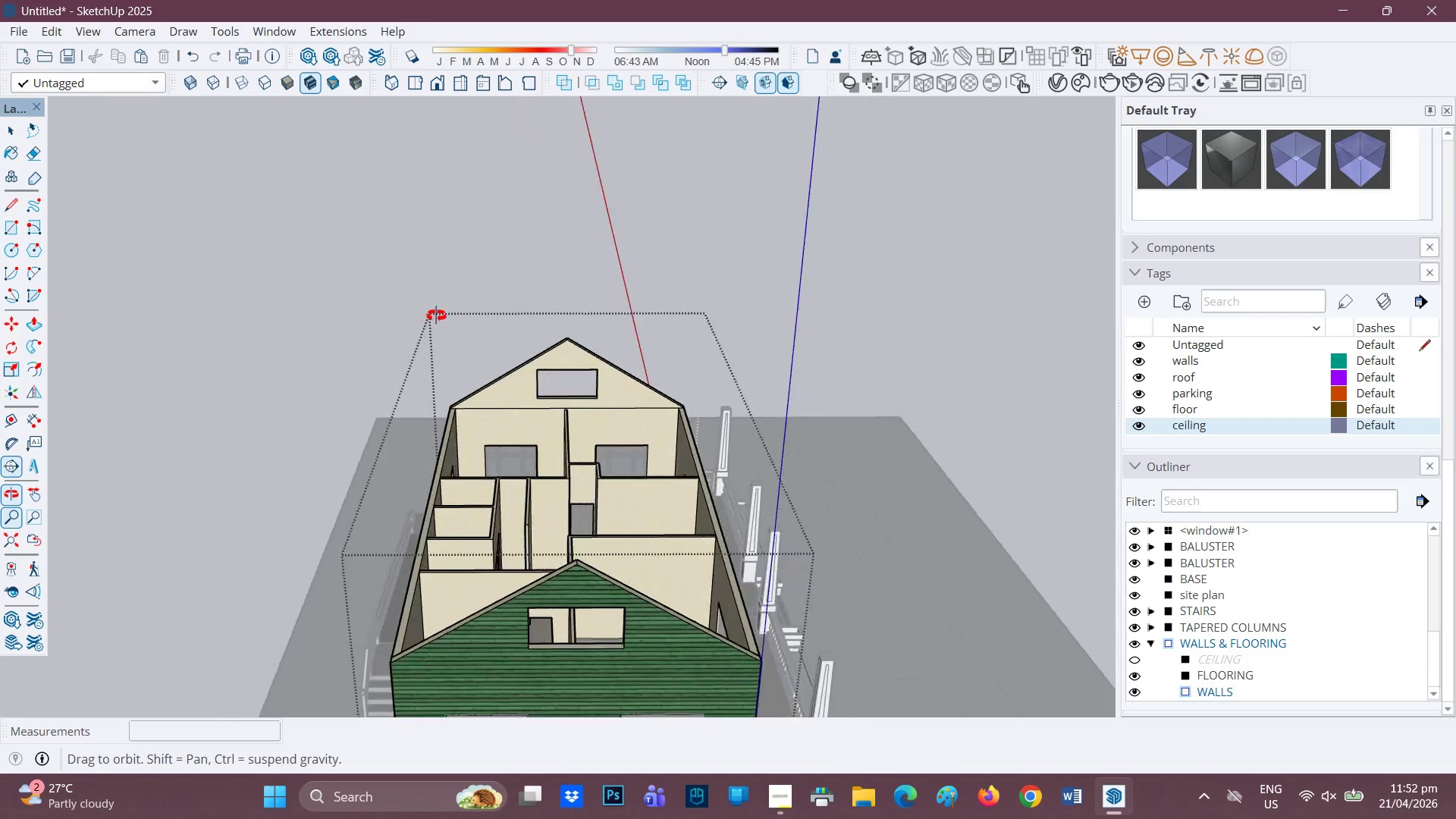 
key(H)
 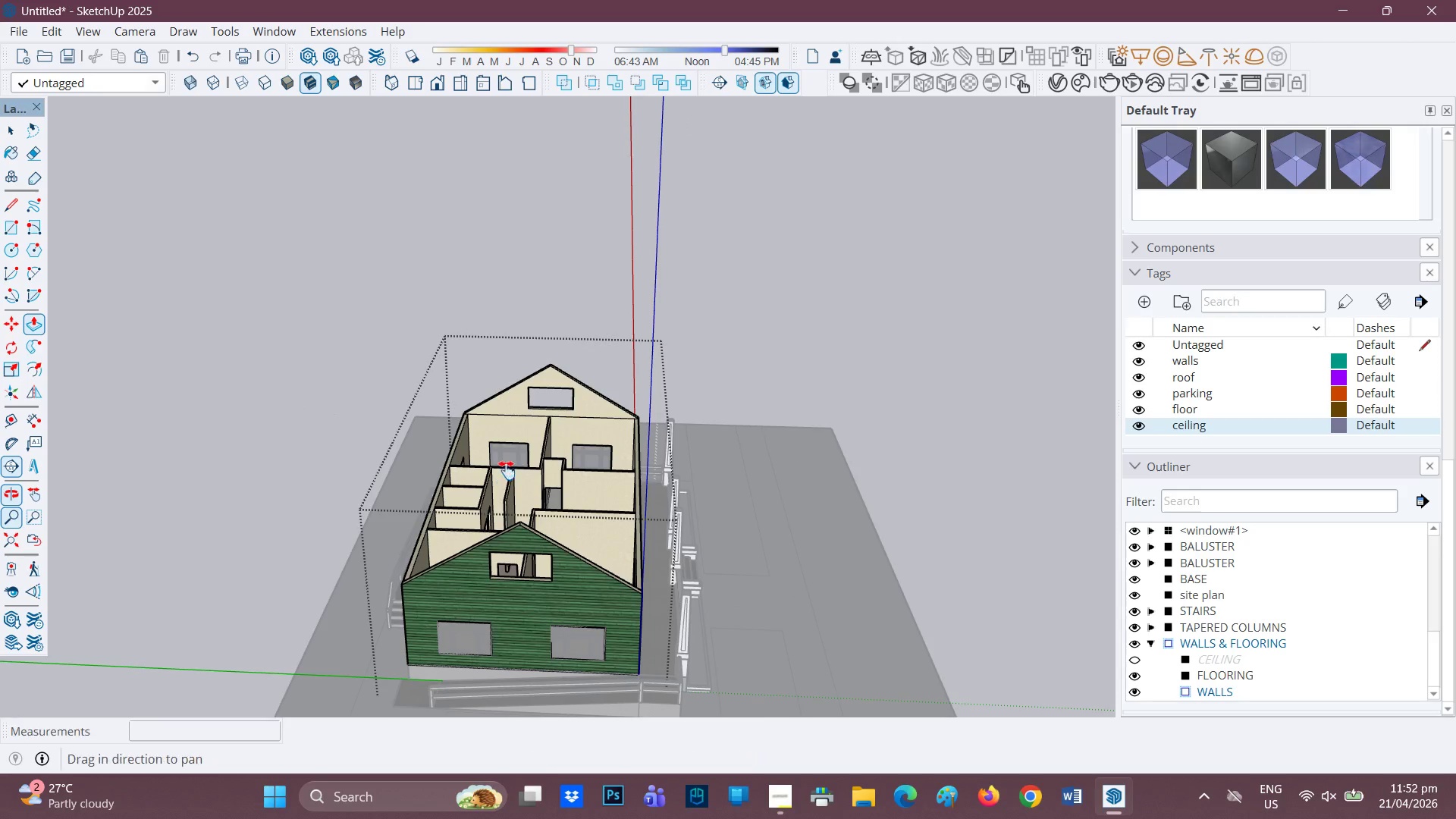 
left_click_drag(start_coordinate=[512, 466], to_coordinate=[546, 375])
 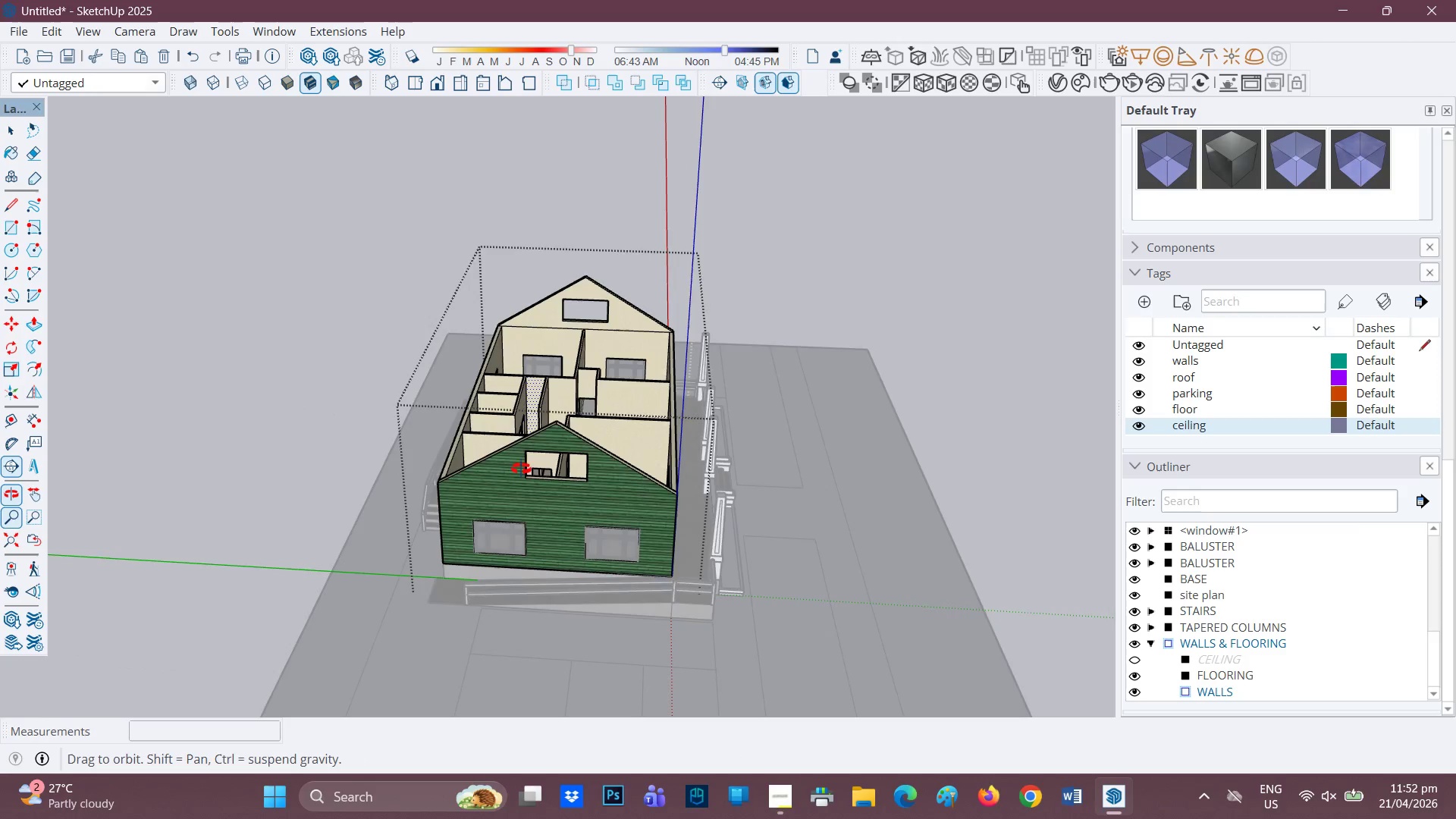 
scroll: coordinate [508, 457], scroll_direction: down, amount: 4.0
 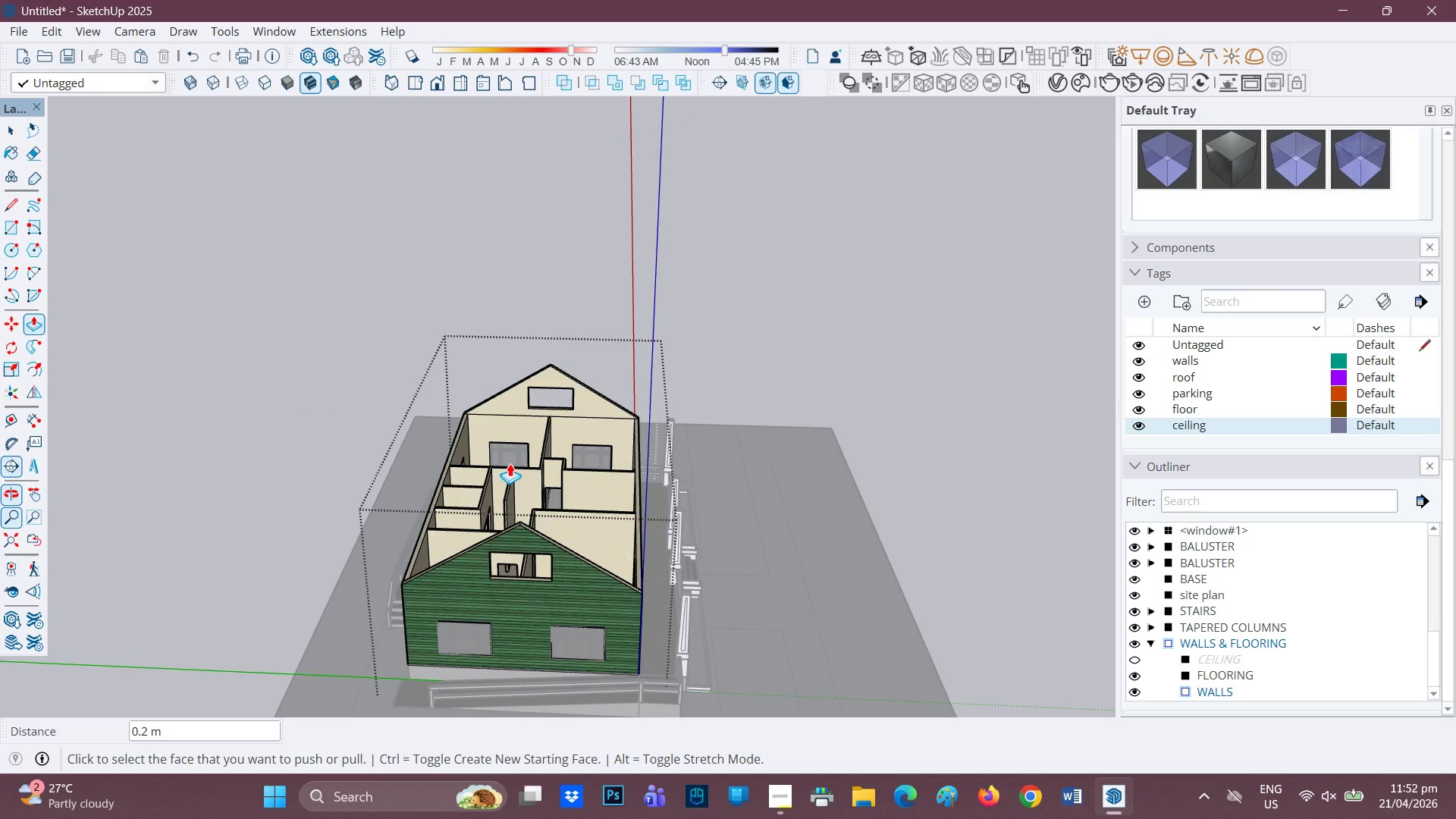 
scroll: coordinate [425, 283], scroll_direction: up, amount: 5.0
 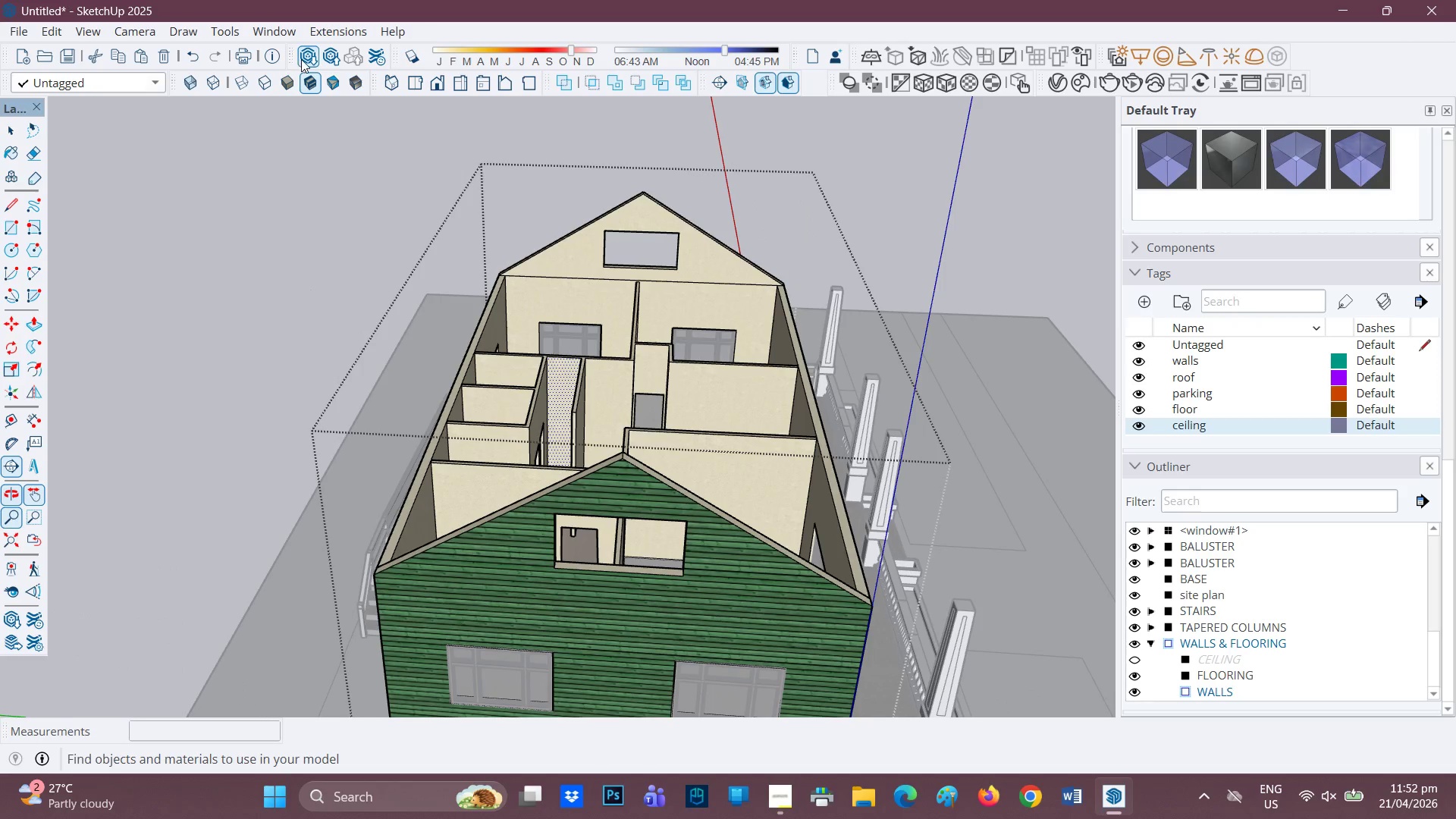 
left_click([303, 58])
 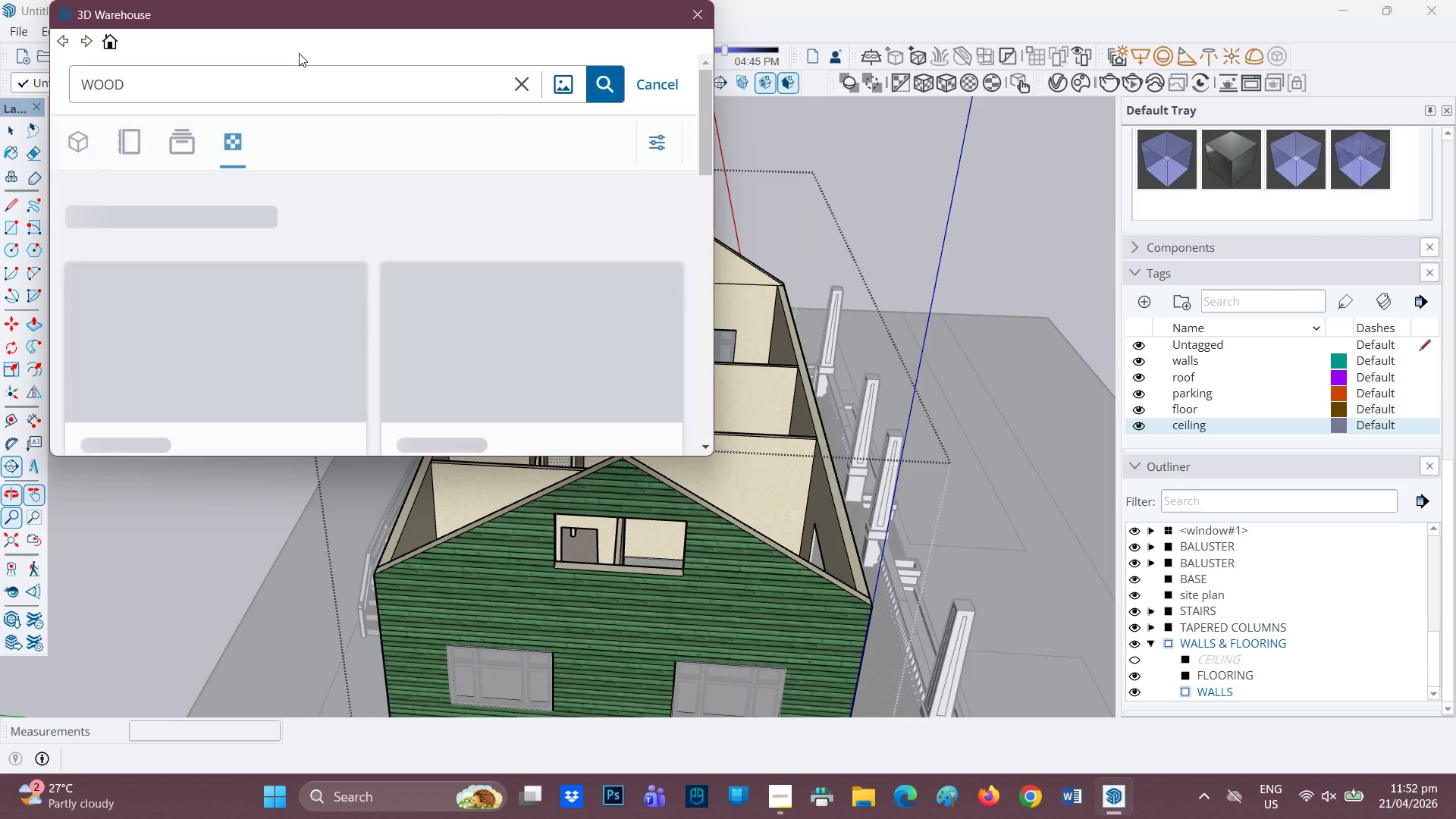 
wait(5.3)
 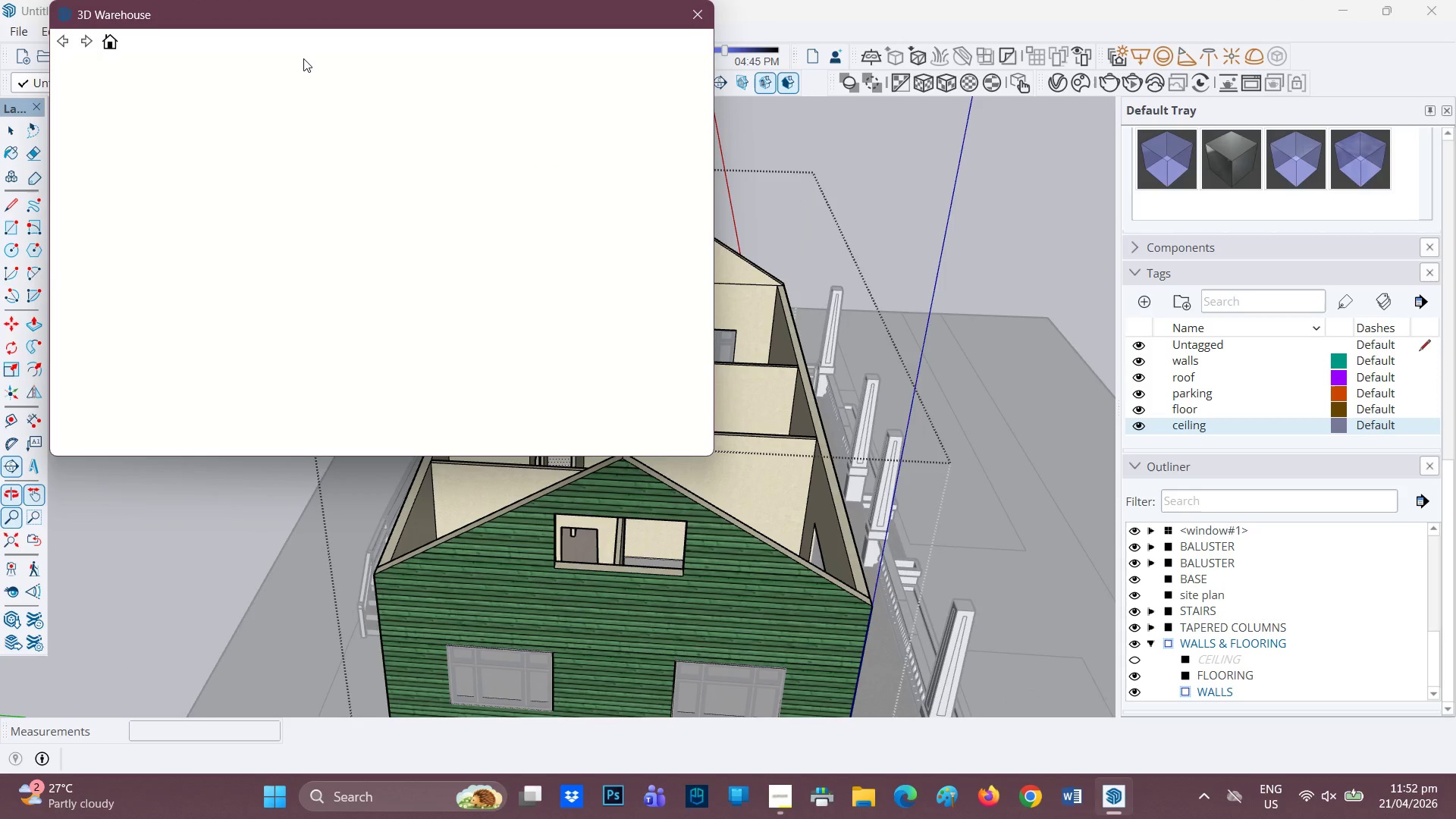 
left_click_drag(start_coordinate=[163, 77], to_coordinate=[33, 89])
 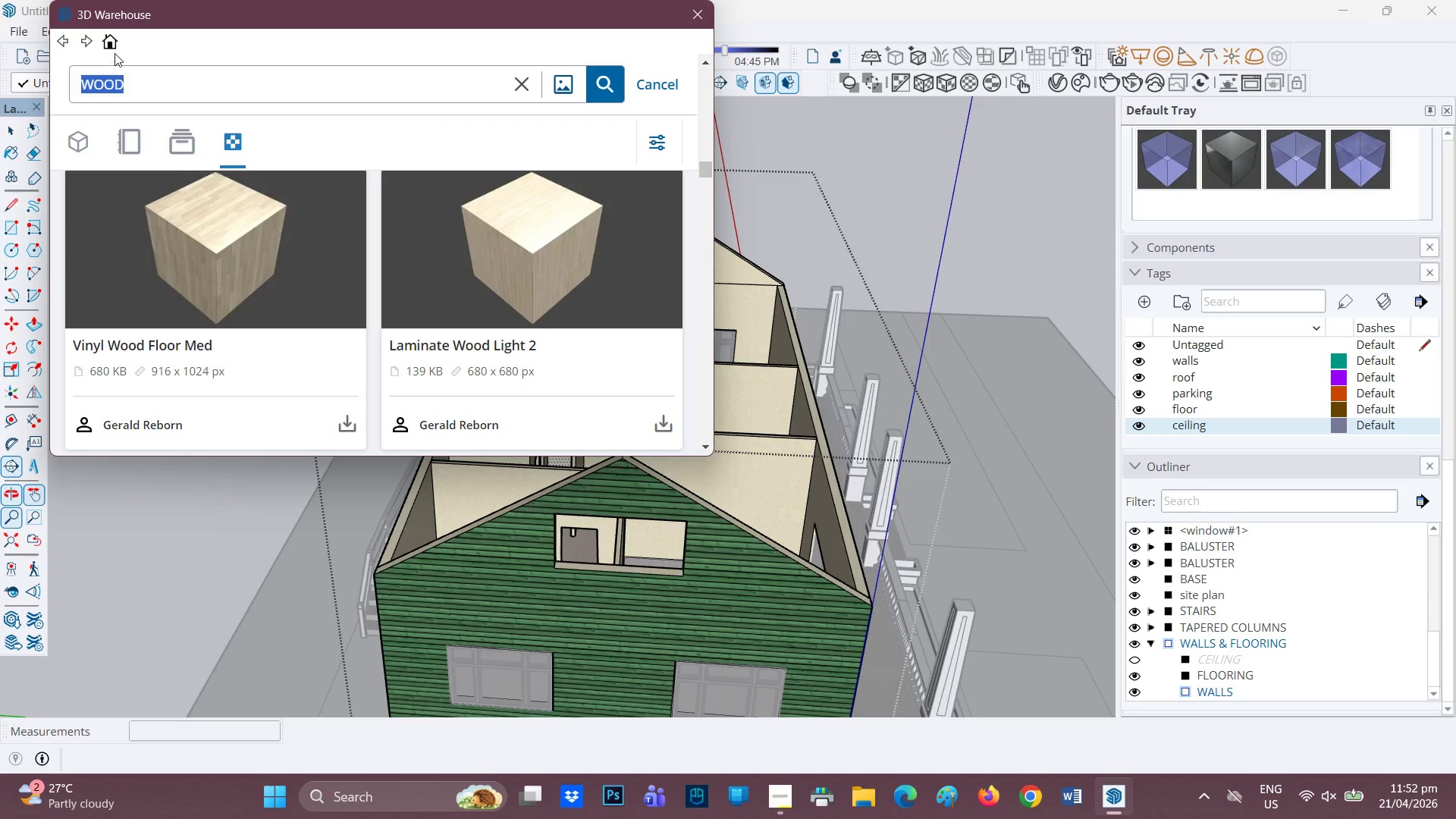 
left_click([104, 36])
 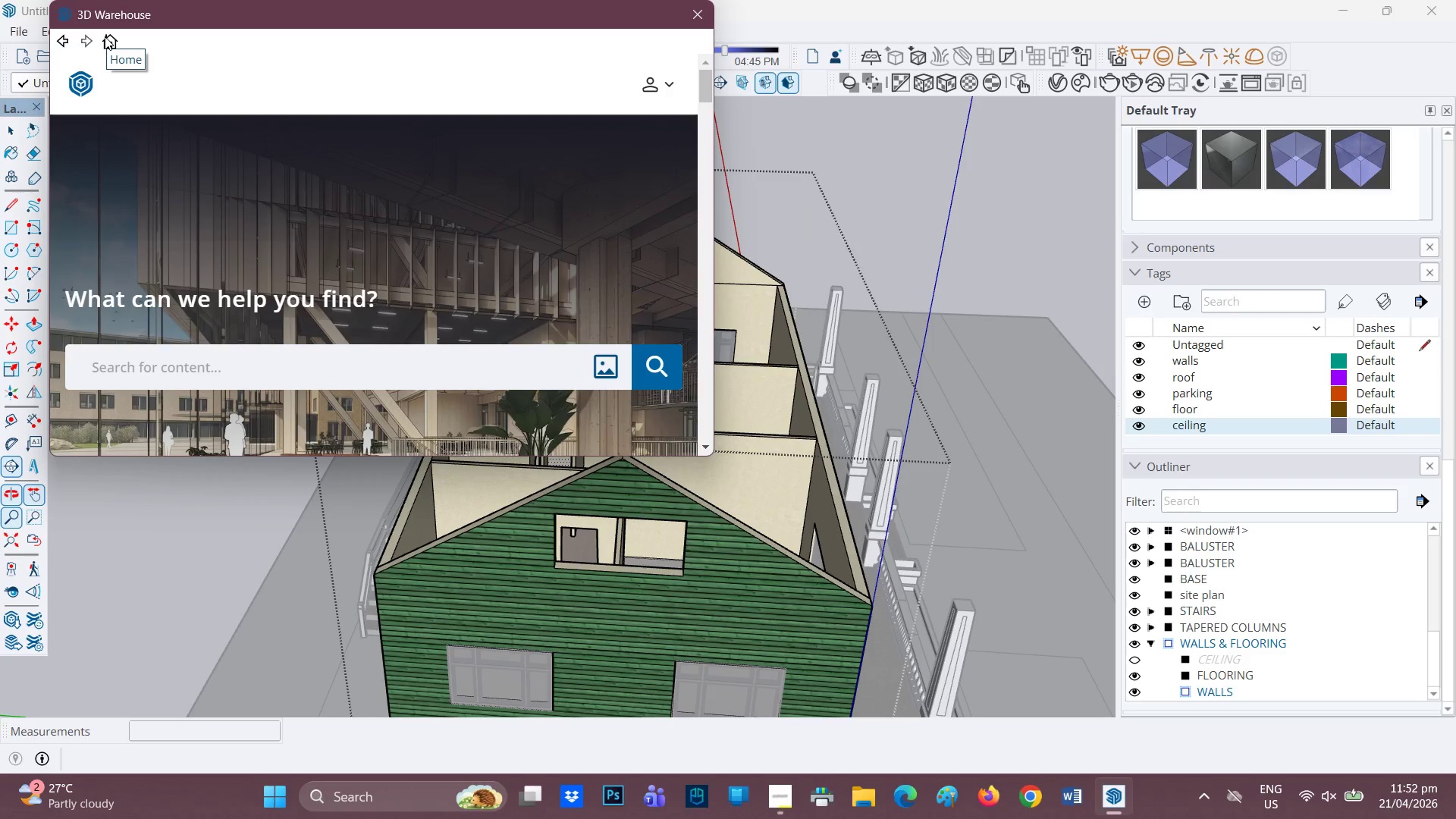 
wait(5.2)
 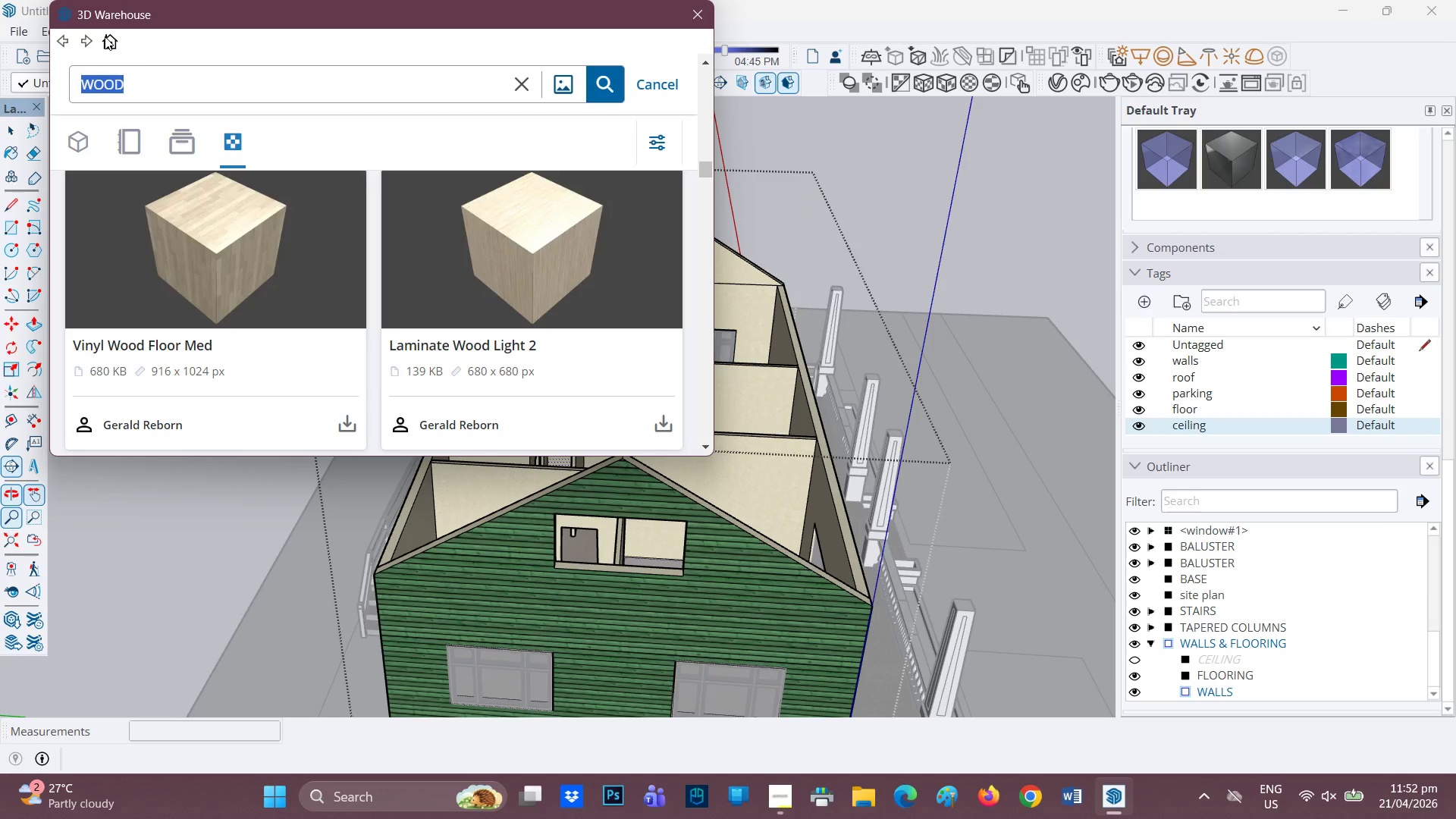 
left_click([185, 365])
 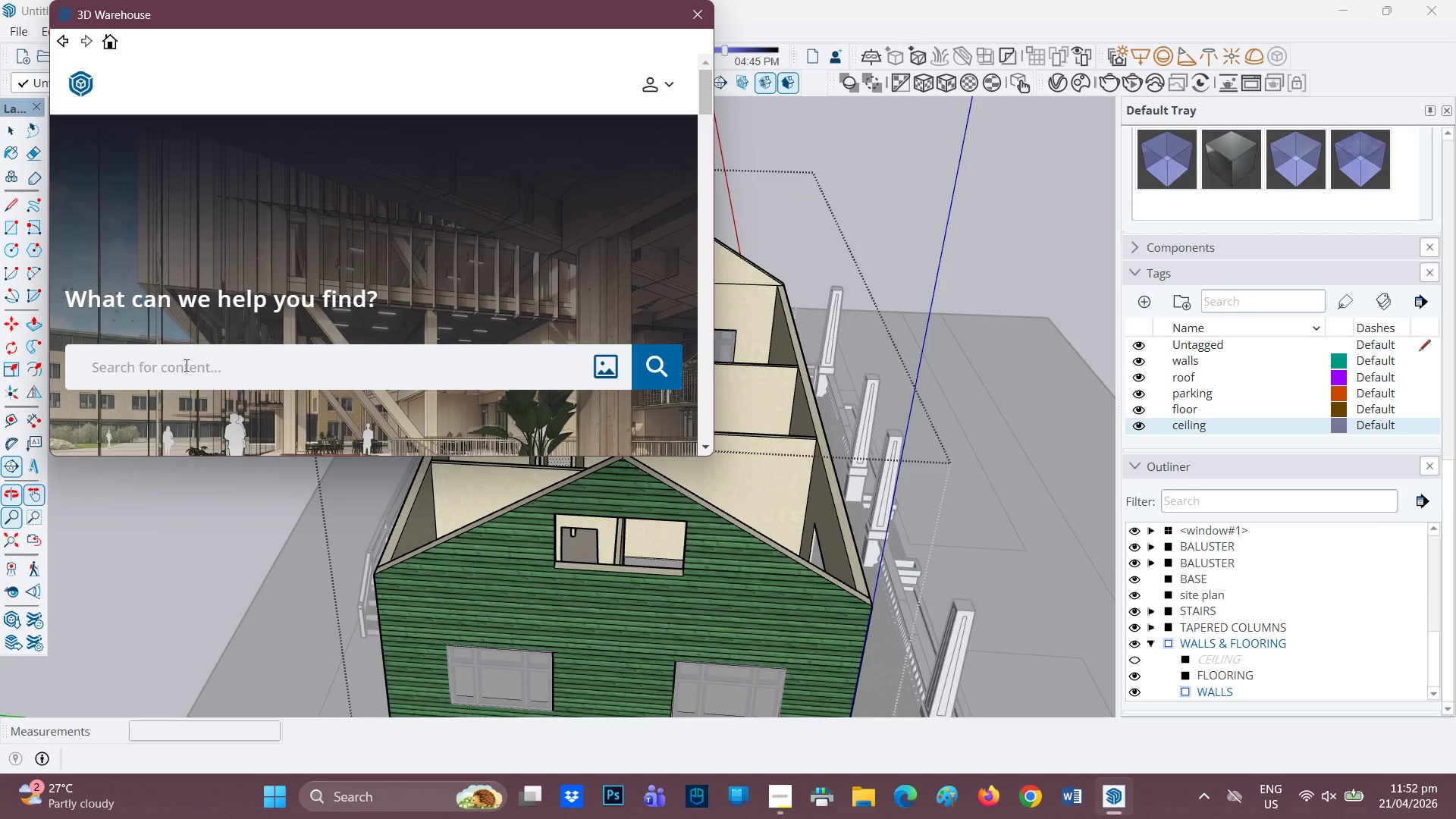 
wait(6.62)
 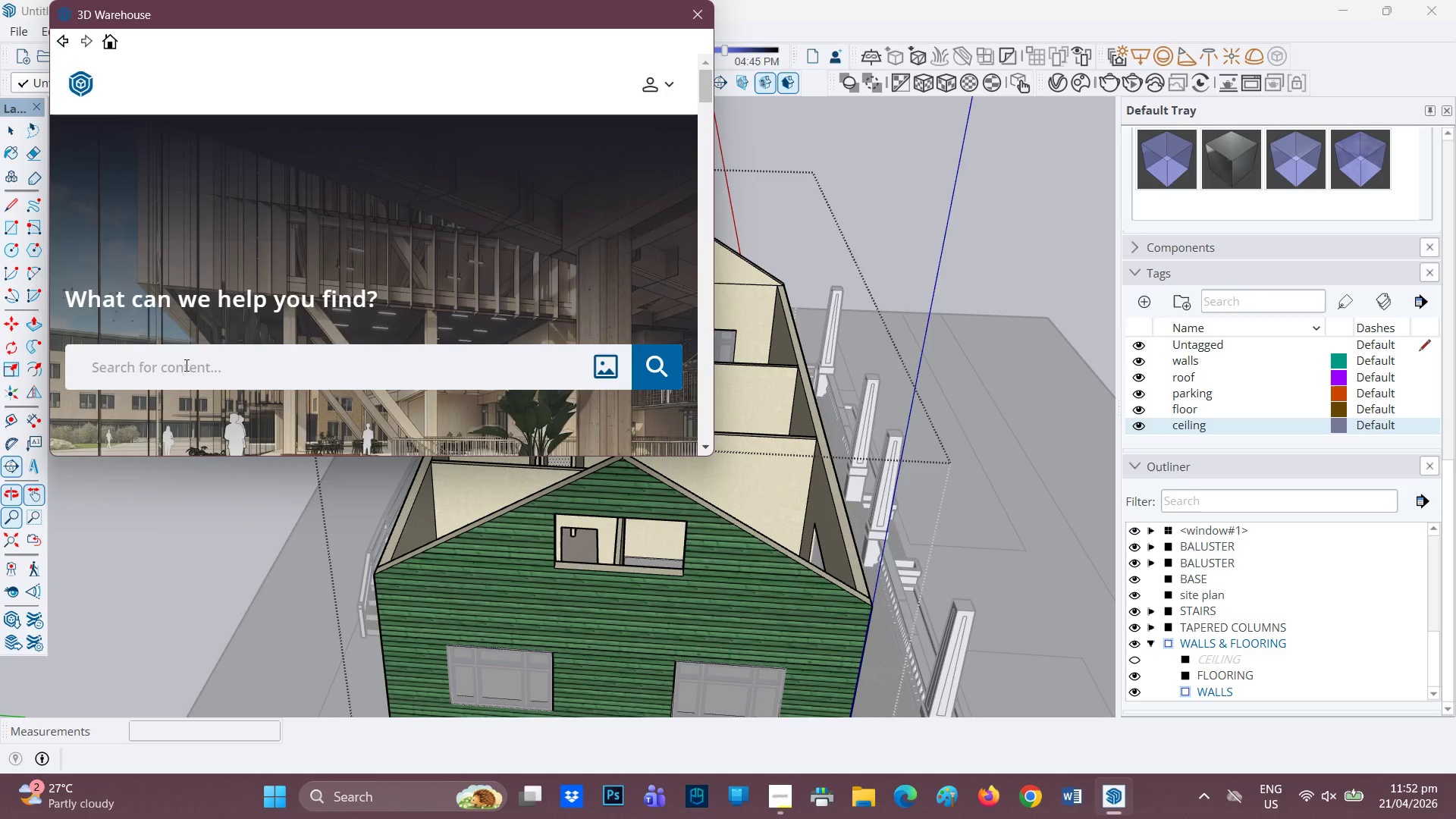 
type(ATIC WINDOW)
 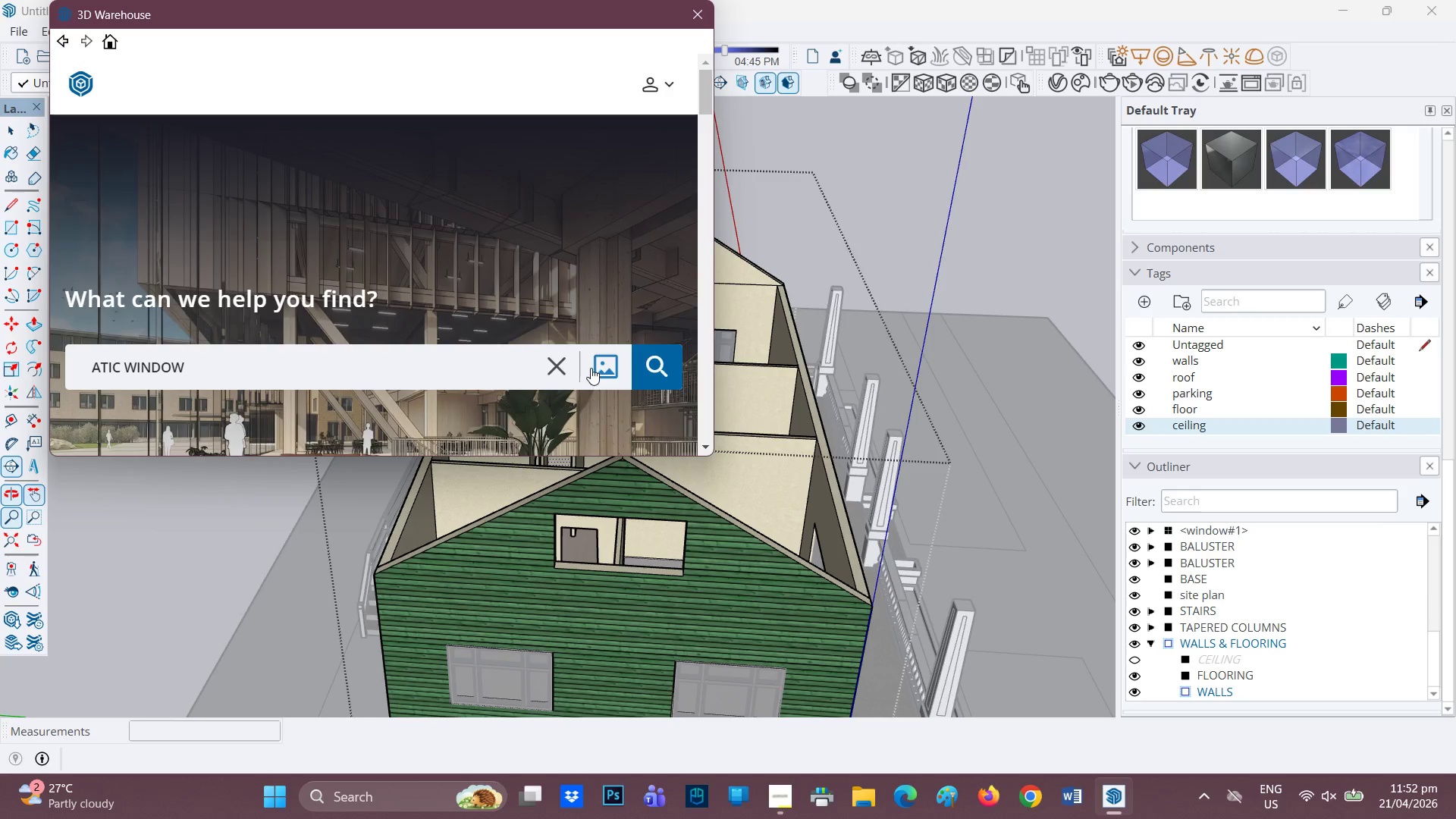 
mouse_move([662, 375])
 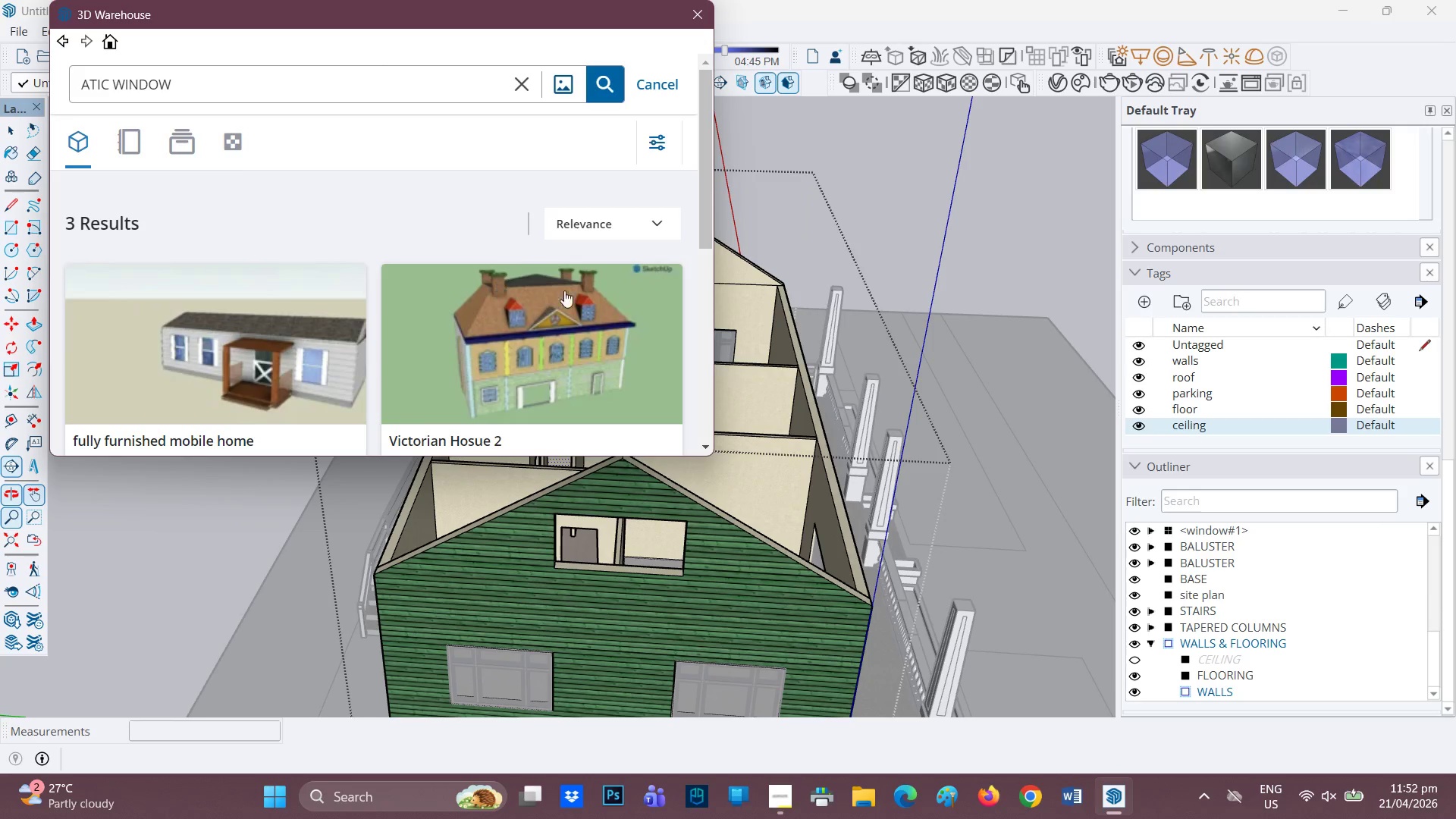 
scroll: coordinate [466, 323], scroll_direction: up, amount: 2.0
 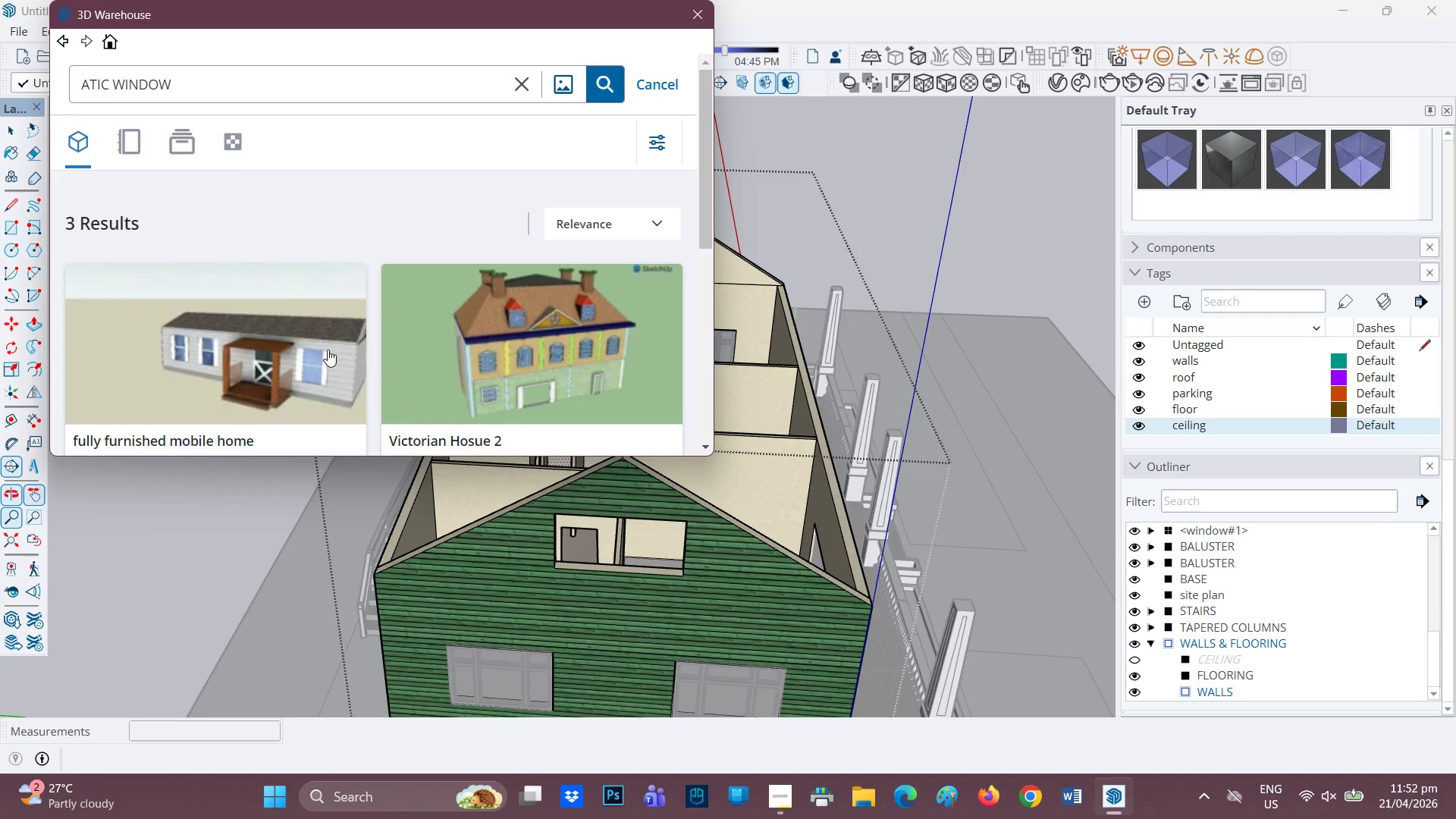 
scroll: coordinate [202, 280], scroll_direction: down, amount: 4.0
 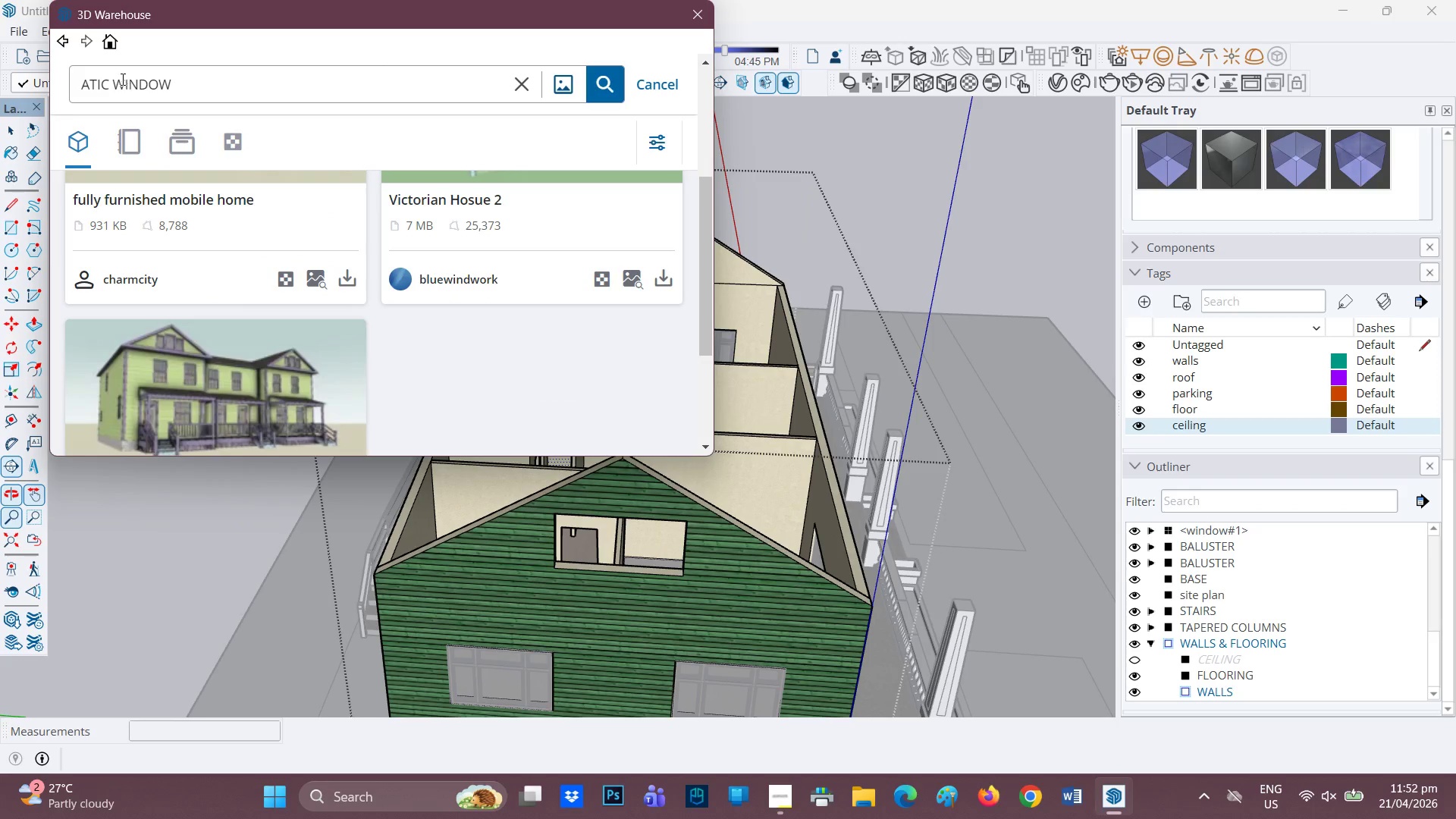 
left_click_drag(start_coordinate=[111, 81], to_coordinate=[54, 81])
 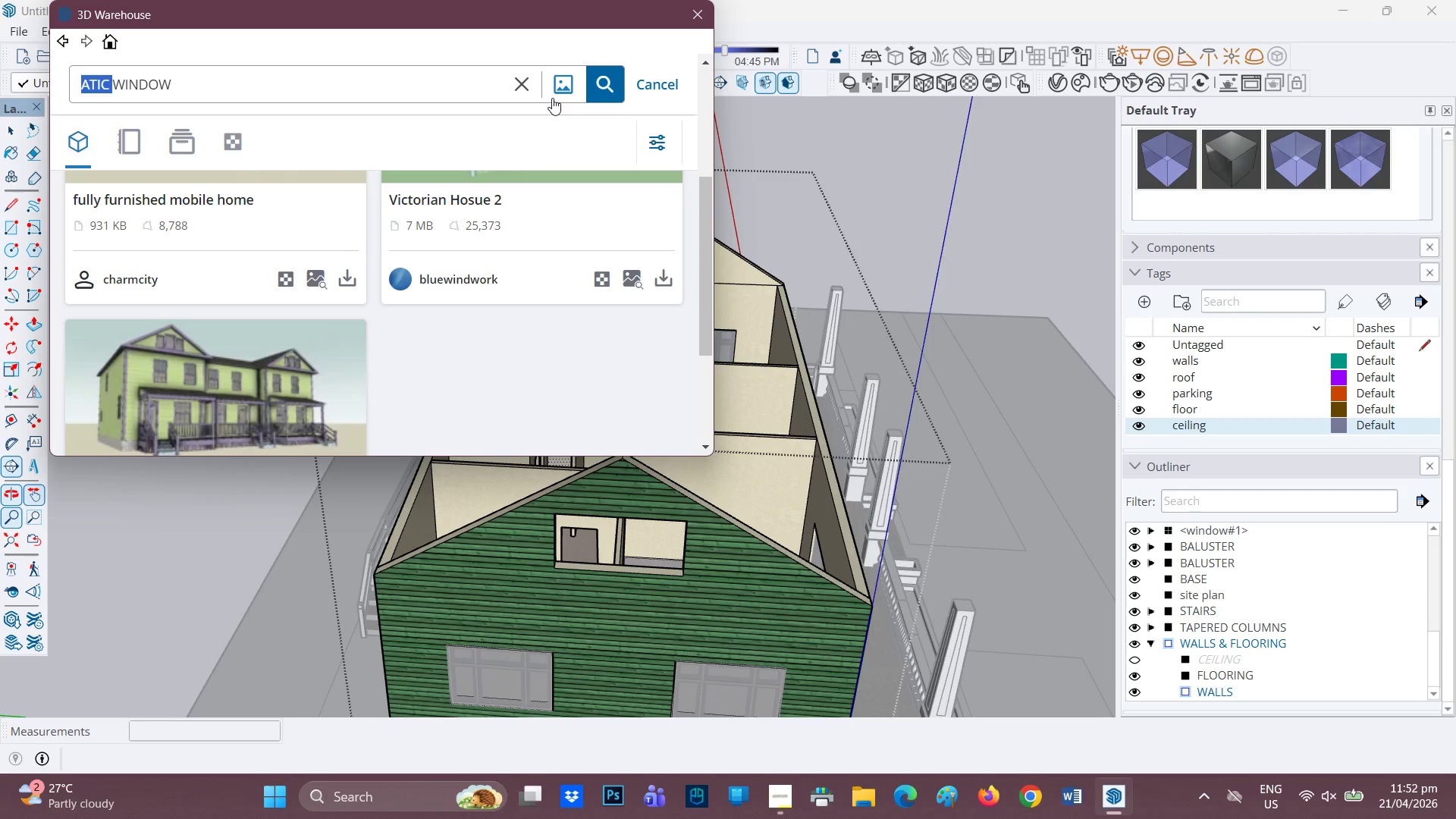 
key(Backspace)
 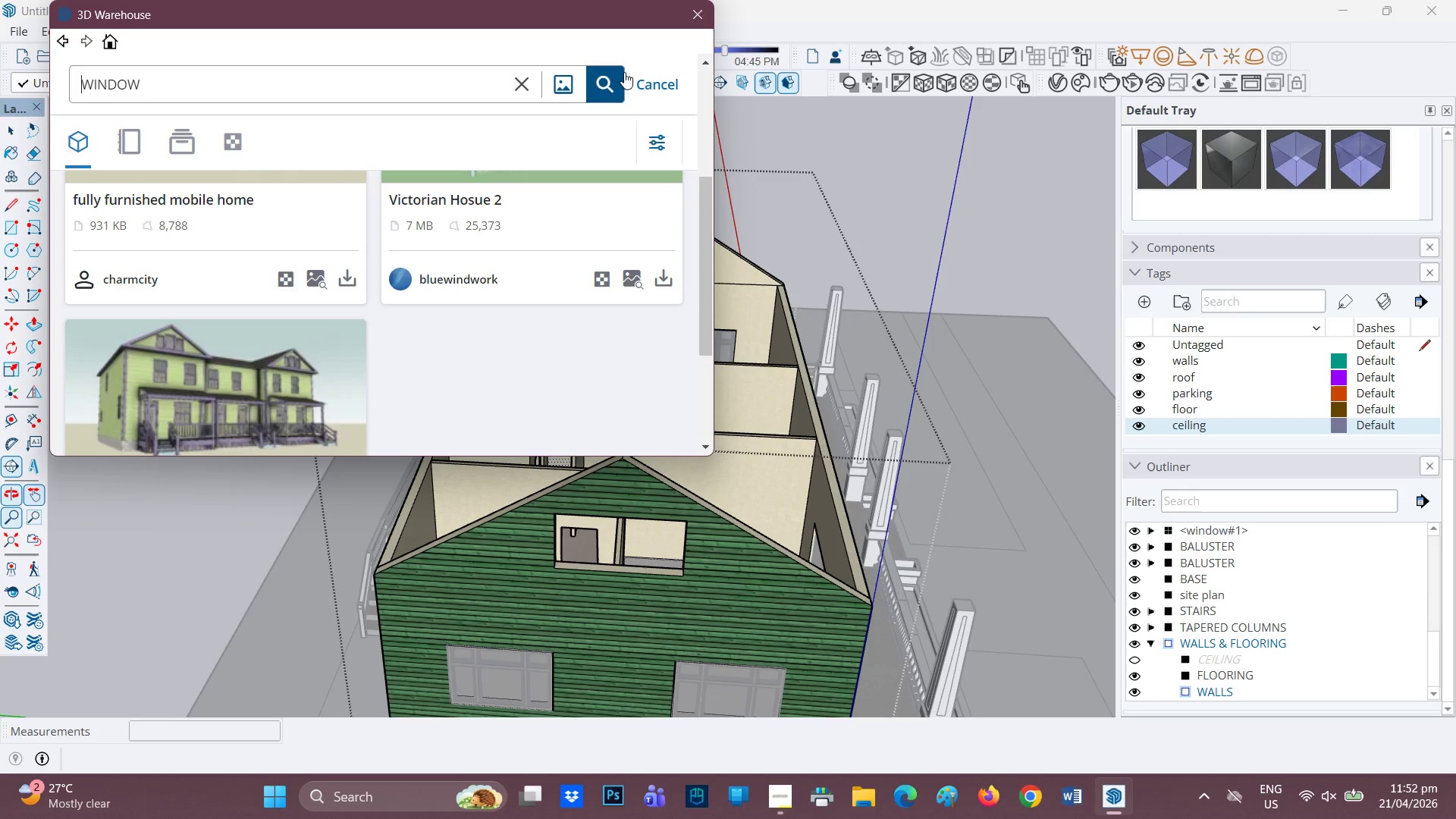 
left_click([610, 80])
 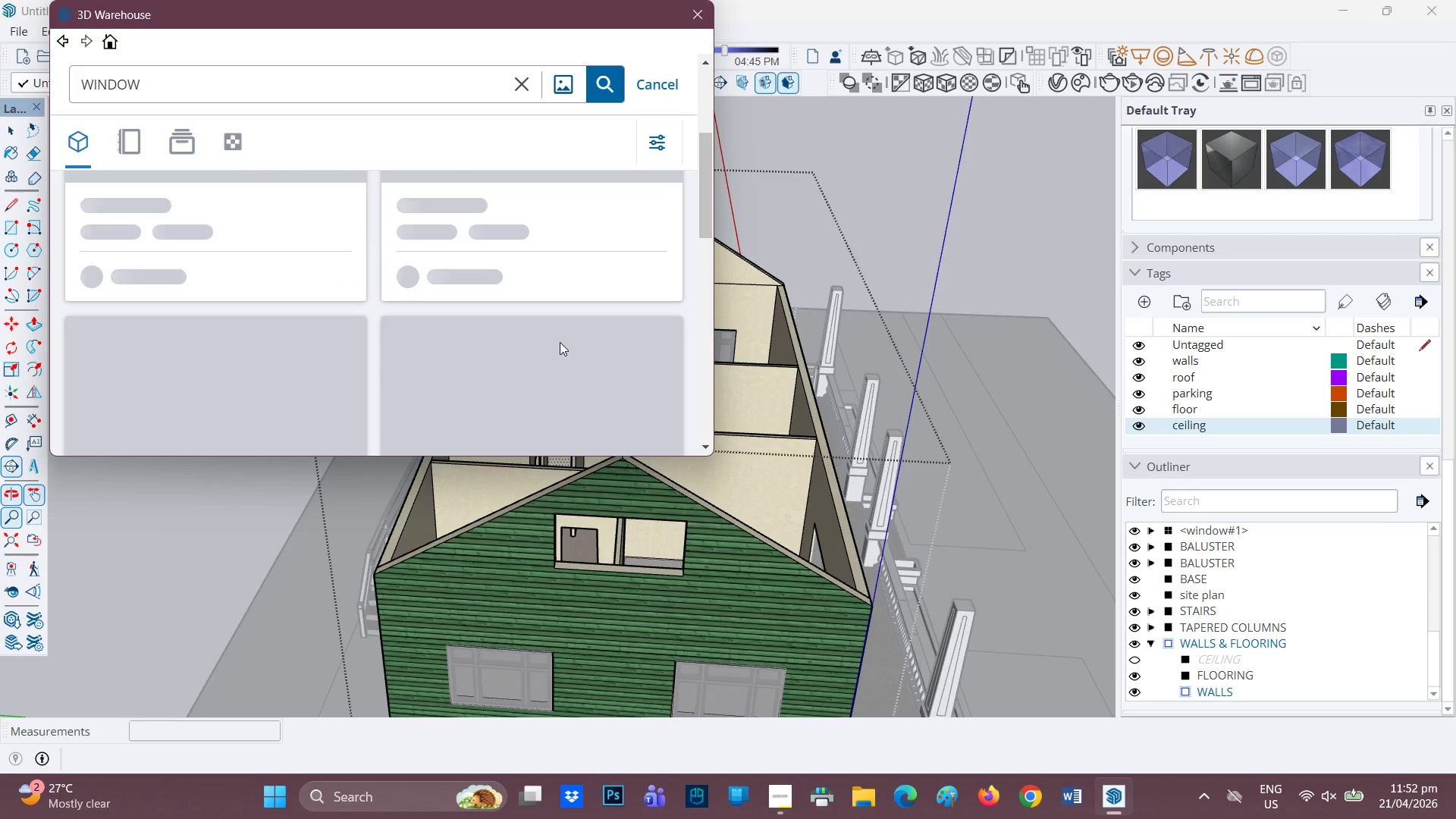 
mouse_move([513, 291])
 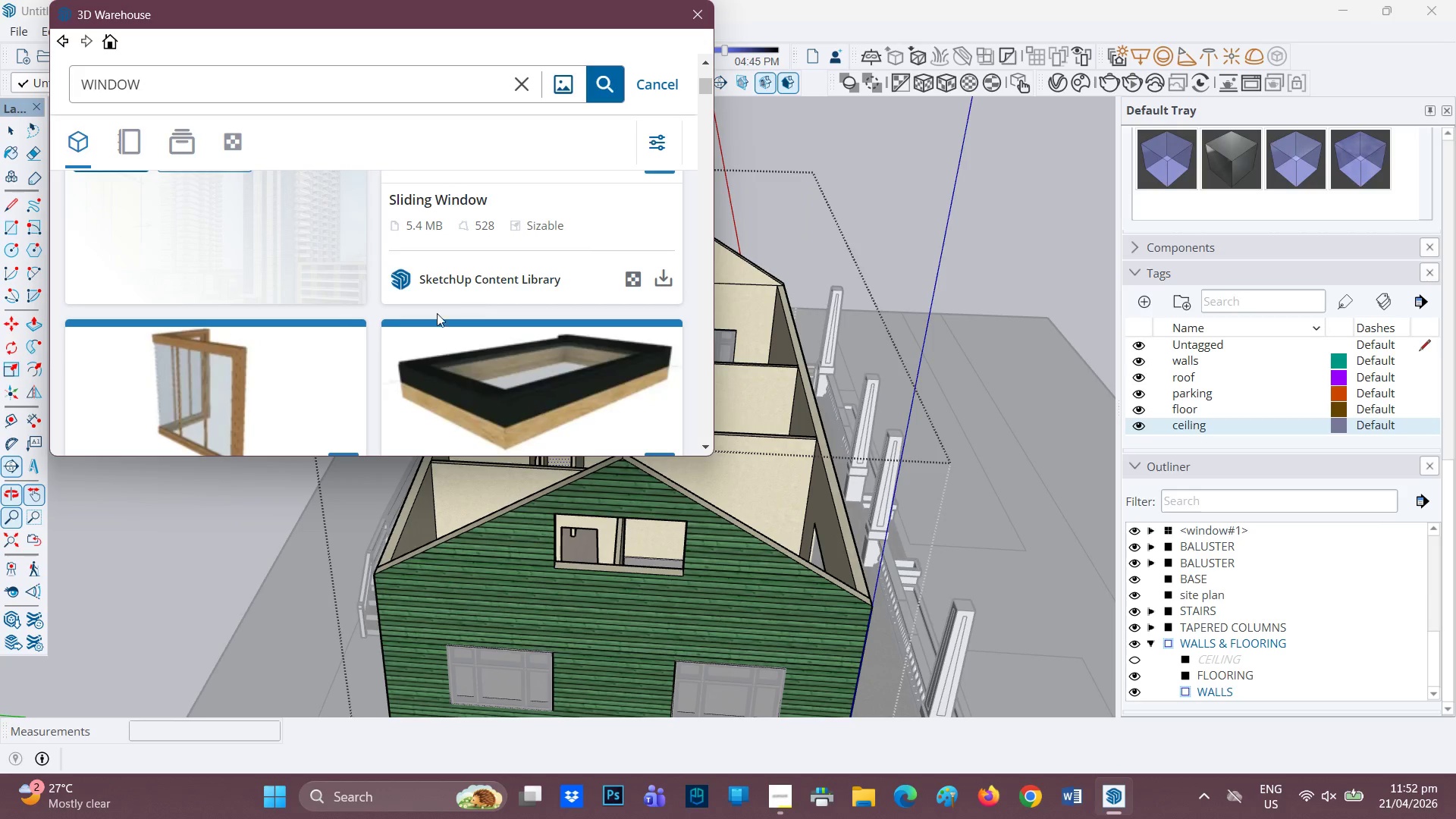 
scroll: coordinate [372, 293], scroll_direction: down, amount: 9.0
 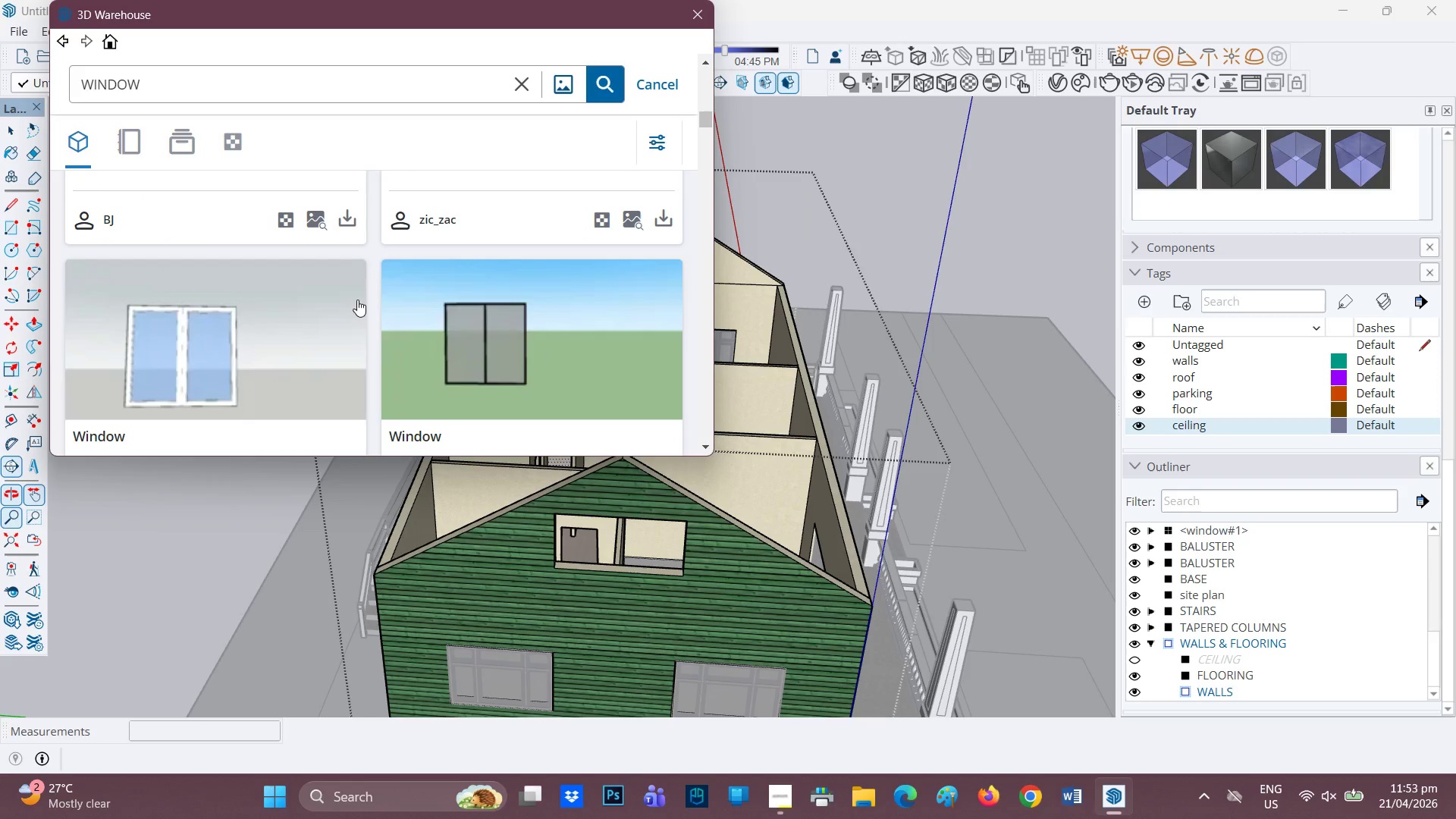 
scroll: coordinate [322, 304], scroll_direction: down, amount: 17.0
 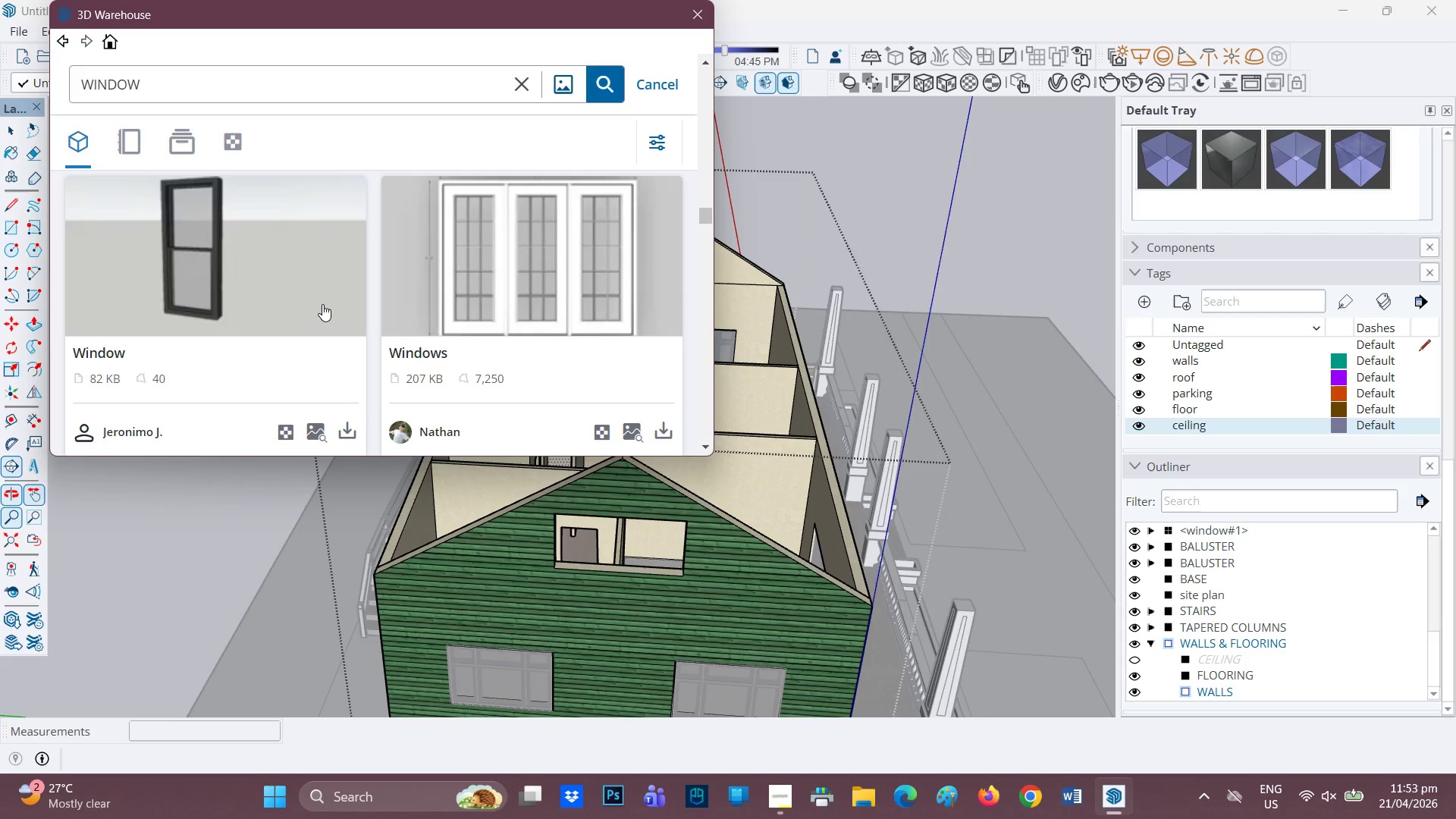 
scroll: coordinate [322, 307], scroll_direction: down, amount: 10.0
 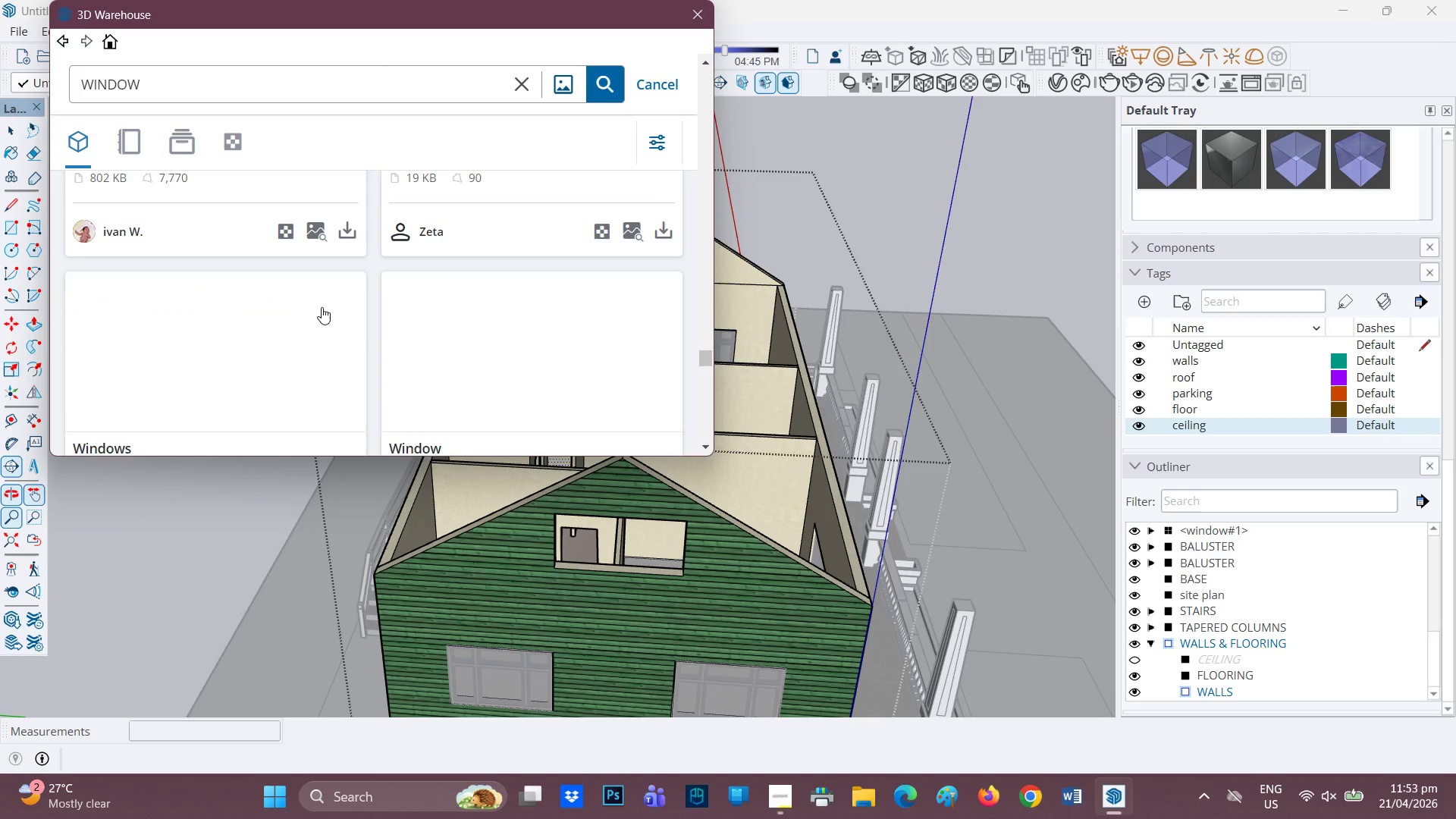 
scroll: coordinate [322, 309], scroll_direction: down, amount: 14.0
 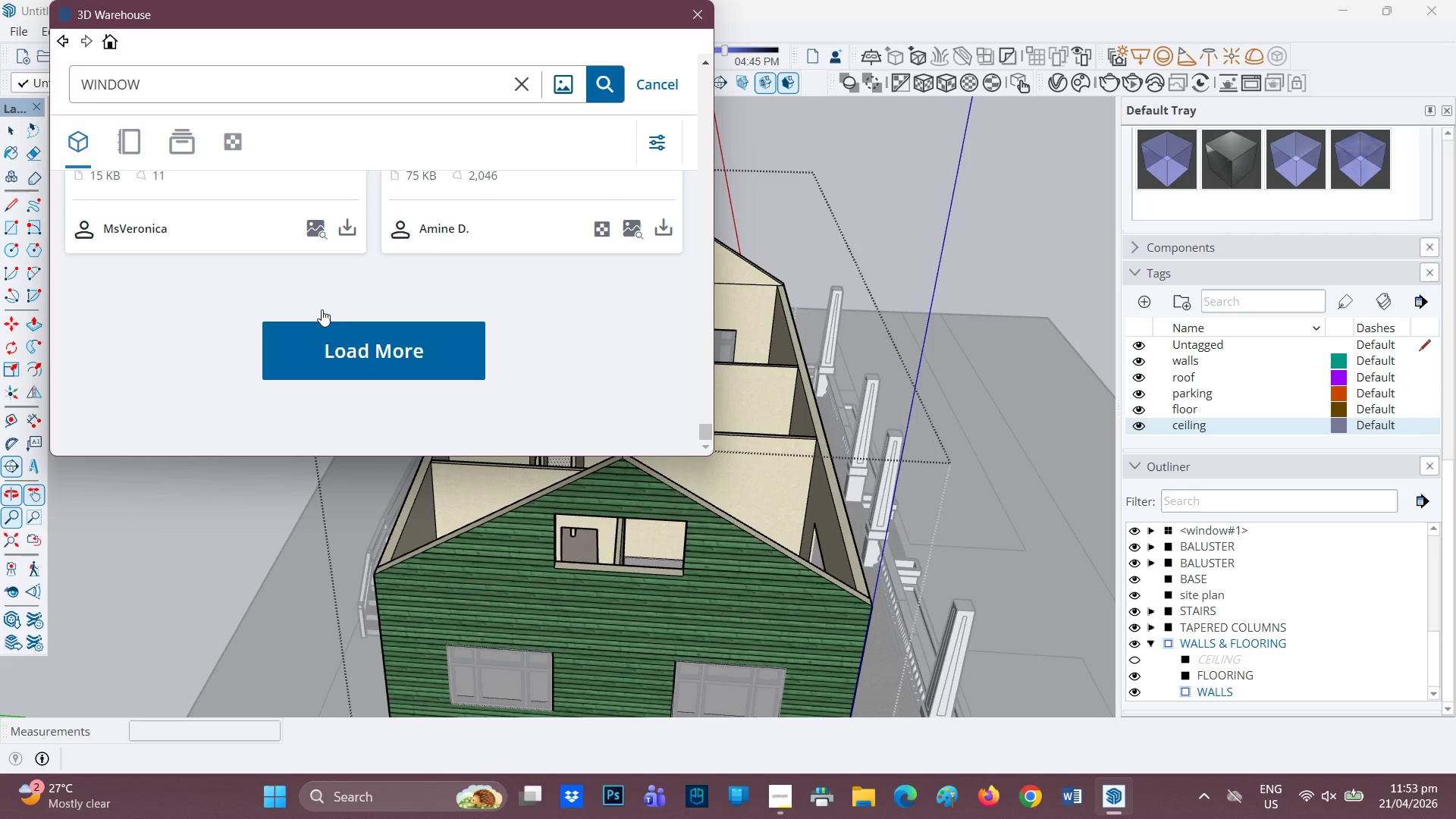 
scroll: coordinate [321, 347], scroll_direction: up, amount: 1.0
 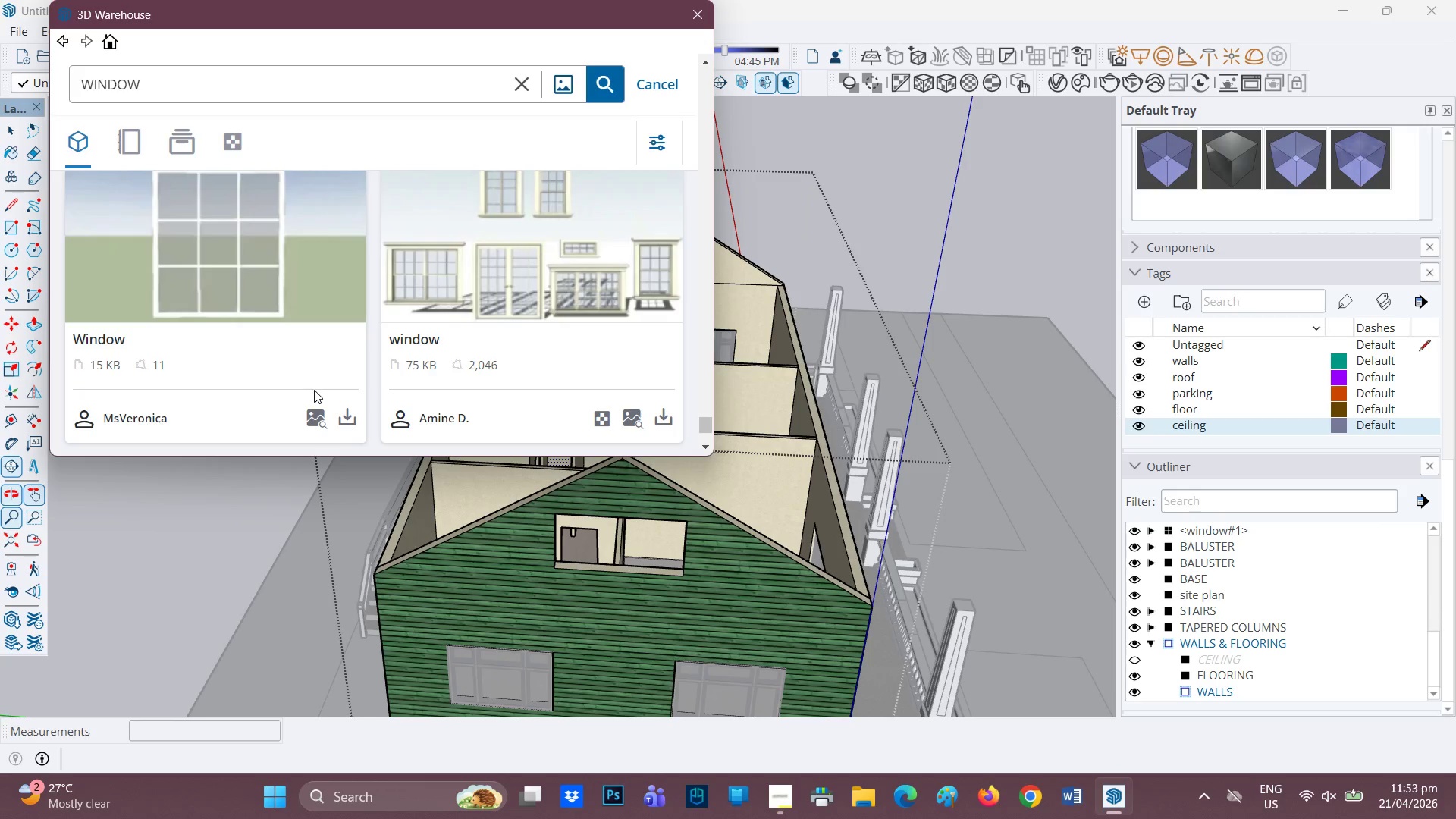 
wait(5.5)
 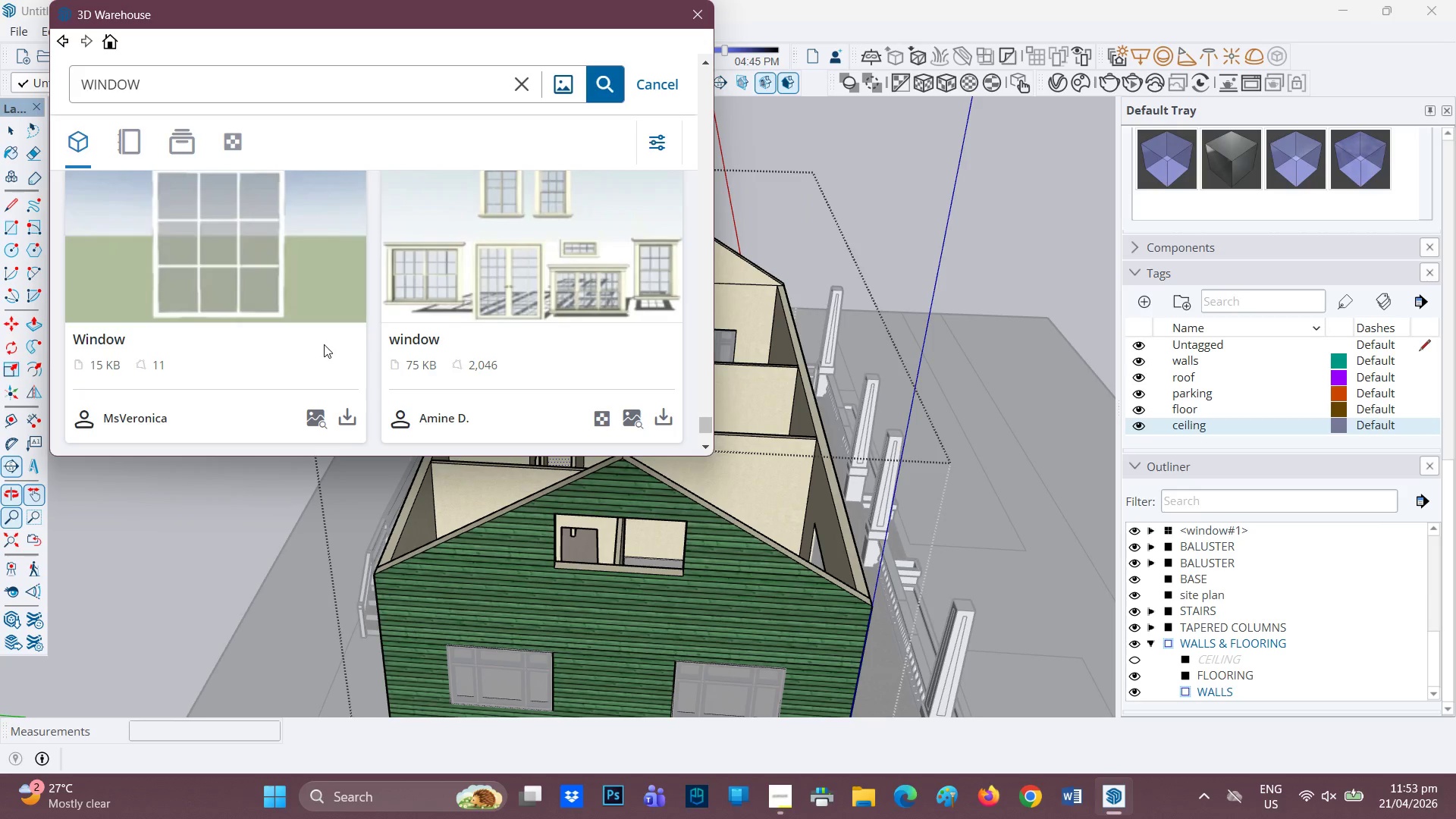 
scroll: coordinate [399, 440], scroll_direction: down, amount: 1.0
 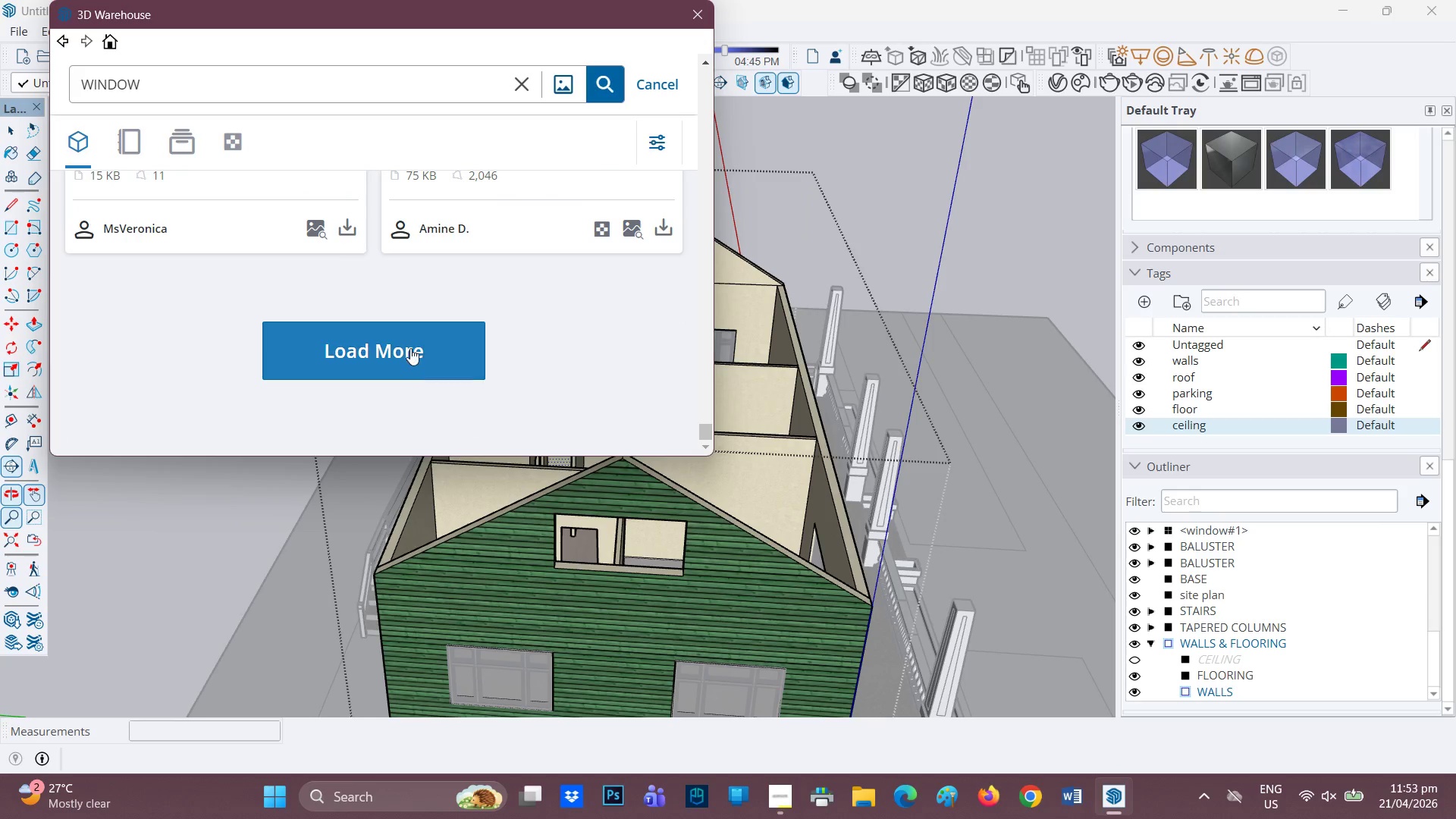 
left_click([412, 348])
 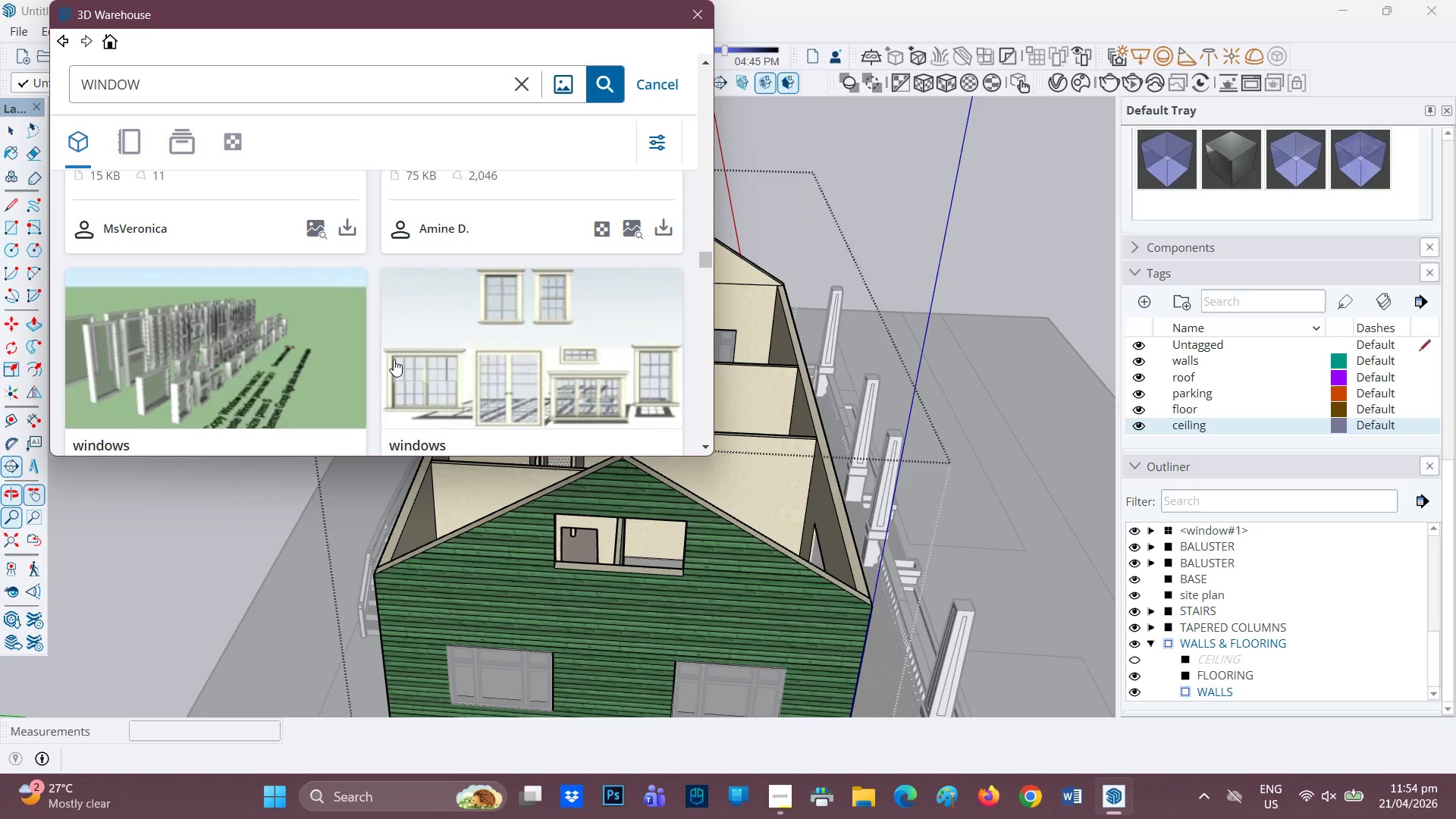 
wait(5.73)
 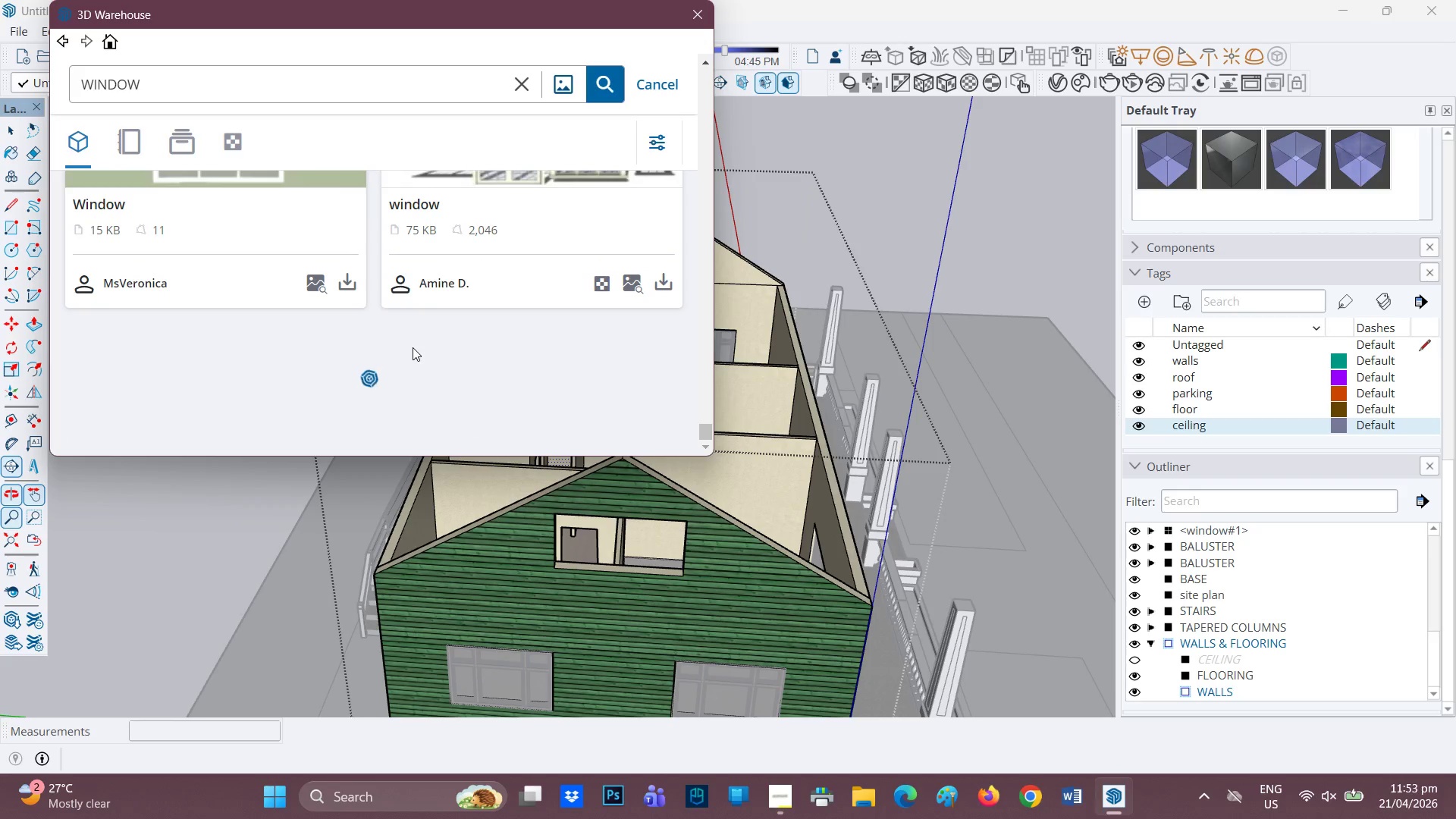 
scroll: coordinate [209, 276], scroll_direction: down, amount: 16.0
 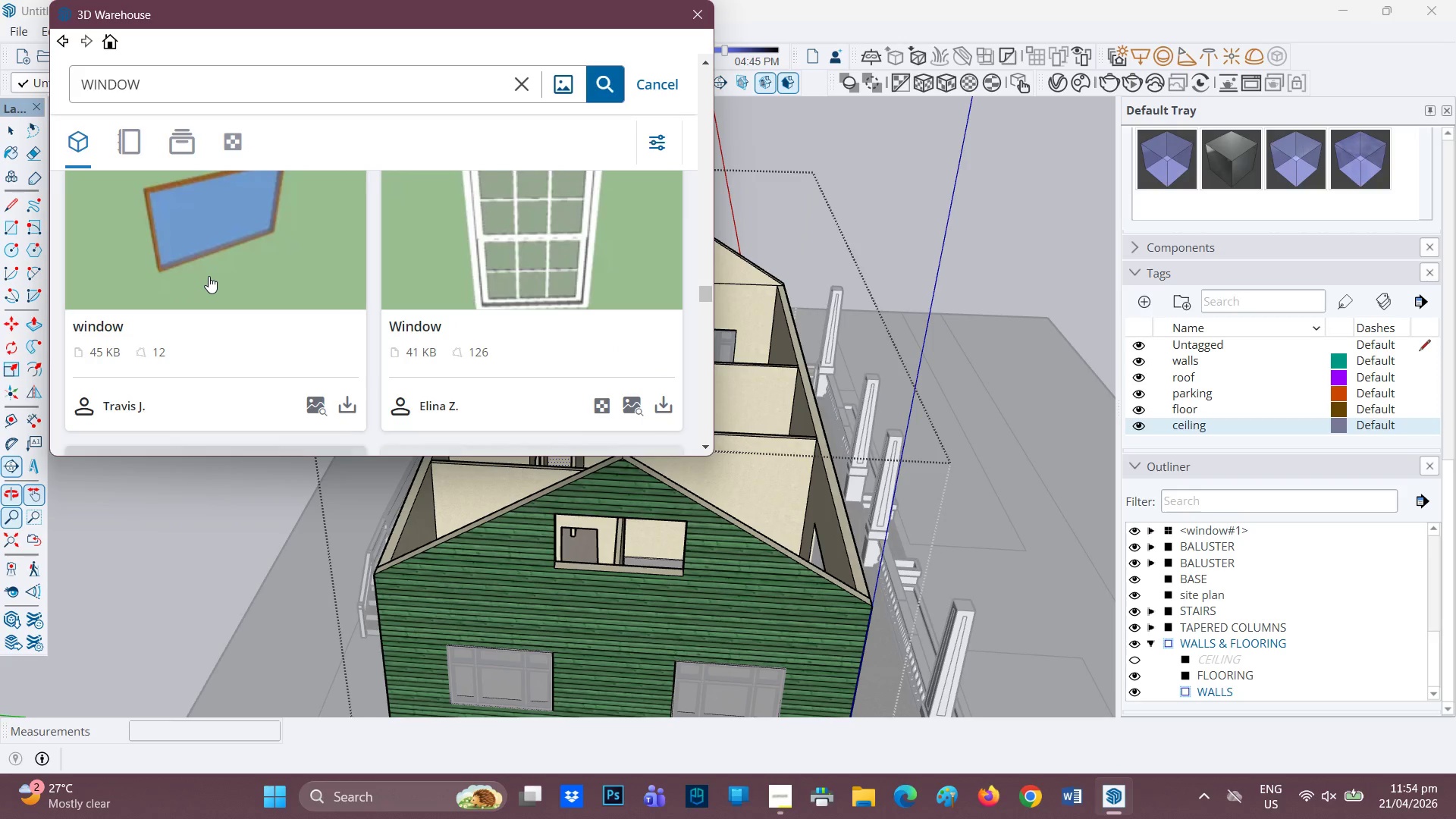 
scroll: coordinate [209, 276], scroll_direction: up, amount: 1.0
 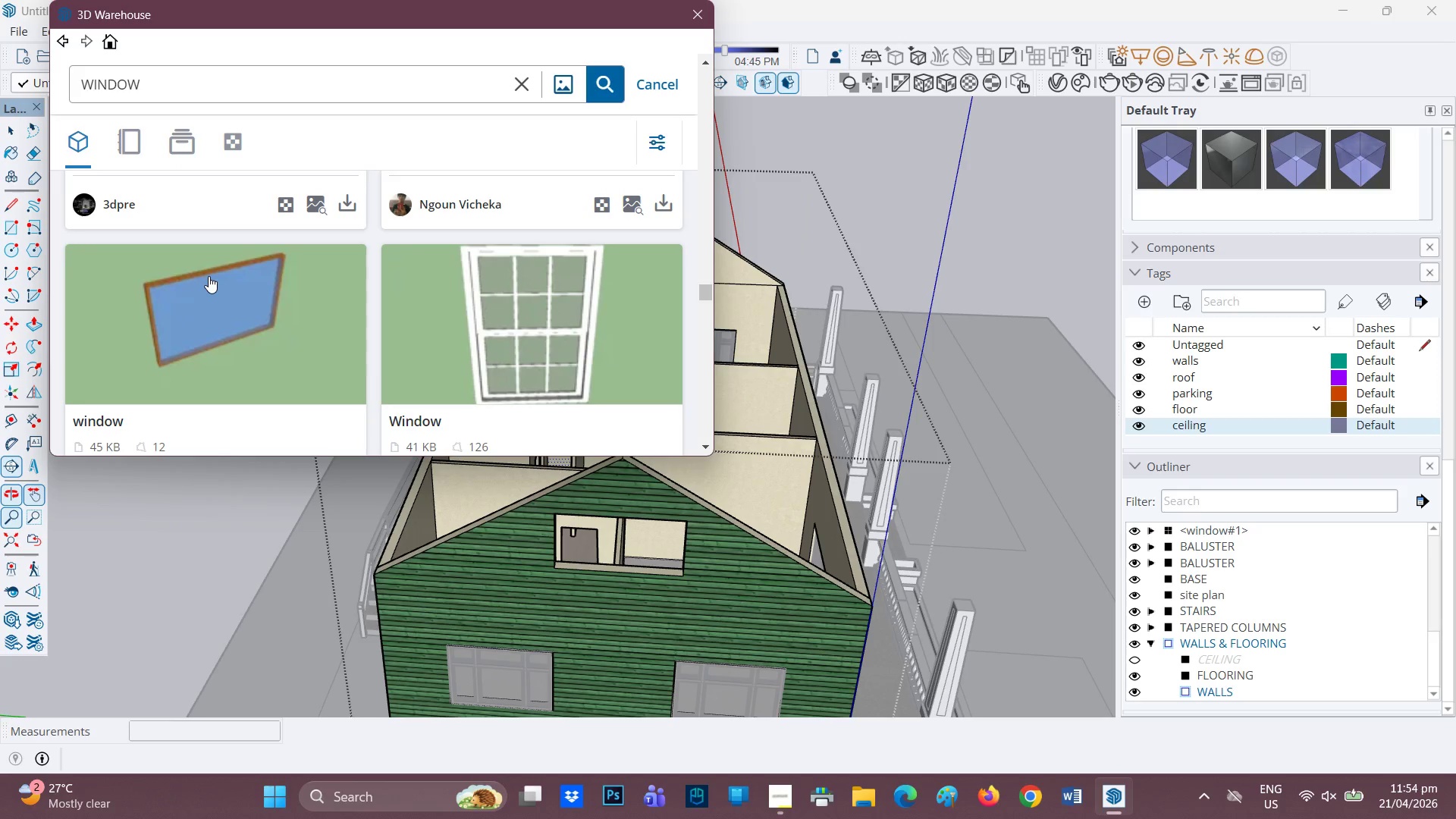 
scroll: coordinate [218, 283], scroll_direction: down, amount: 15.0
 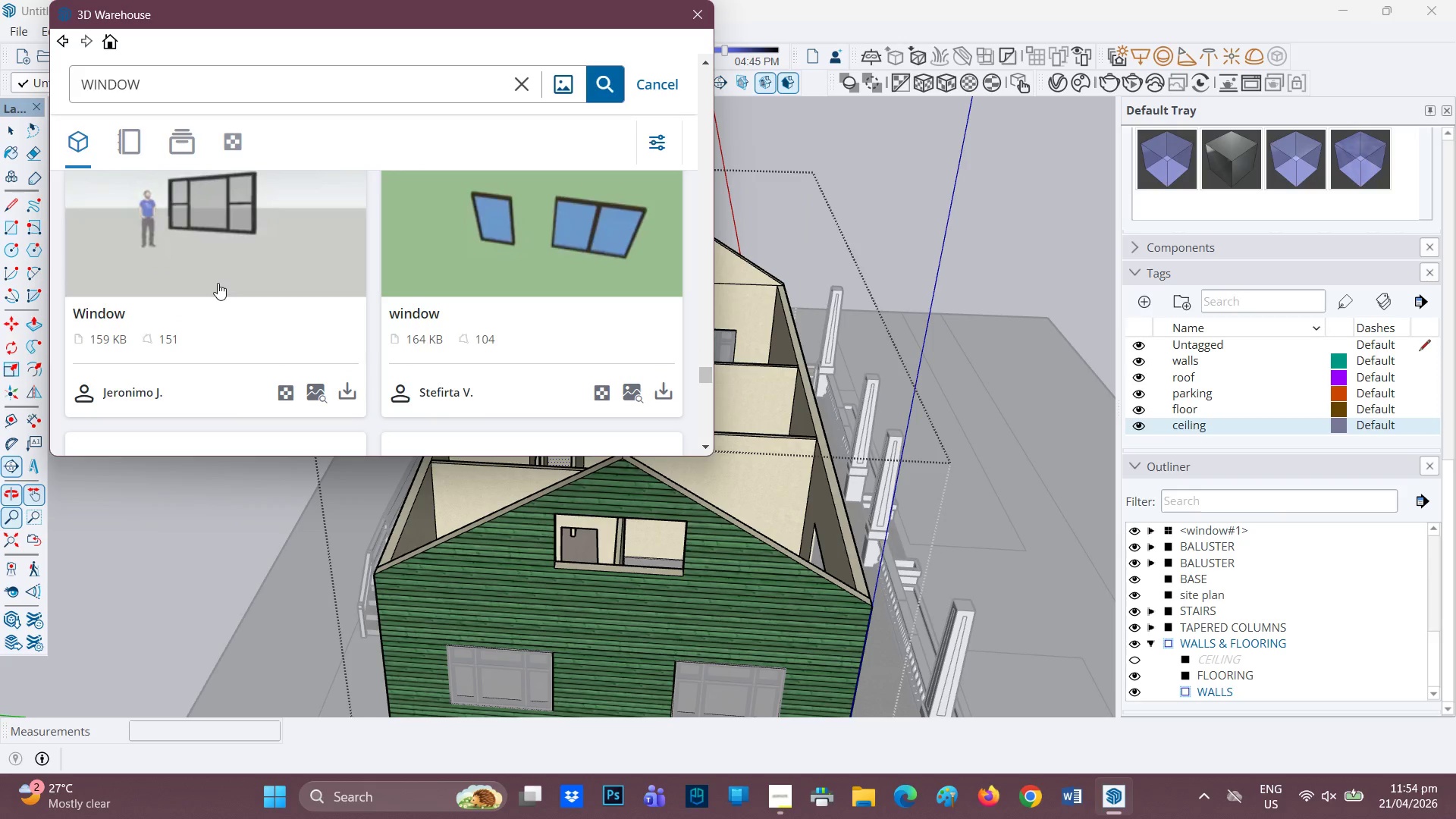 
scroll: coordinate [218, 283], scroll_direction: down, amount: 2.0
 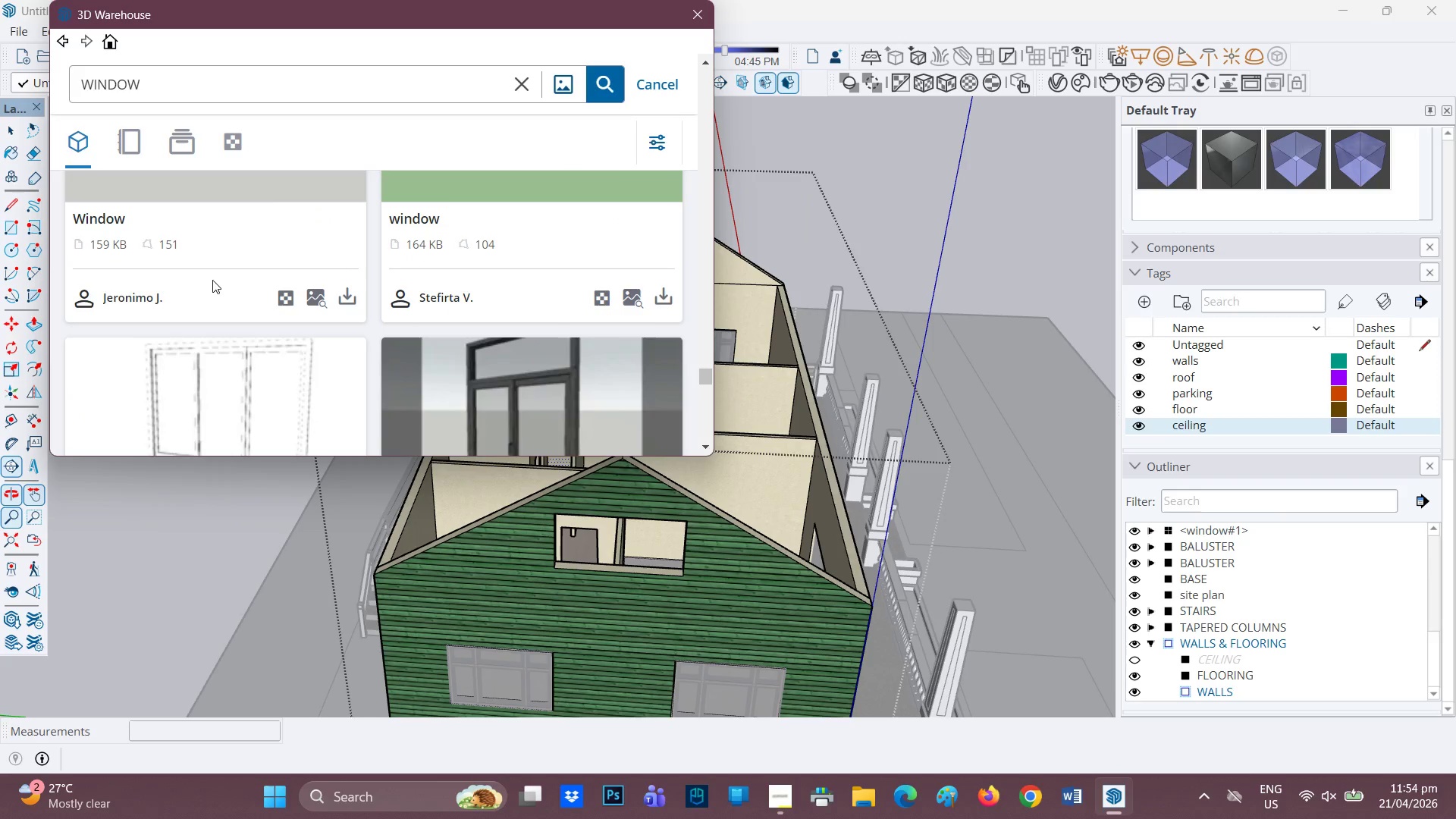 
scroll: coordinate [209, 263], scroll_direction: up, amount: 1.0
 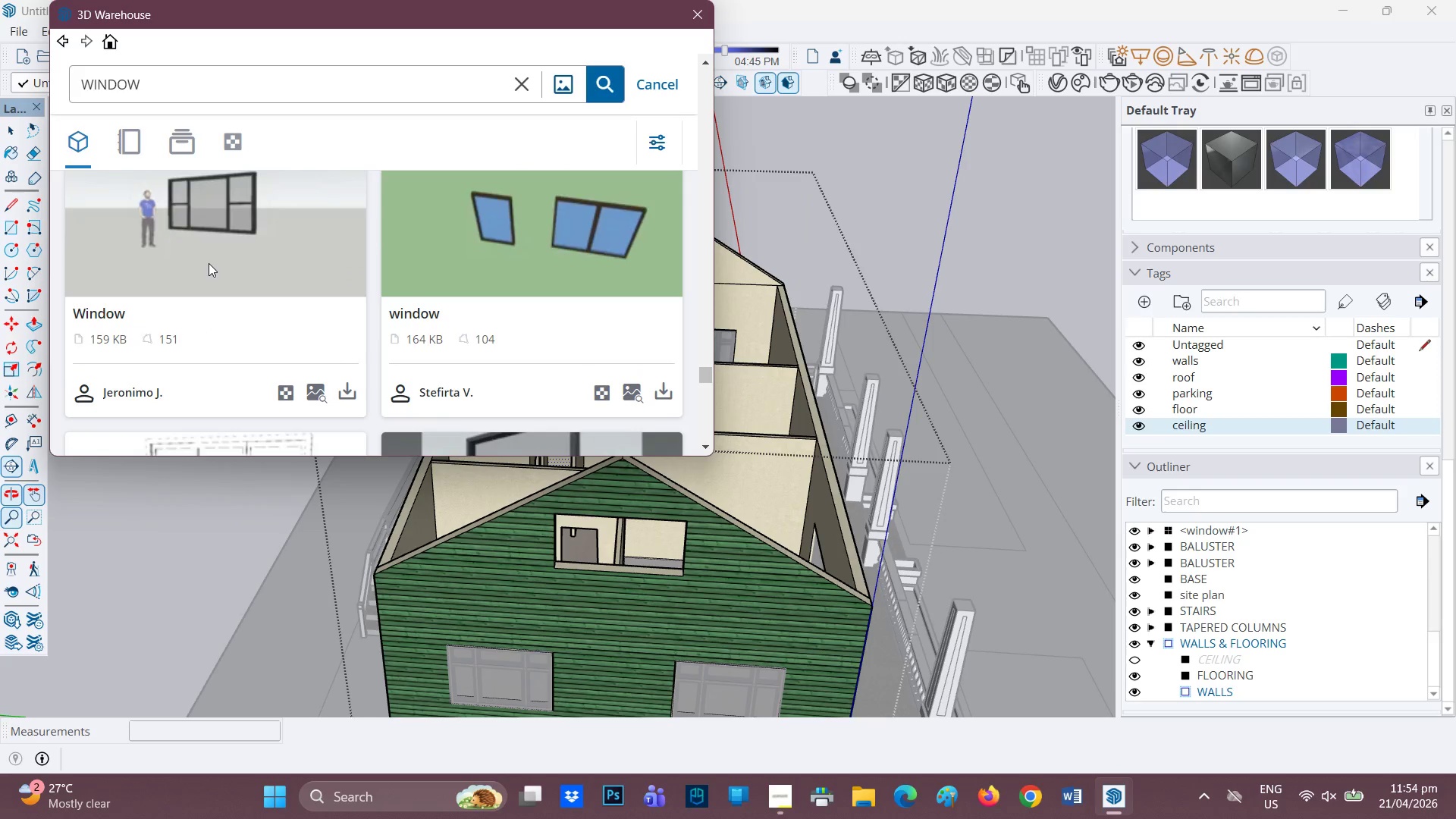 
scroll: coordinate [209, 263], scroll_direction: down, amount: 2.0
 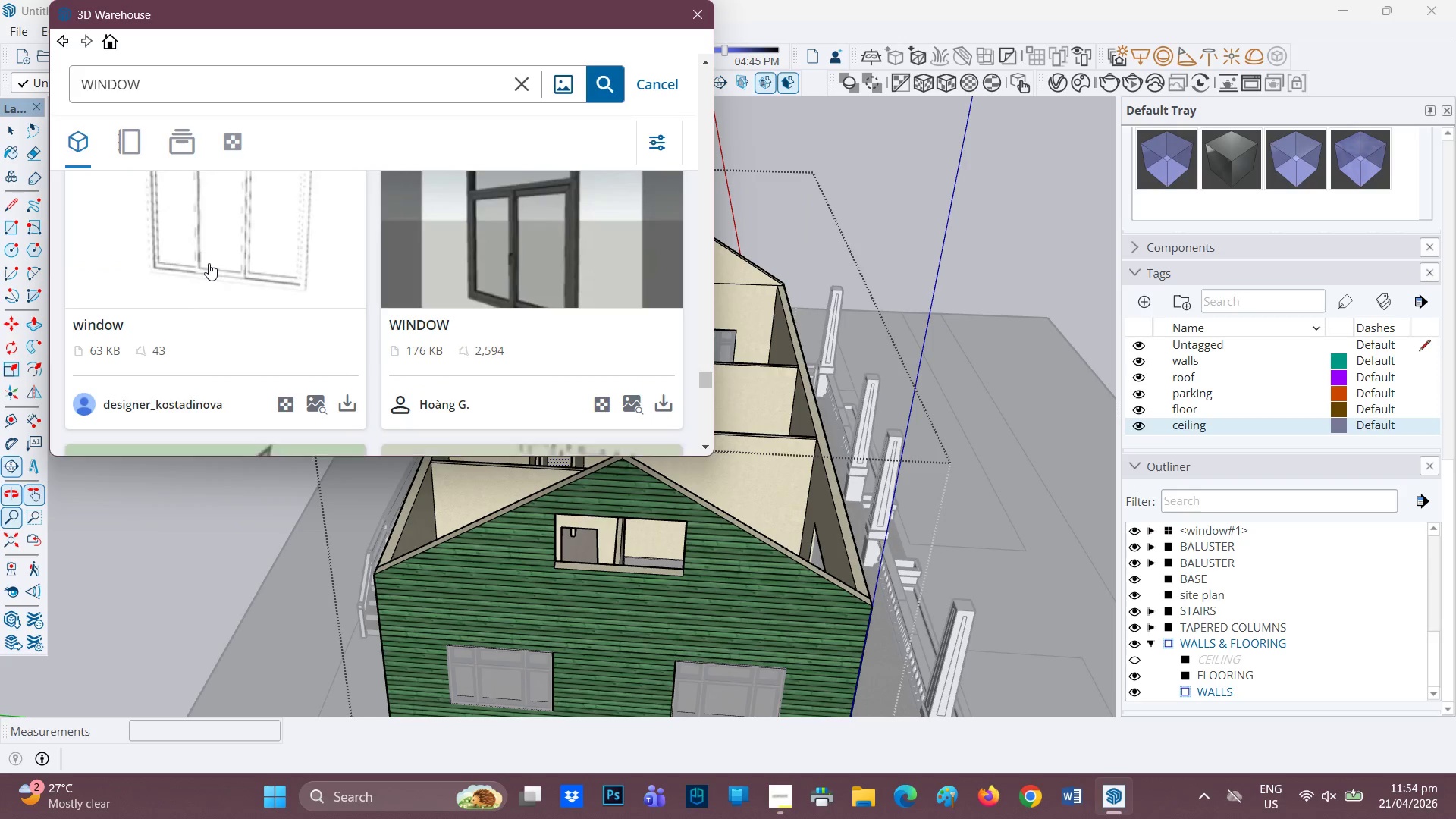 
scroll: coordinate [209, 263], scroll_direction: none, amount: 0.0
 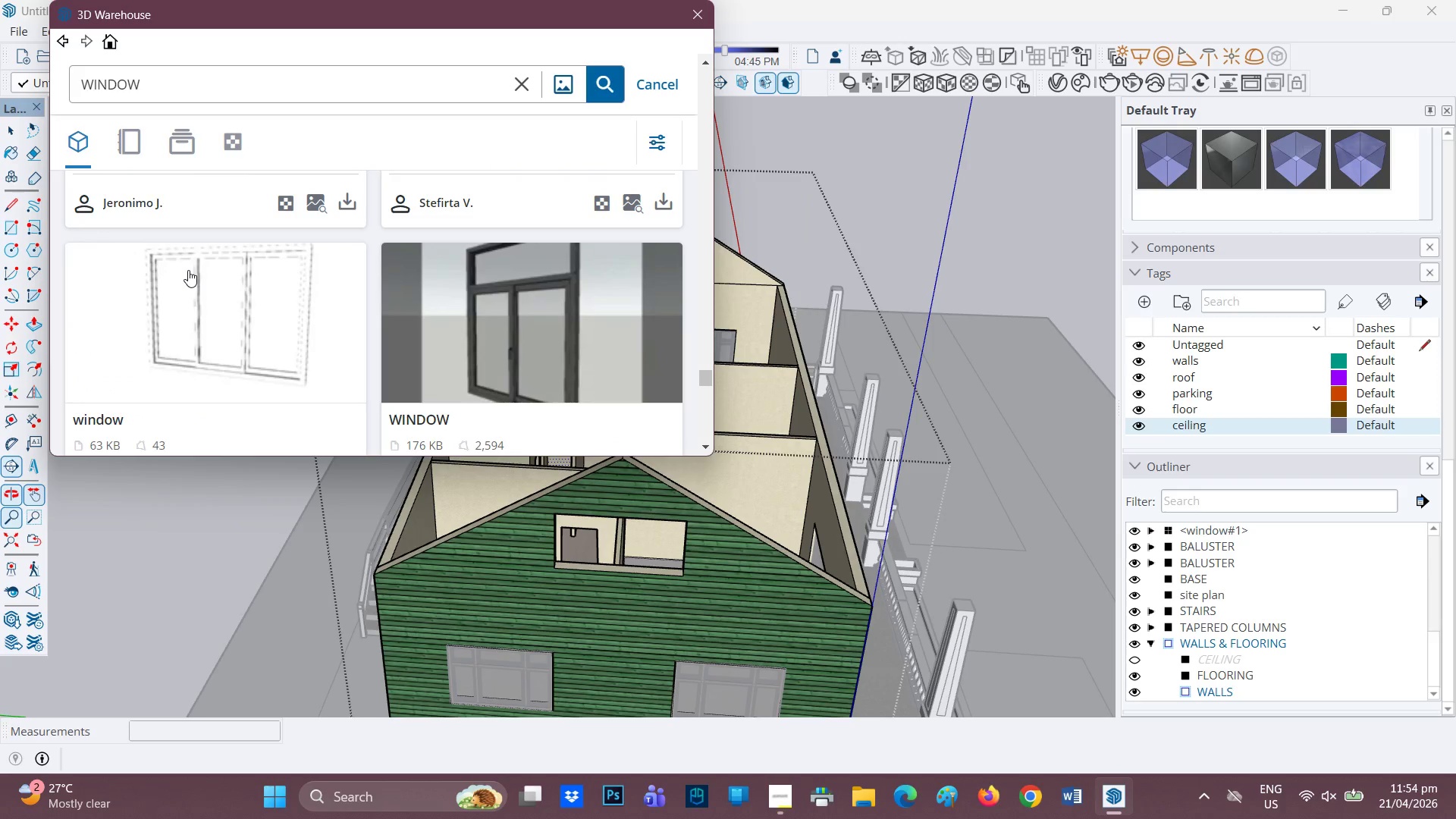 
scroll: coordinate [188, 267], scroll_direction: up, amount: 2.0
 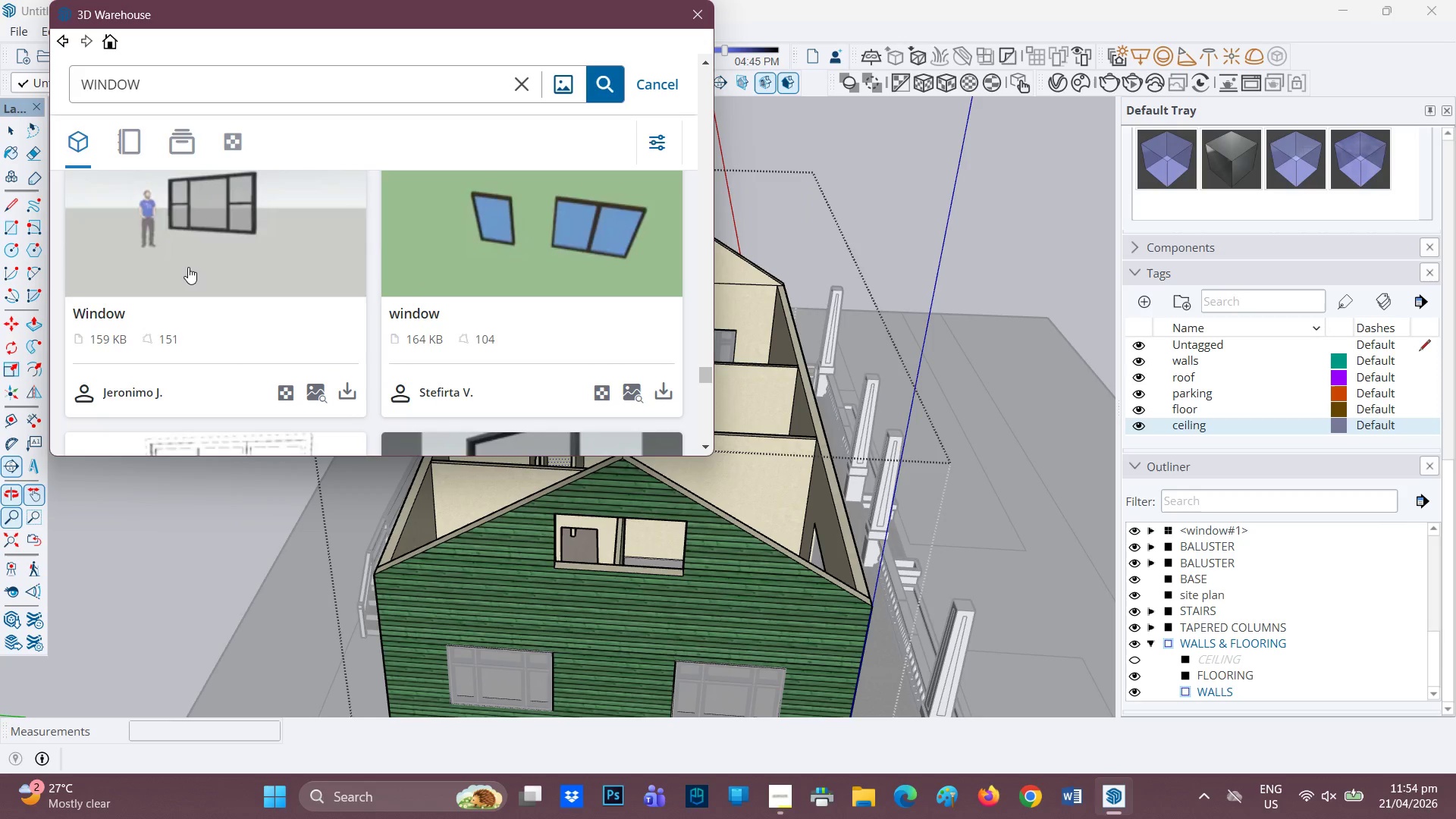 
scroll: coordinate [188, 267], scroll_direction: none, amount: 0.0
 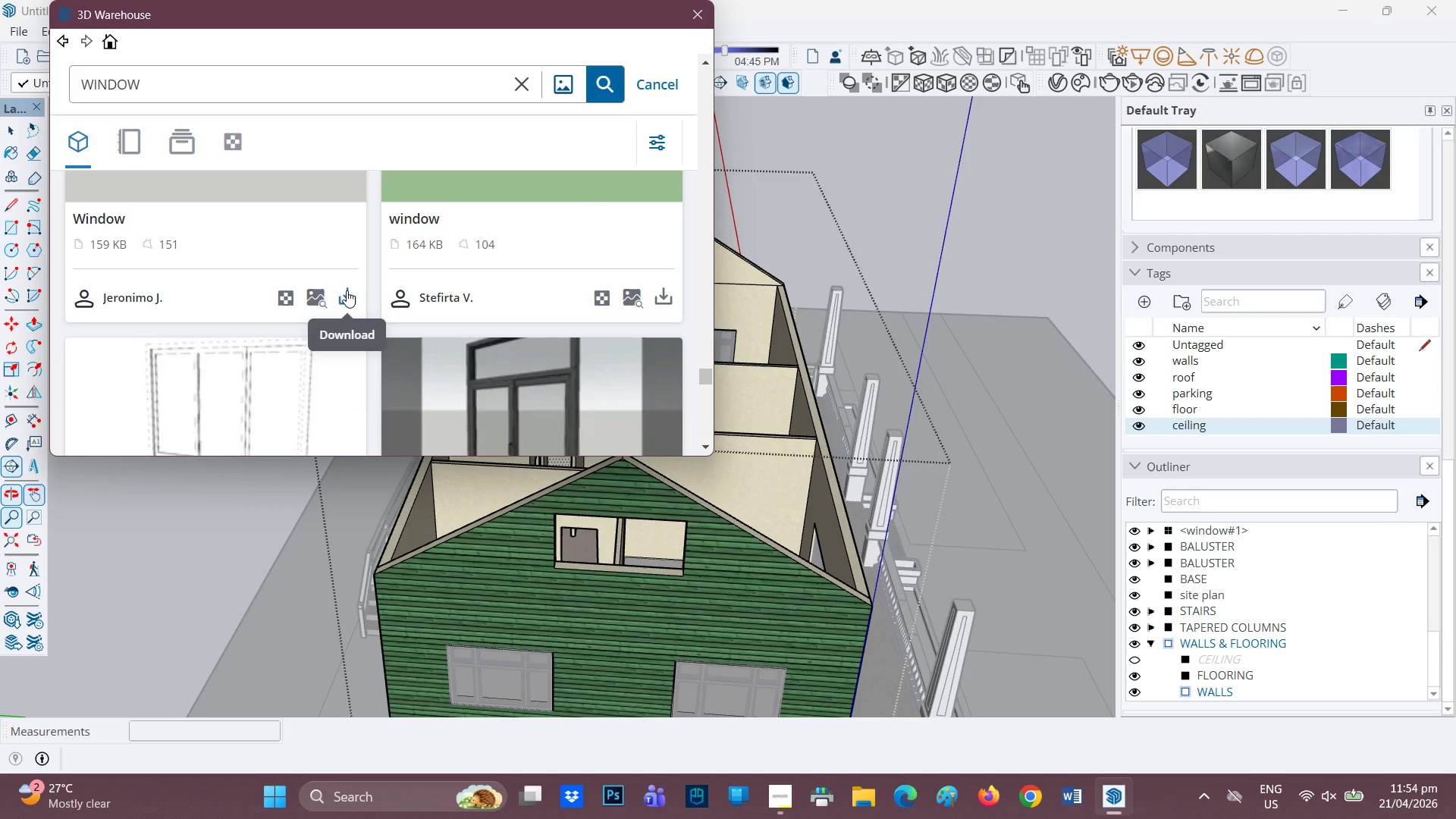 
left_click([347, 290])
 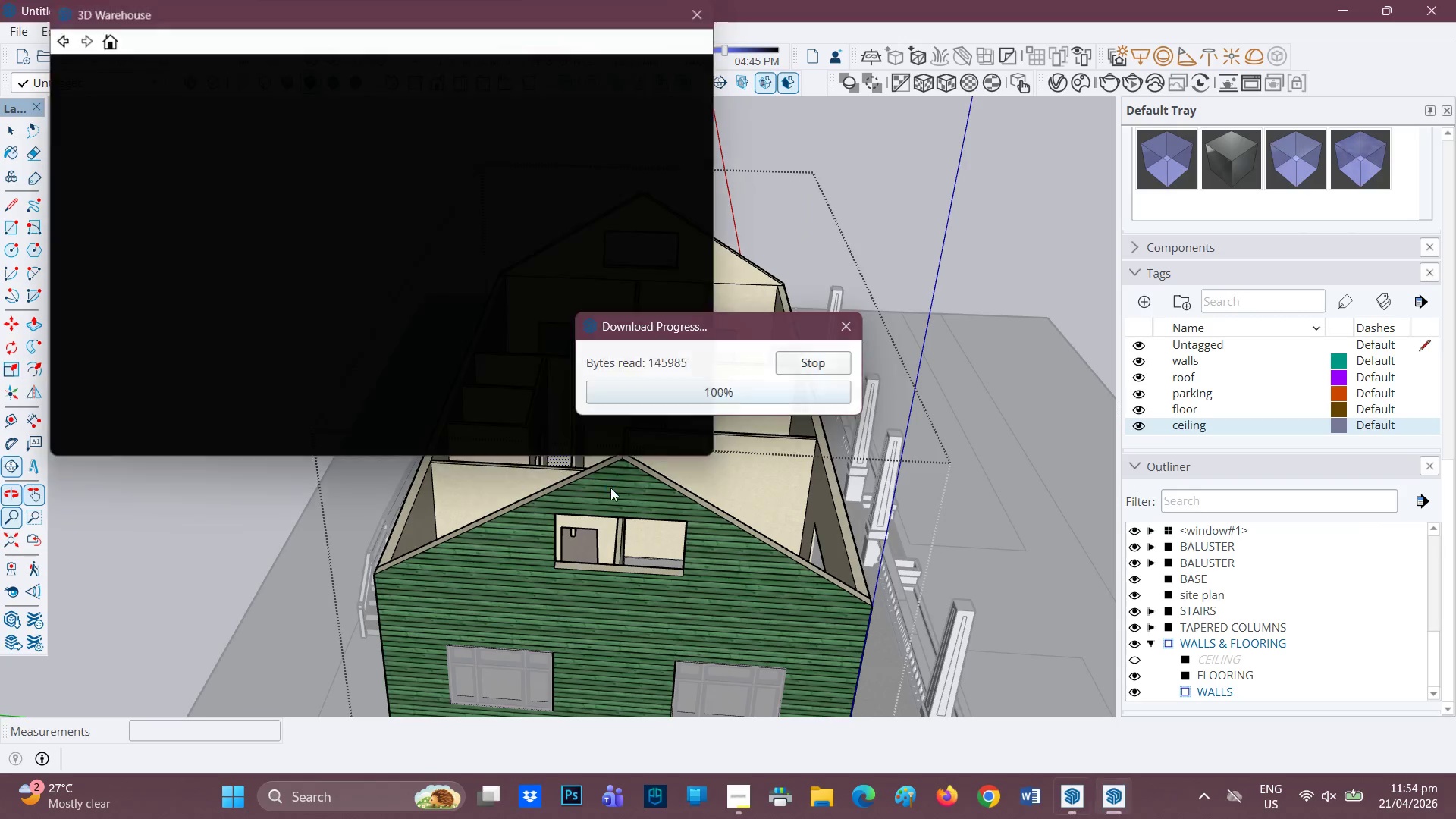 
scroll: coordinate [569, 560], scroll_direction: none, amount: 0.0
 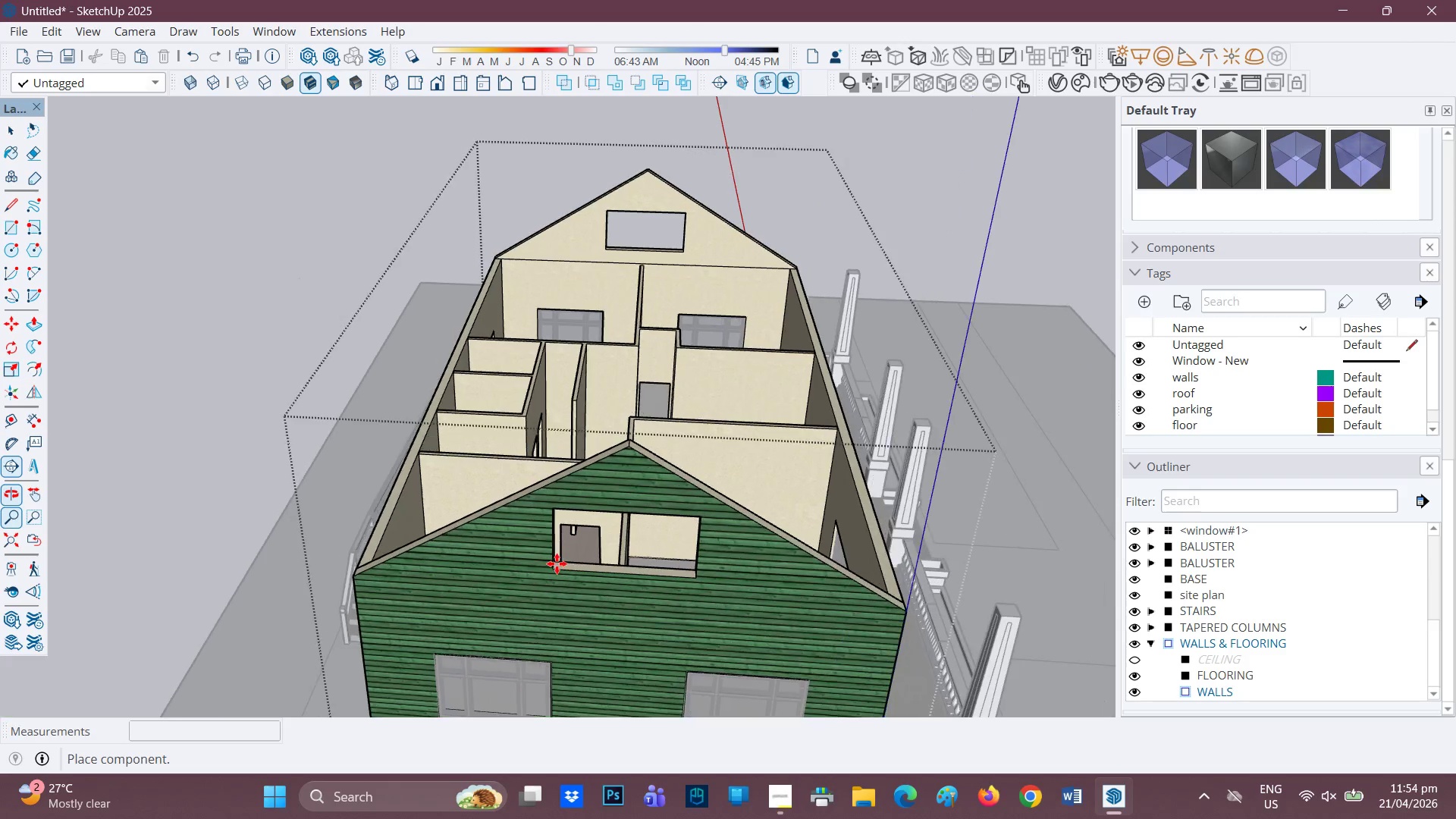 
scroll: coordinate [168, 292], scroll_direction: up, amount: 7.0
 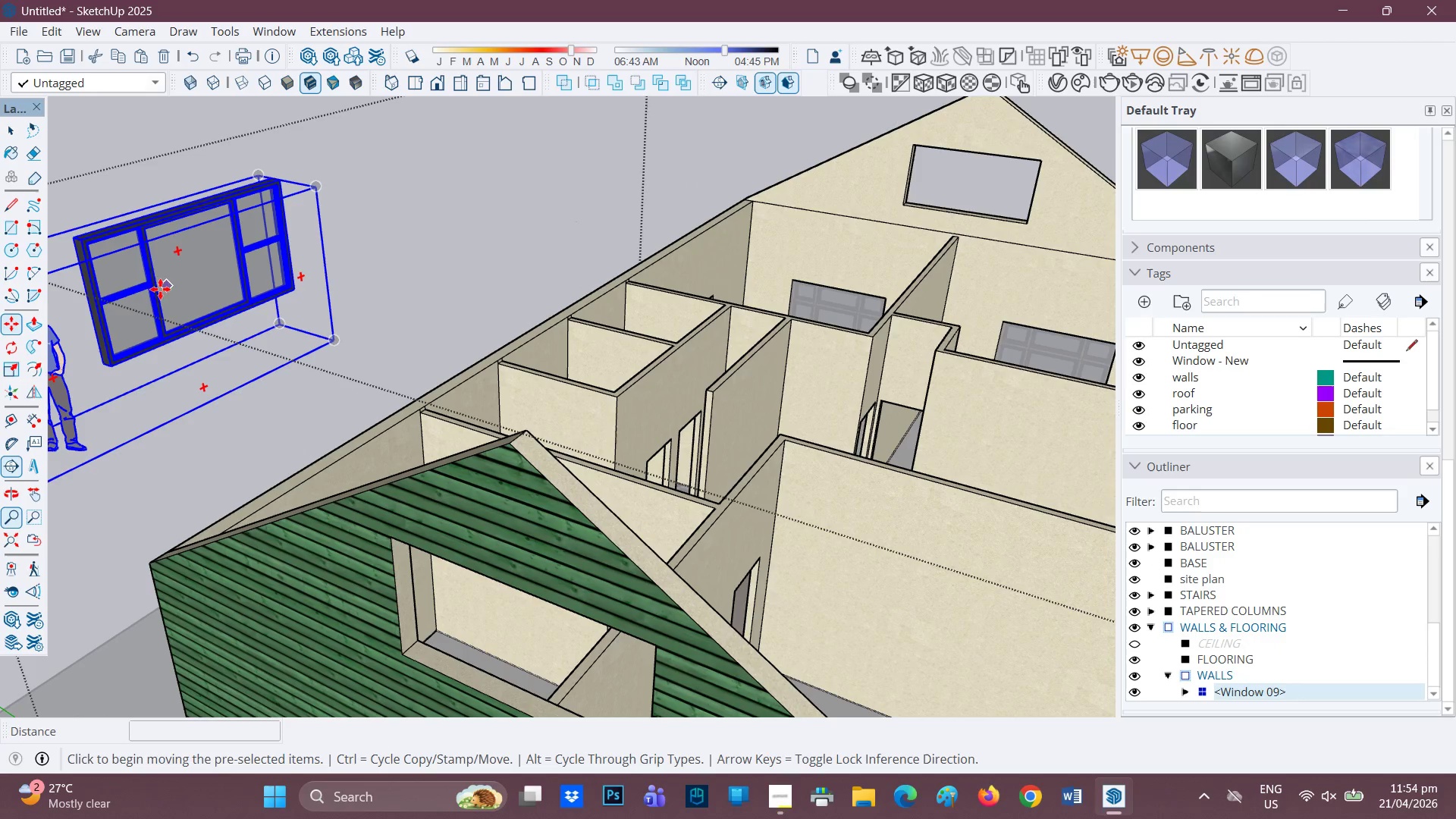 
key(H)
 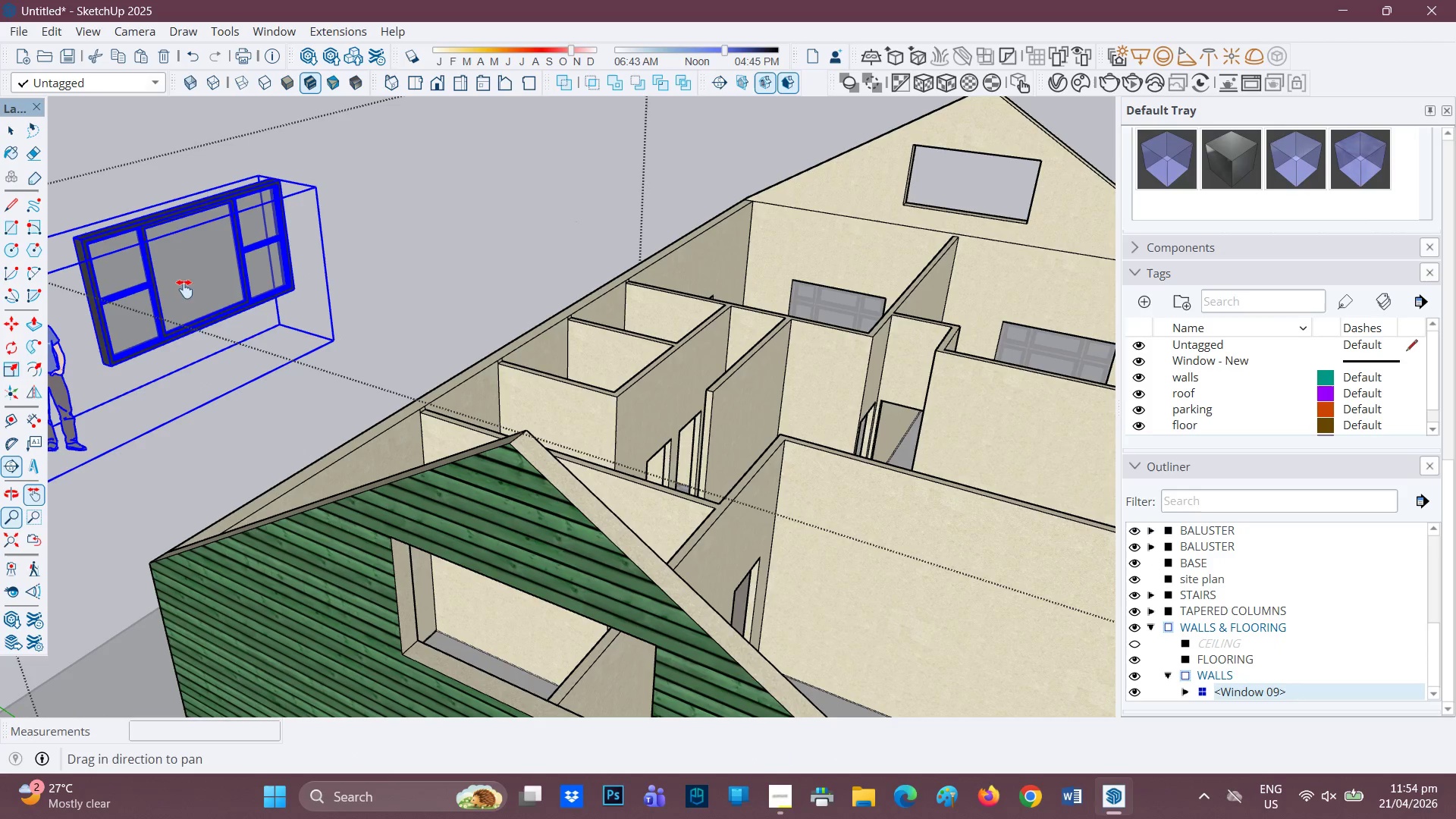 
left_click_drag(start_coordinate=[213, 300], to_coordinate=[402, 401])
 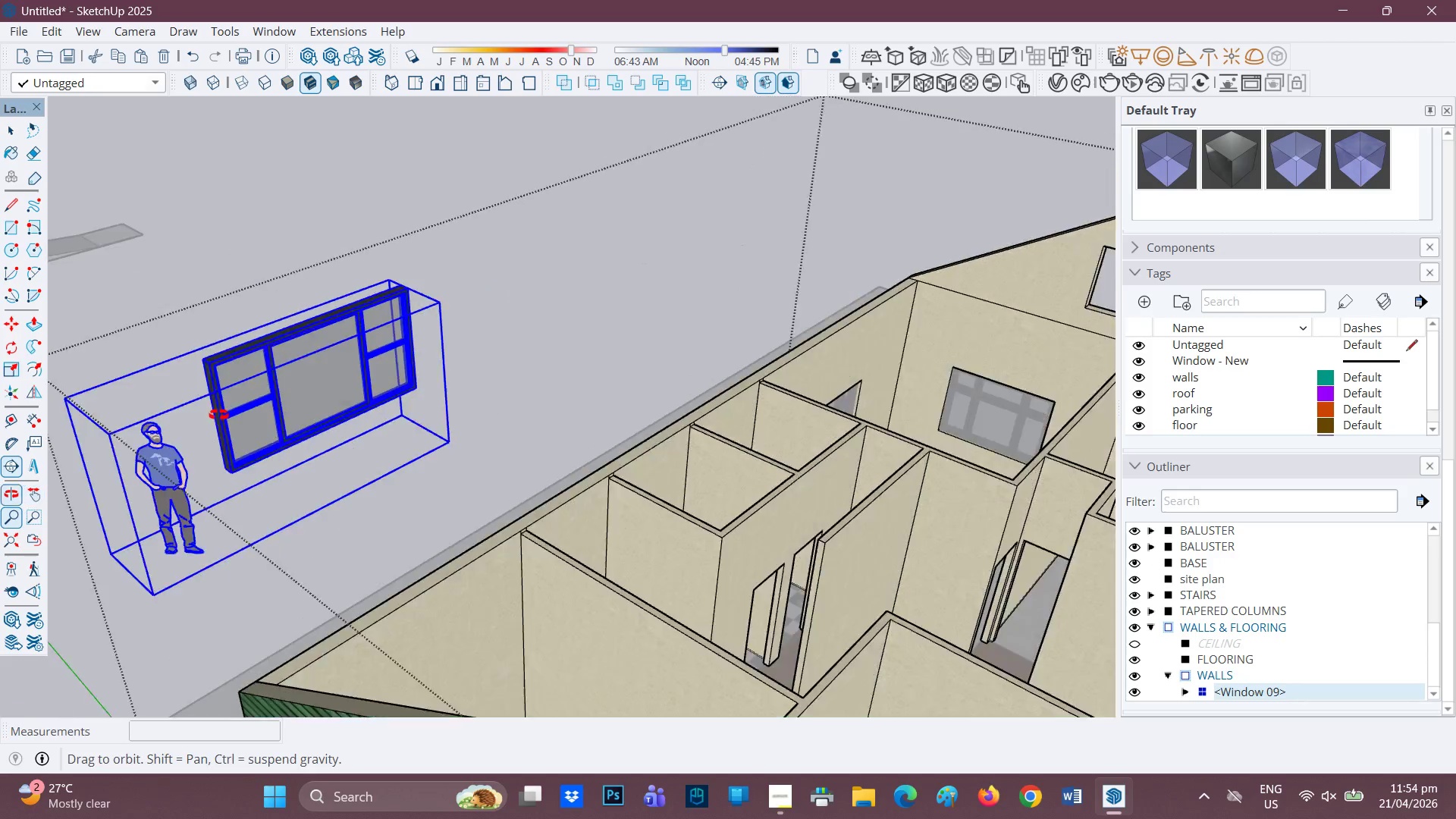 
key(V)
 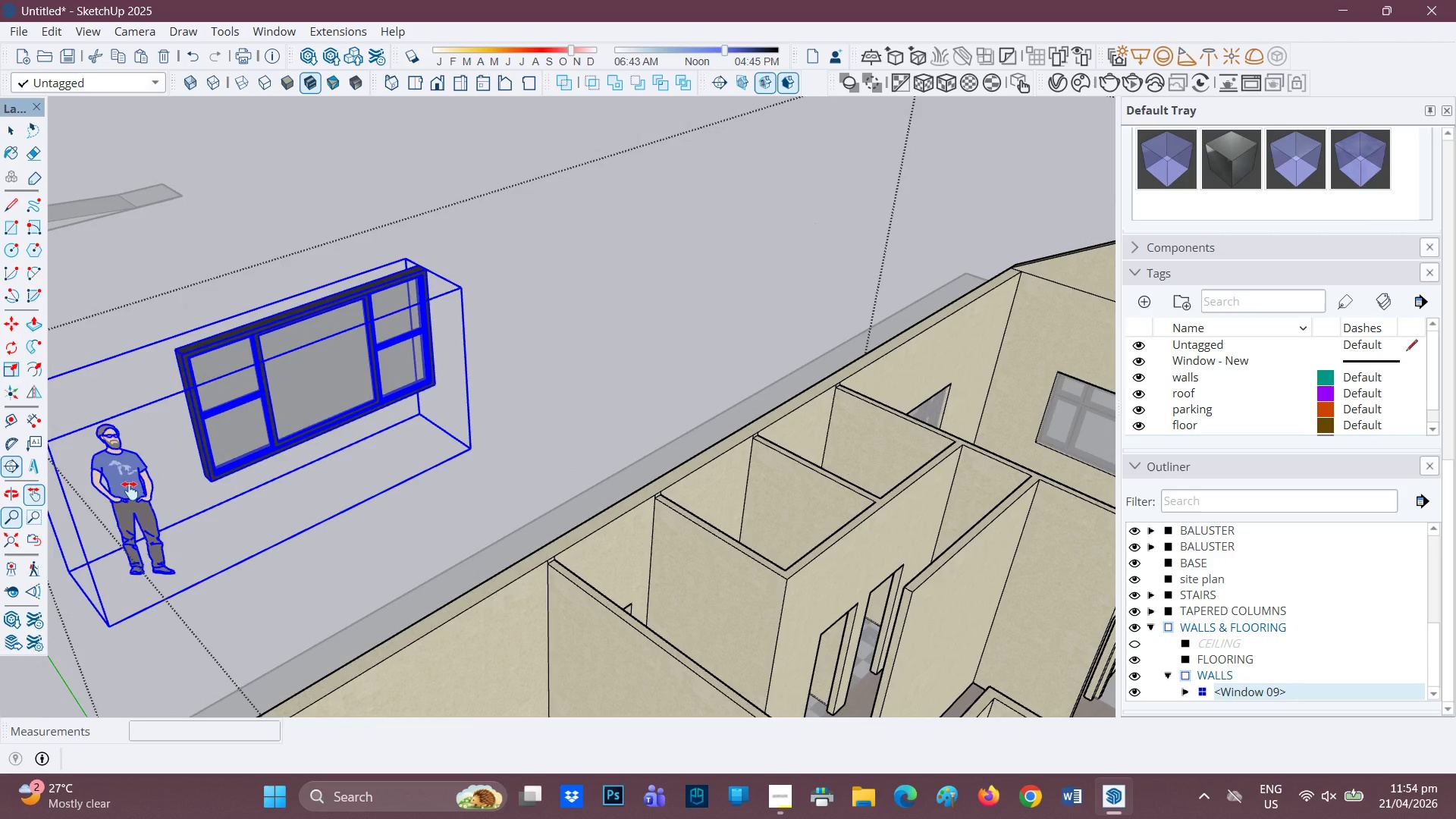 
scroll: coordinate [185, 444], scroll_direction: up, amount: 2.0
 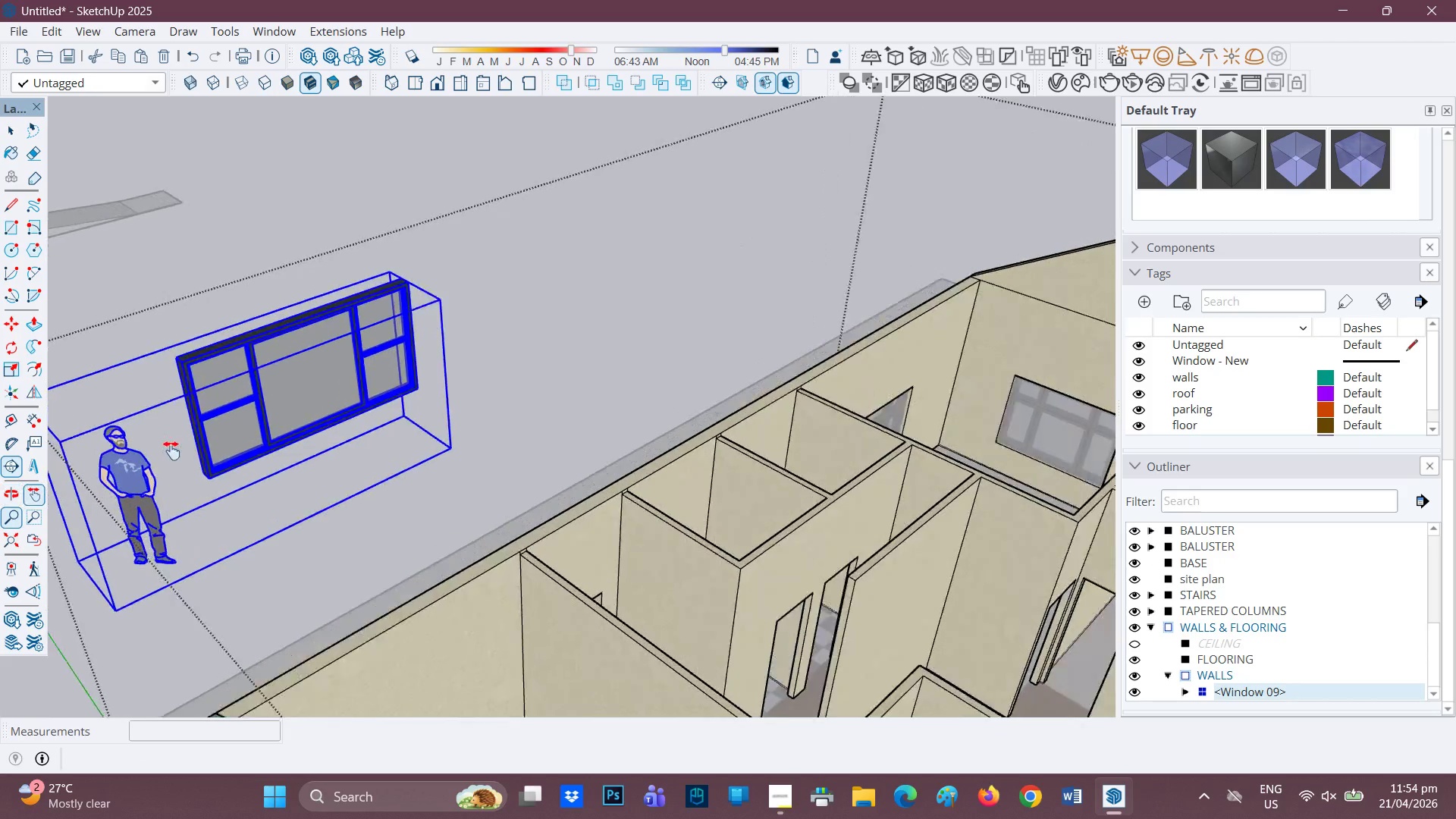 
key(Space)
 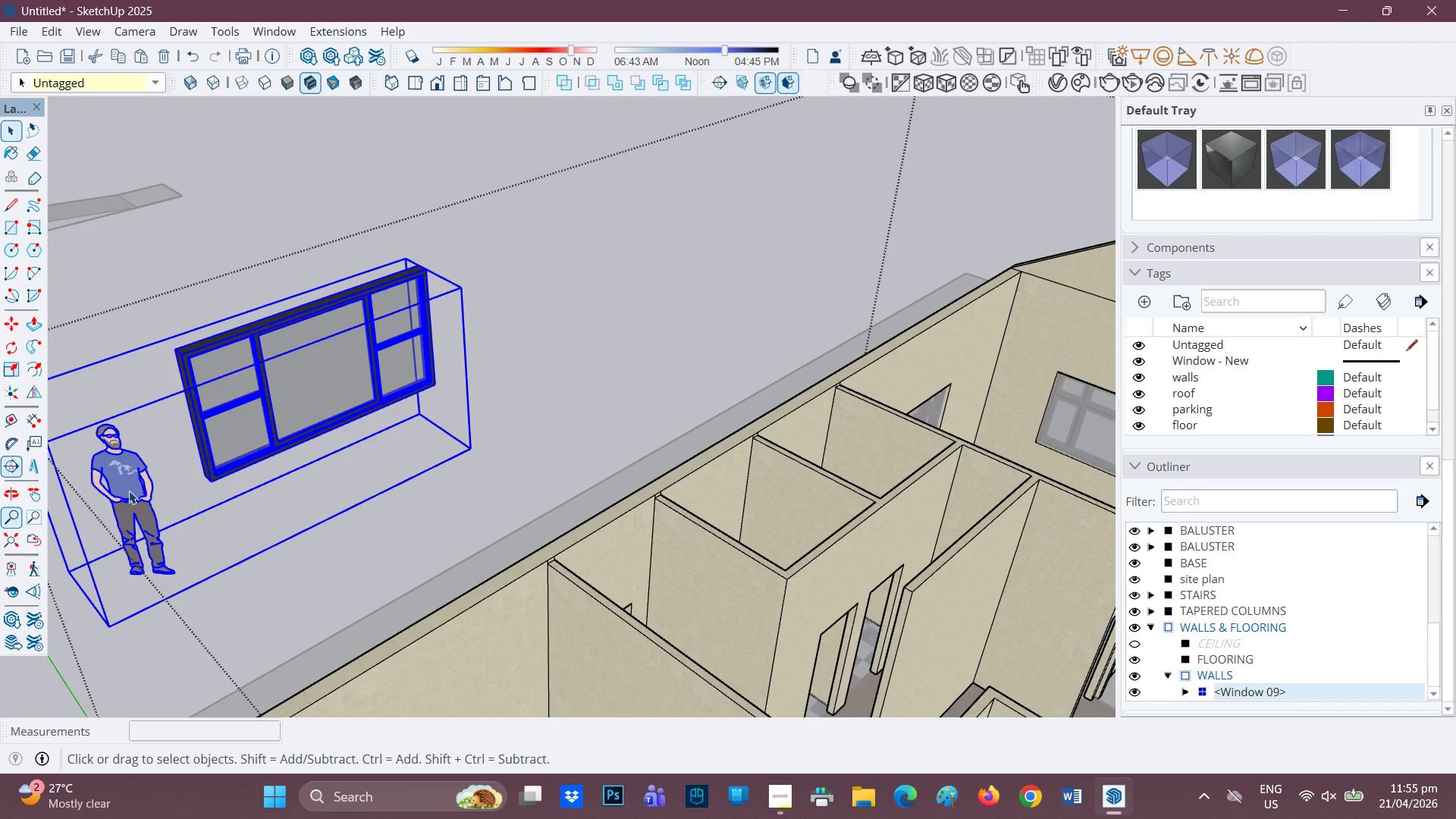 
left_click([129, 491])
 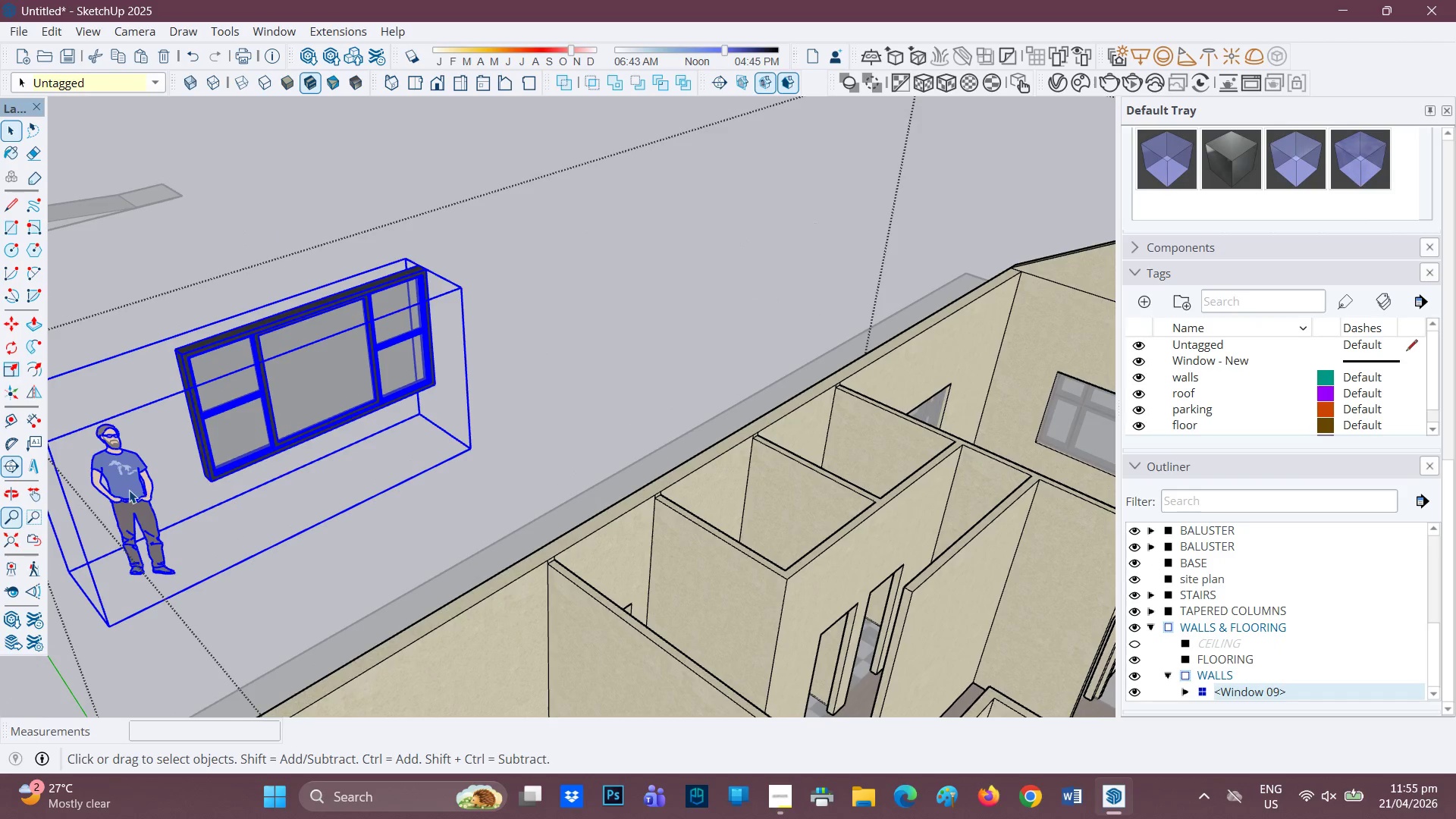 
left_click([129, 490])
 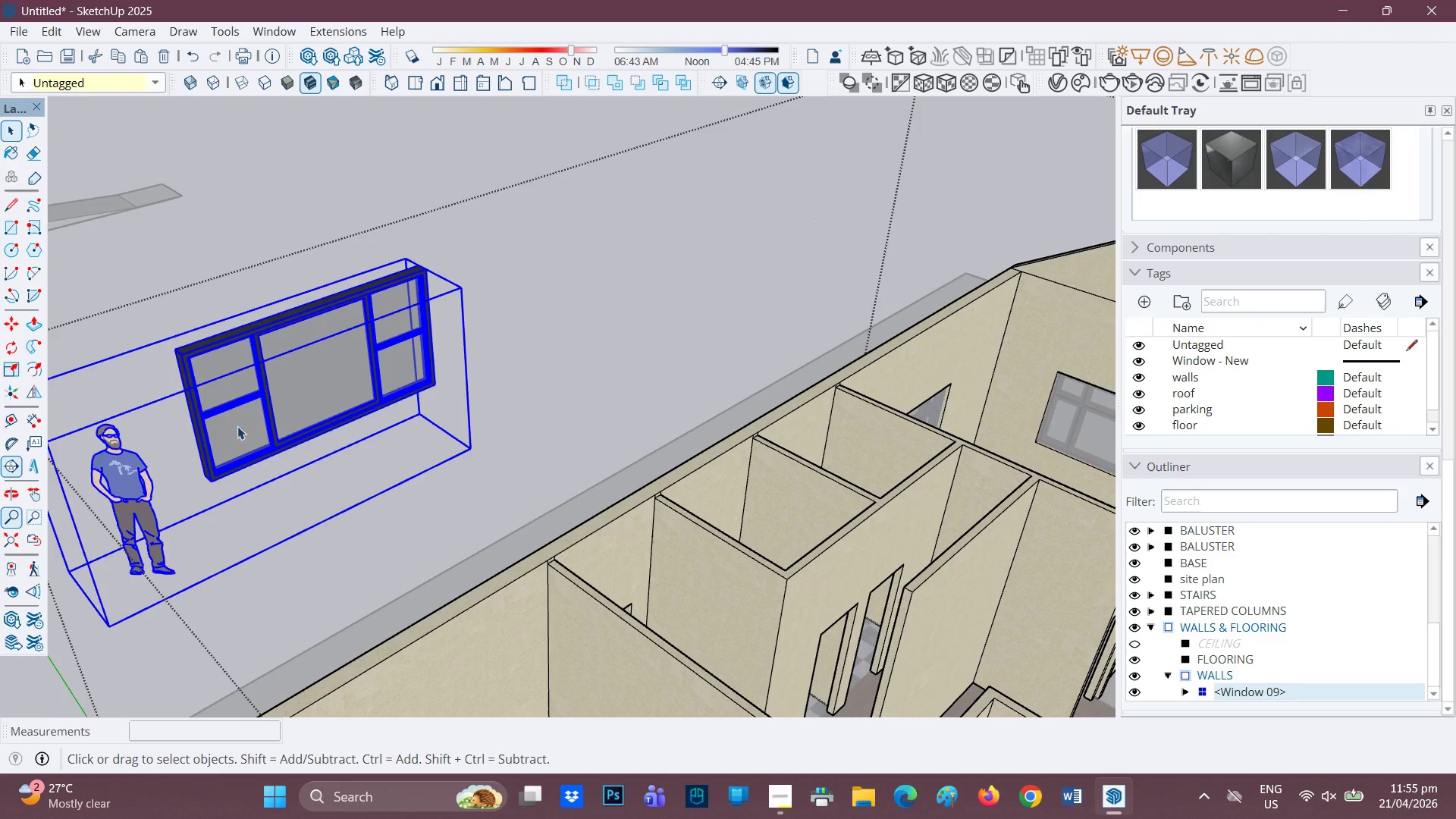 
right_click([262, 381])
 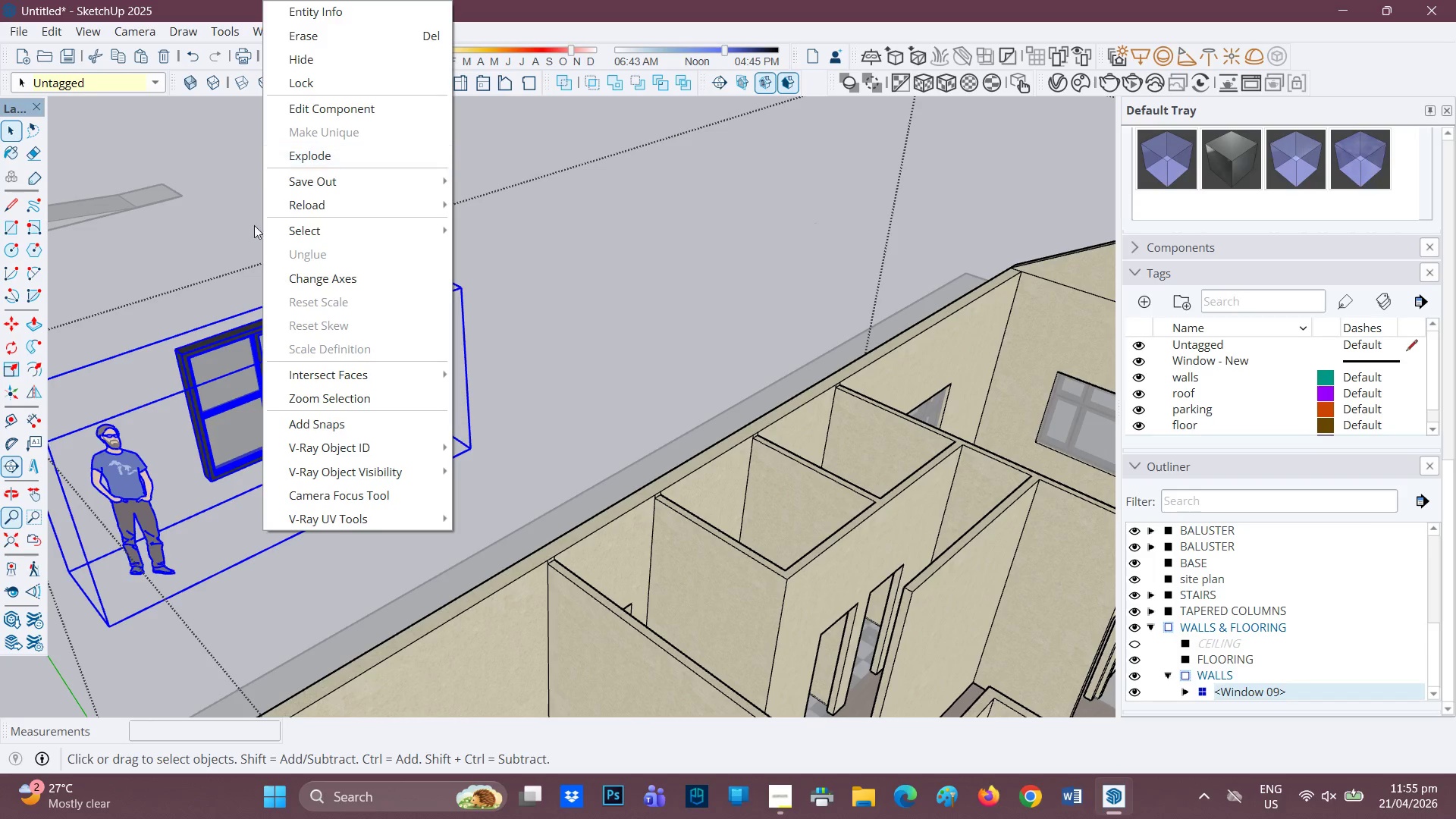 
left_click([177, 384])
 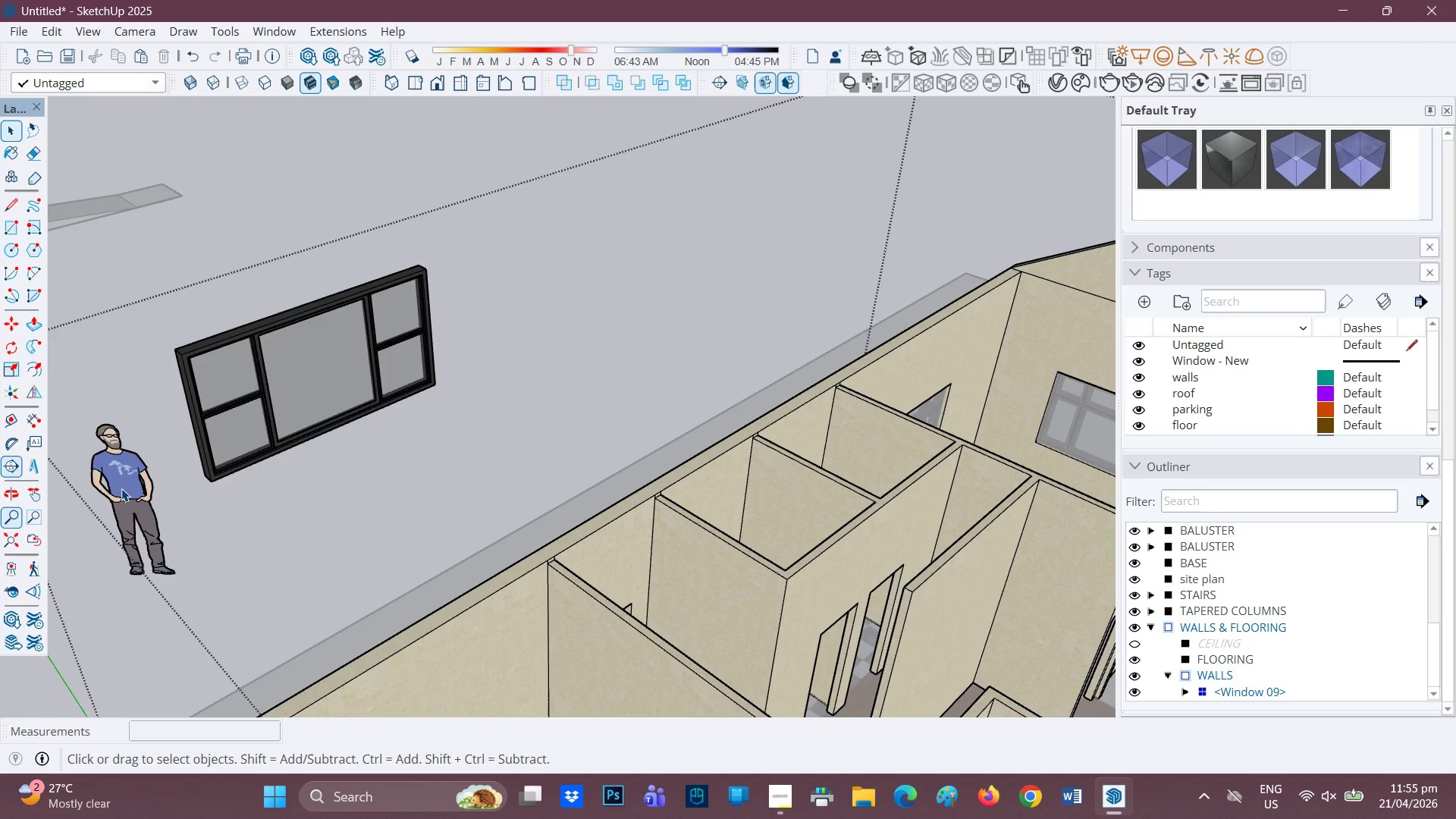 
left_click([123, 484])
 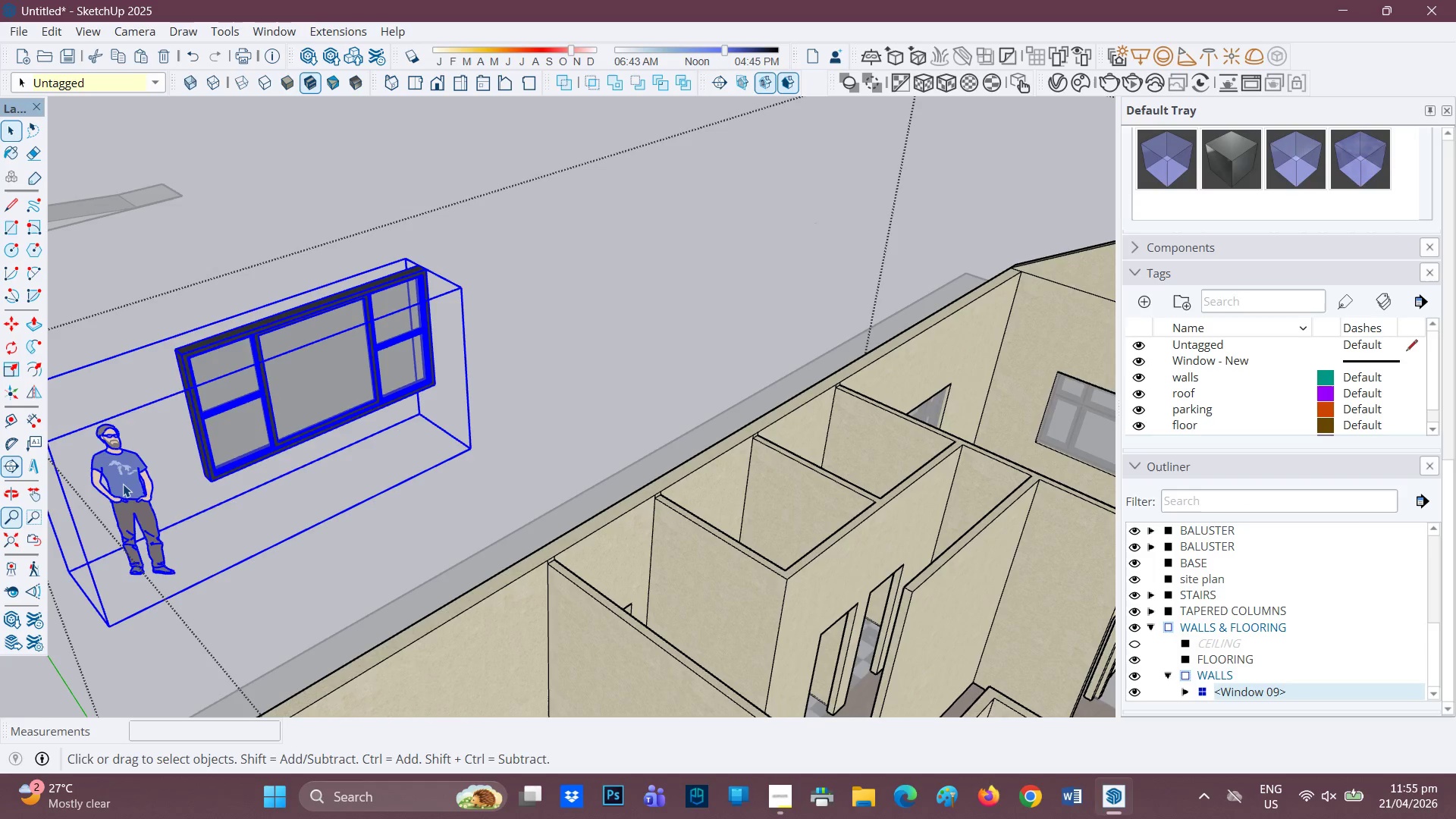 
right_click([123, 484])
 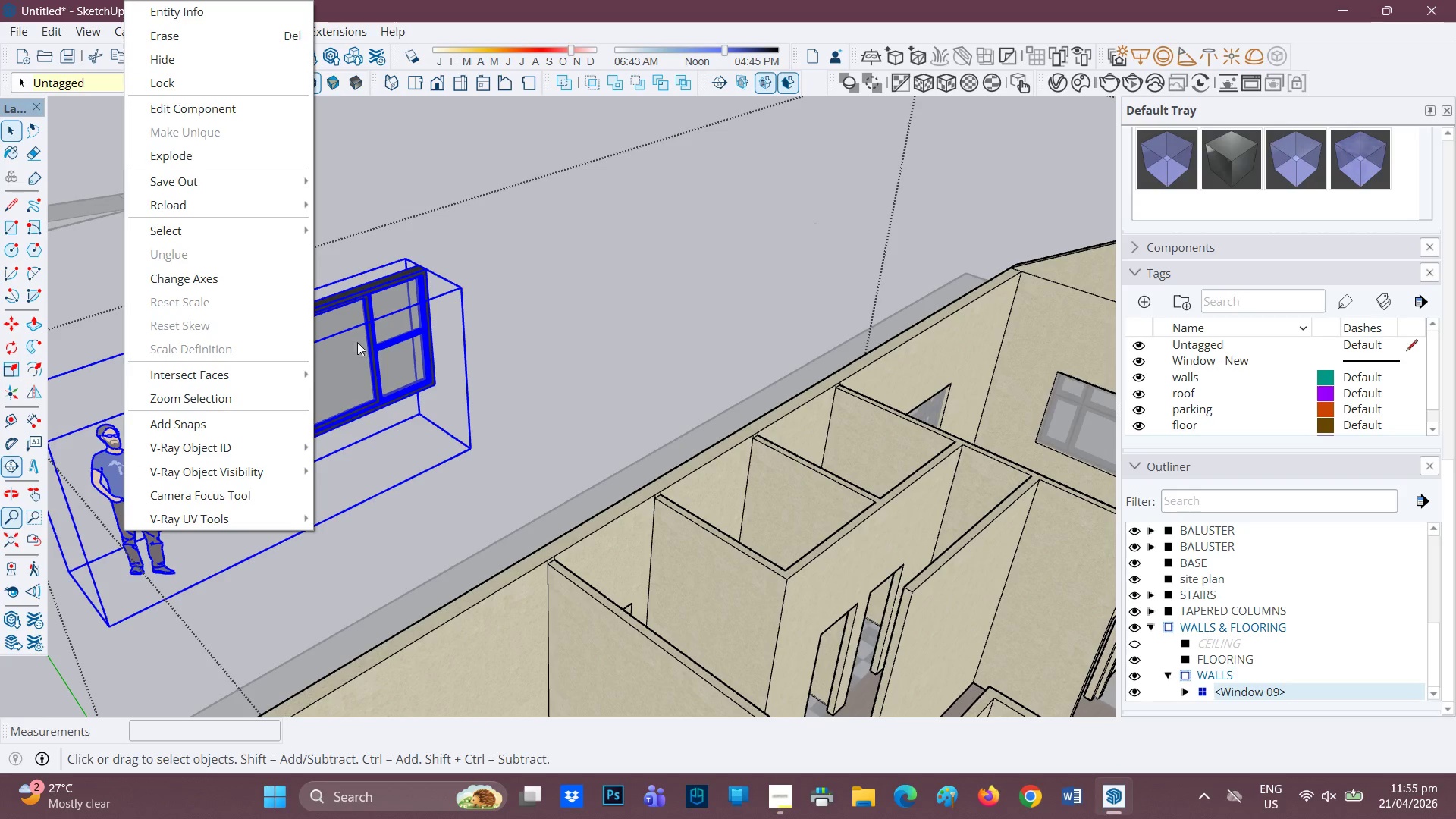 
double_click([394, 339])
 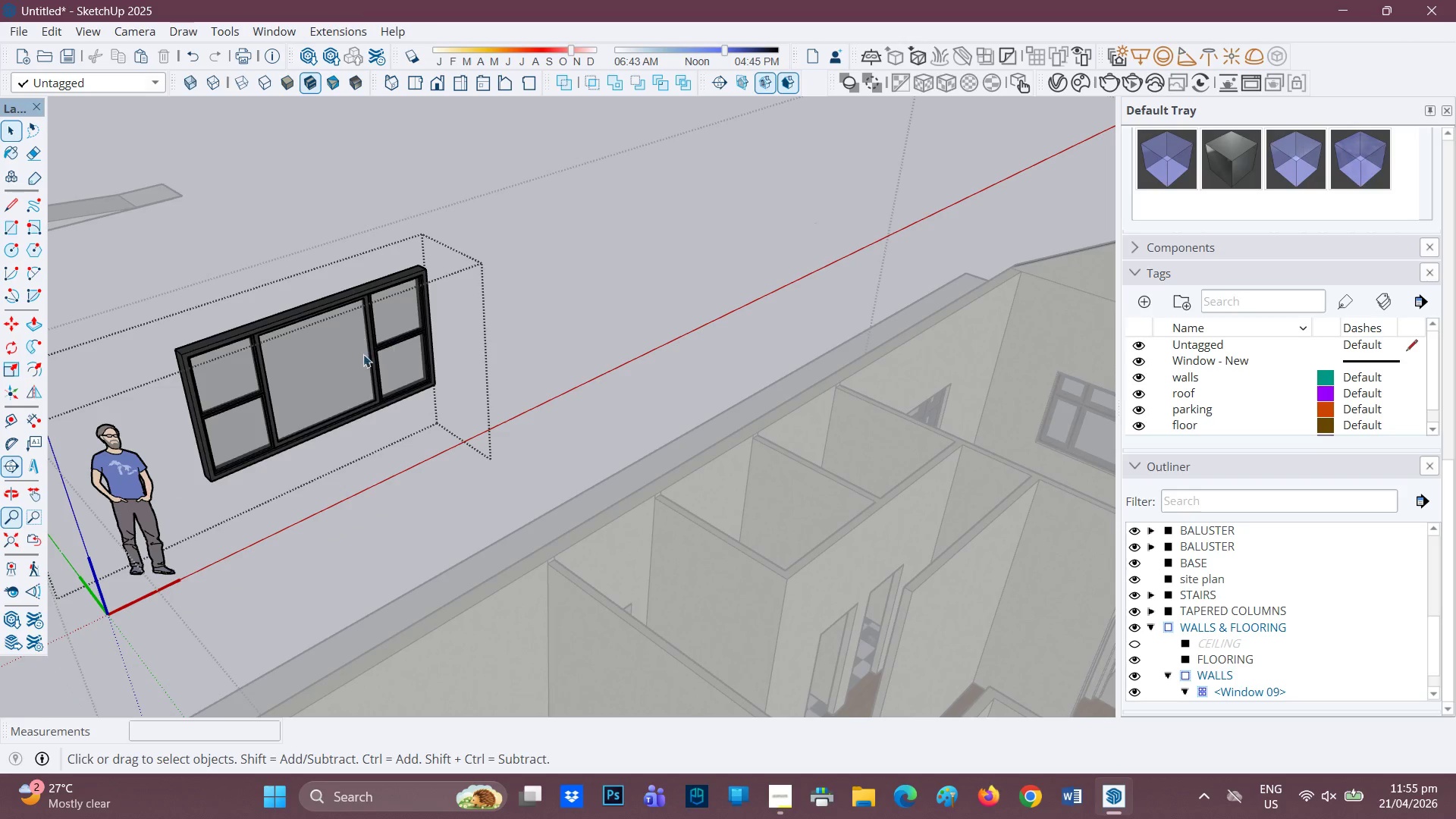 
left_click([352, 351])
 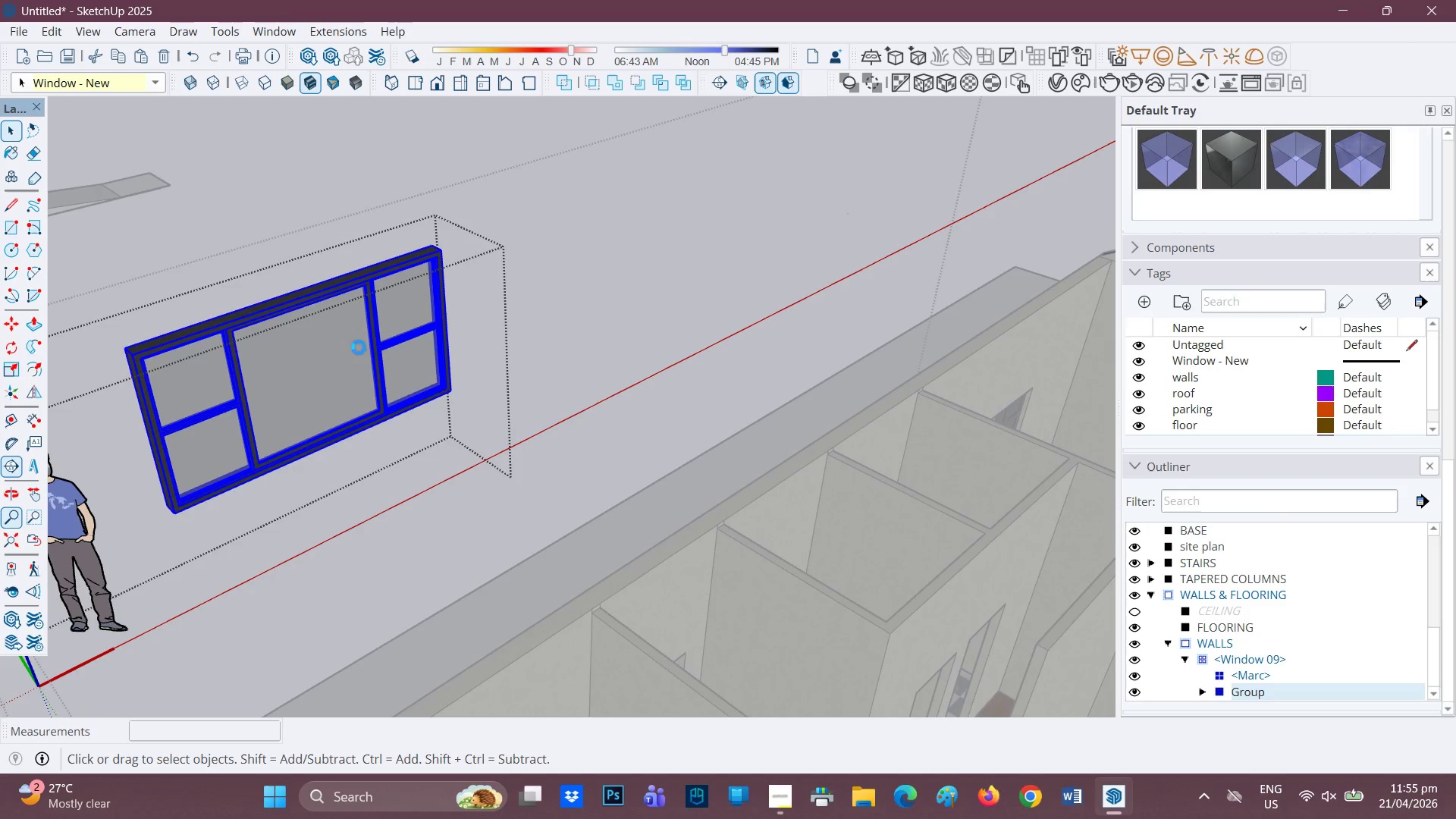 
scroll: coordinate [358, 353], scroll_direction: up, amount: 2.0
 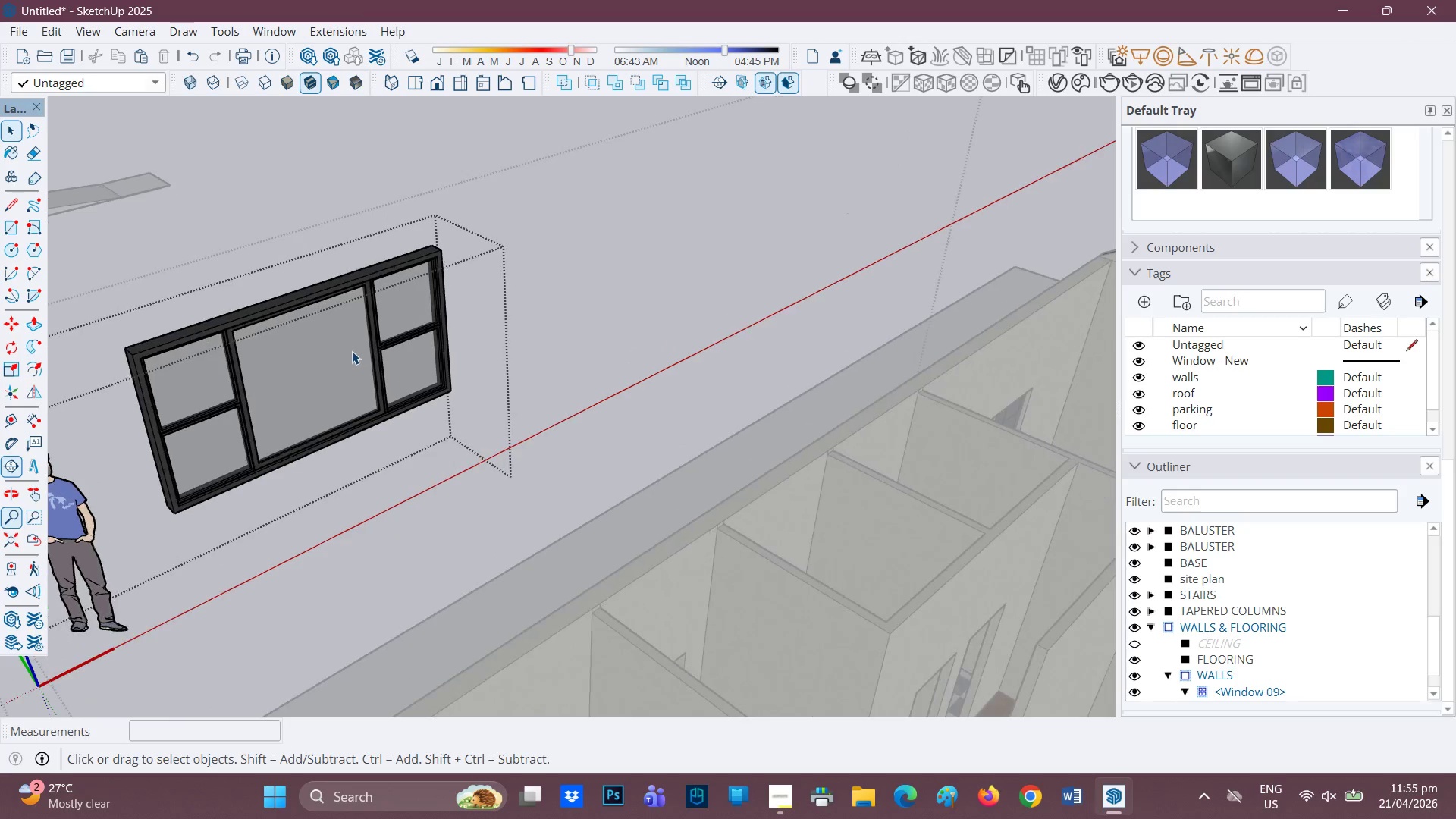 
right_click([359, 347])
 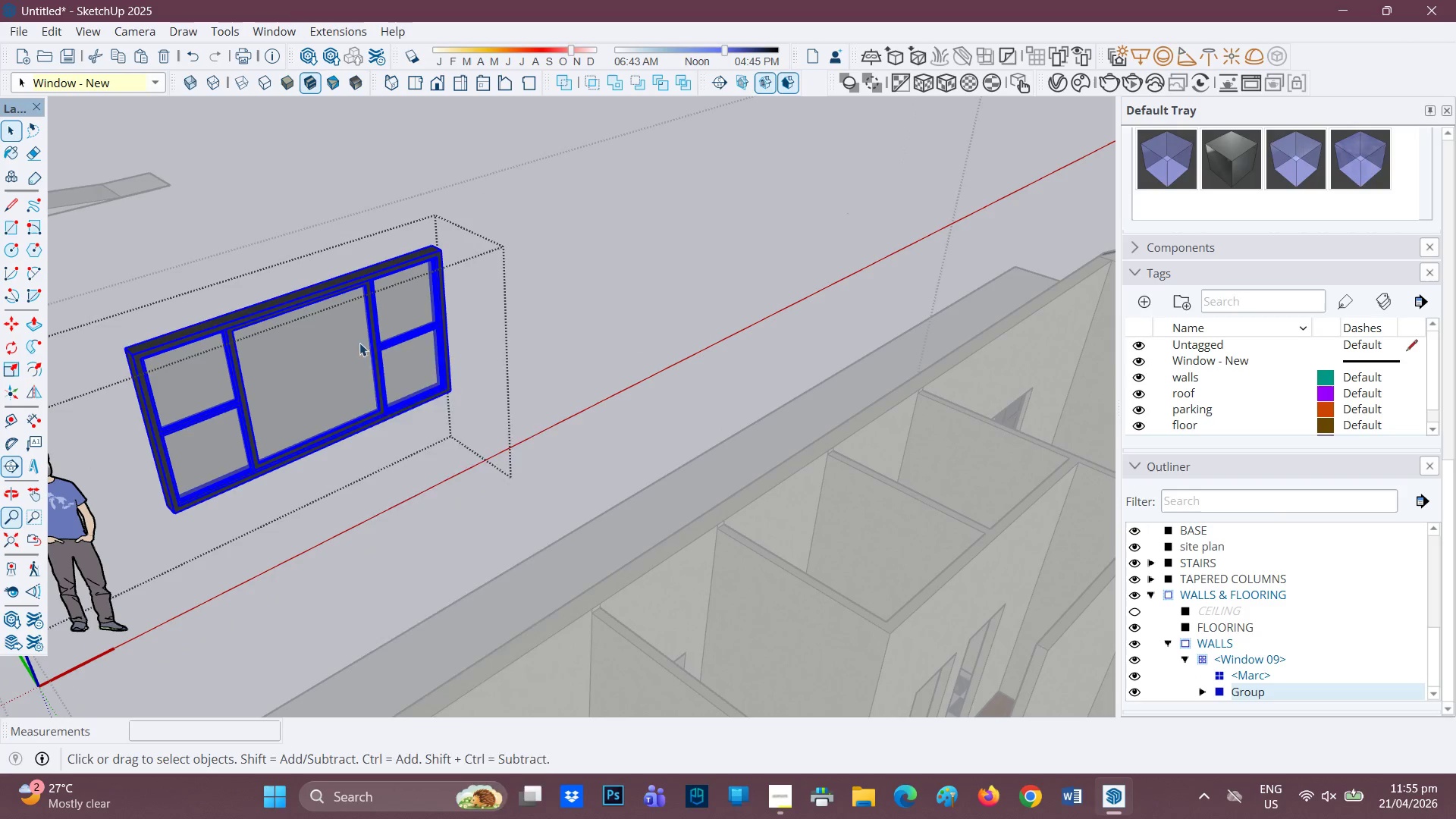 
right_click([359, 343])
 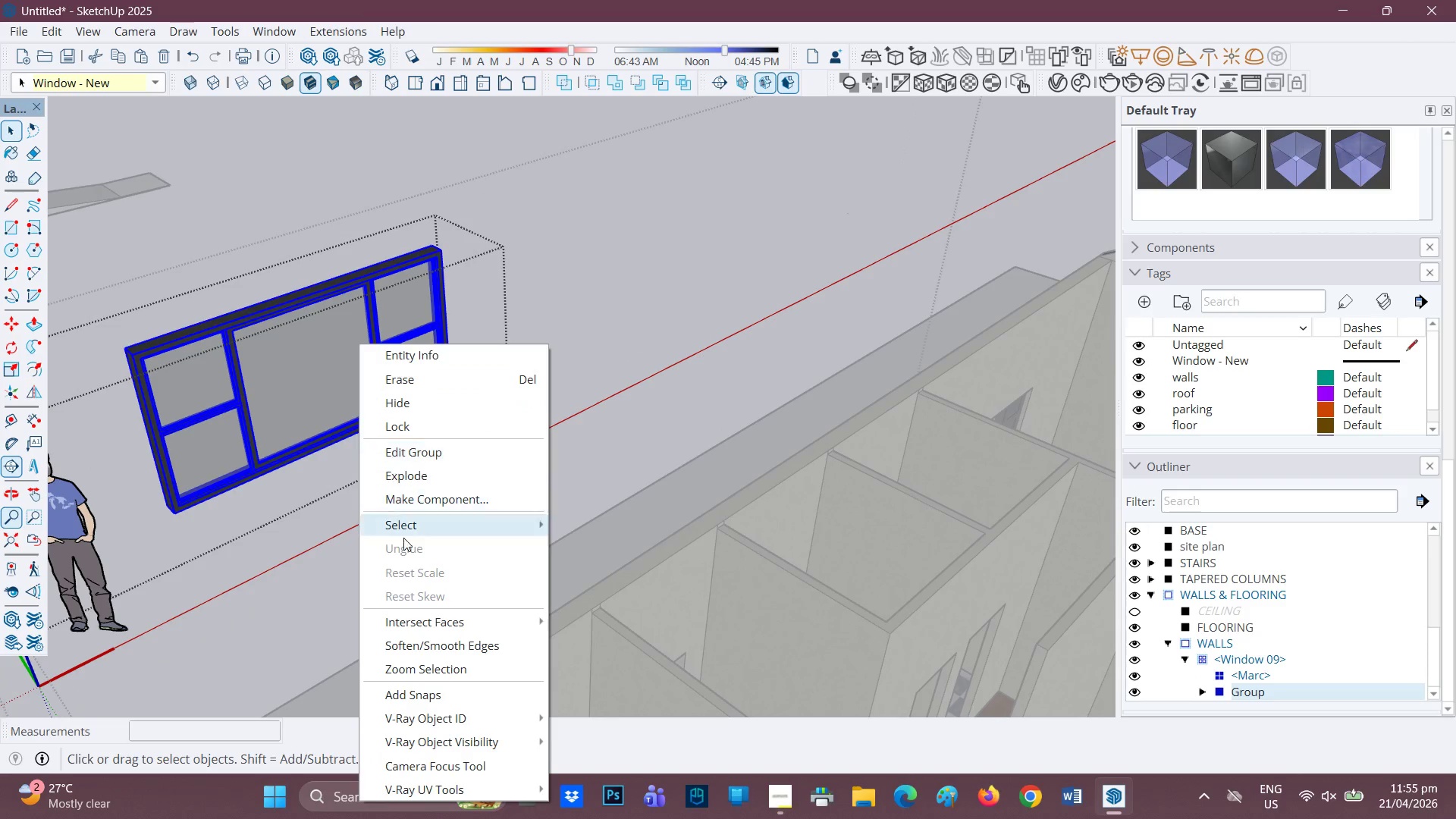 
left_click([266, 378])
 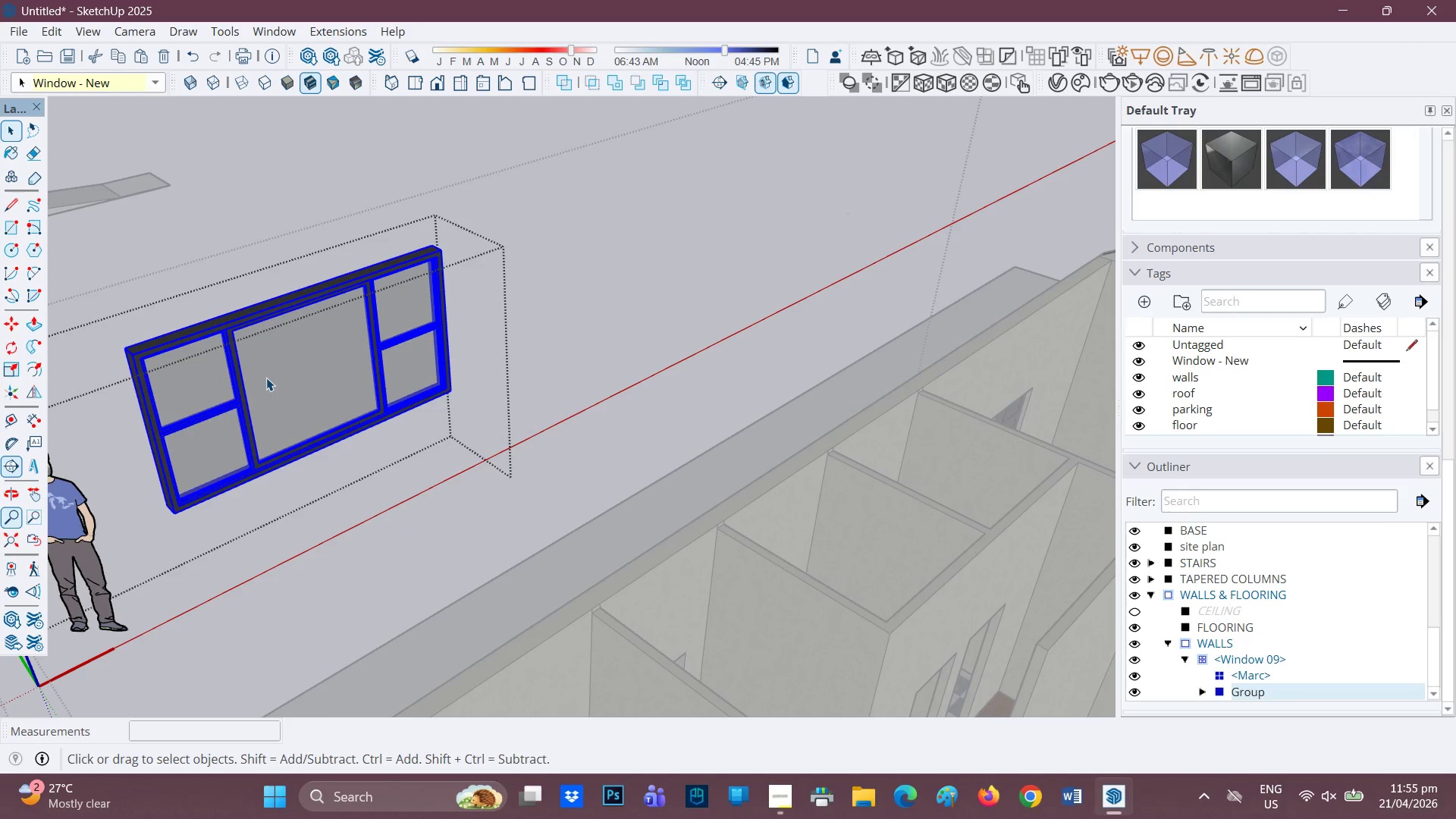 
key(Control+C)
 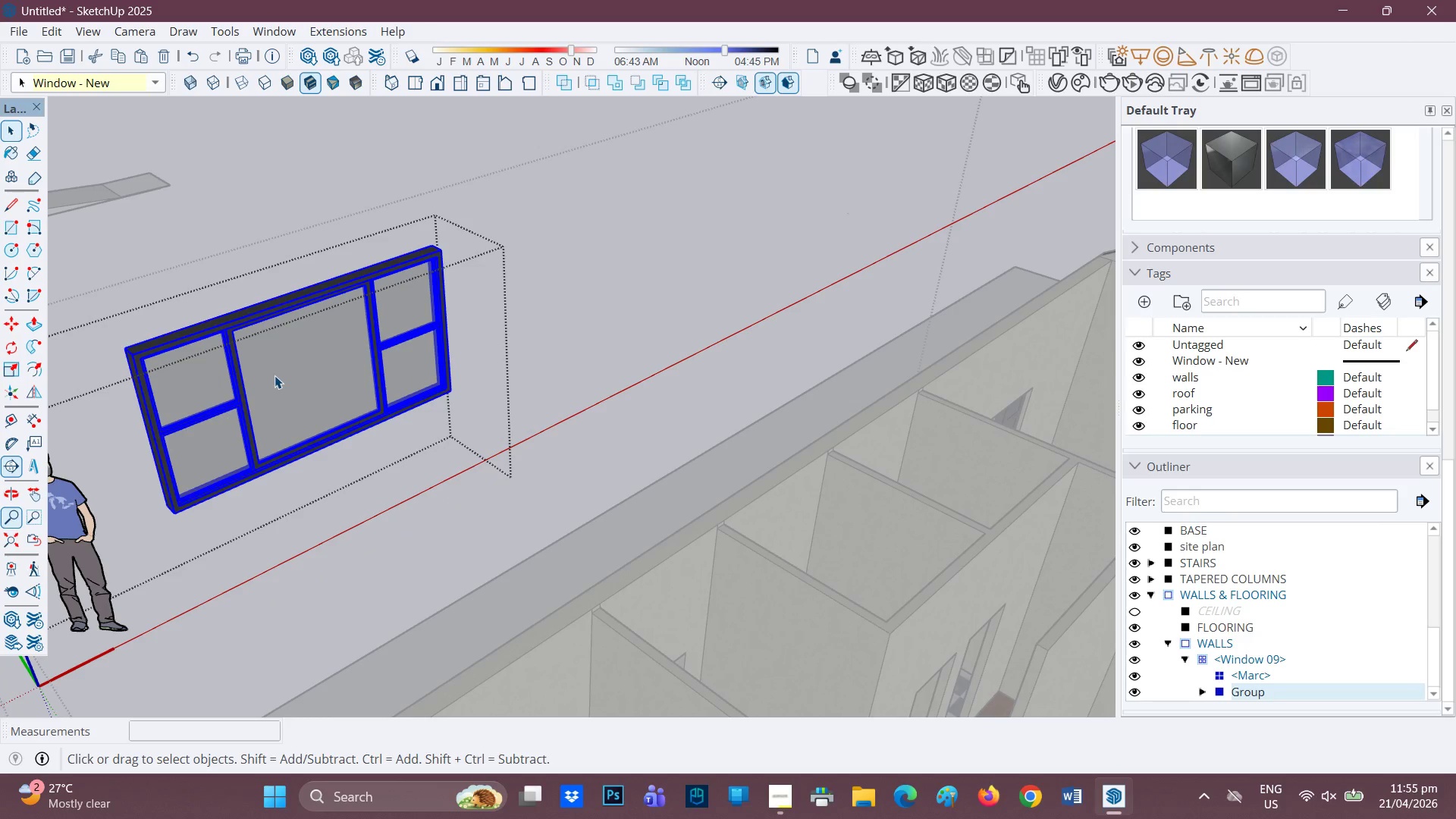 
scroll: coordinate [275, 383], scroll_direction: down, amount: 4.0
 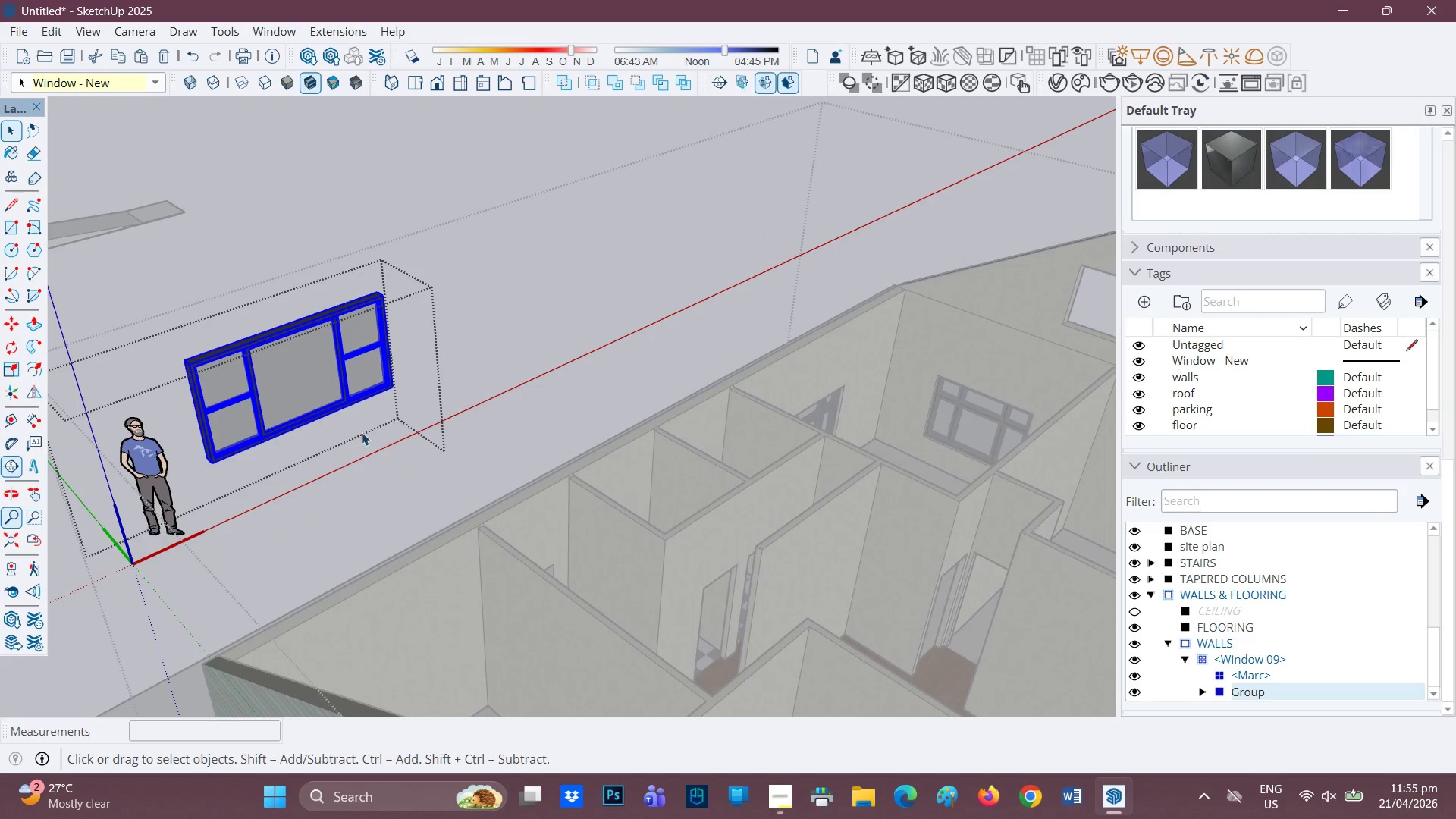 
left_click([362, 432])
 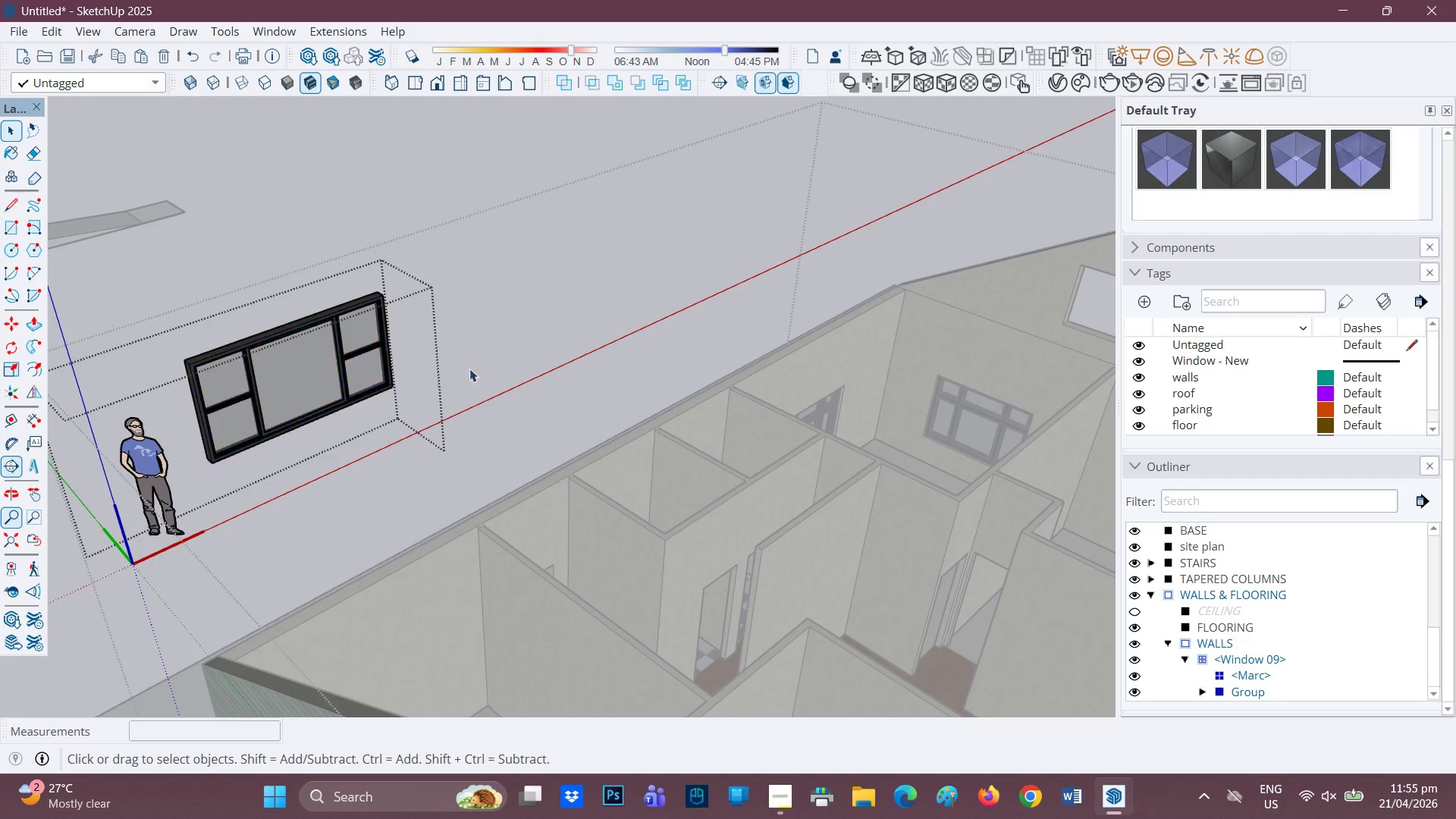 
left_click([485, 356])
 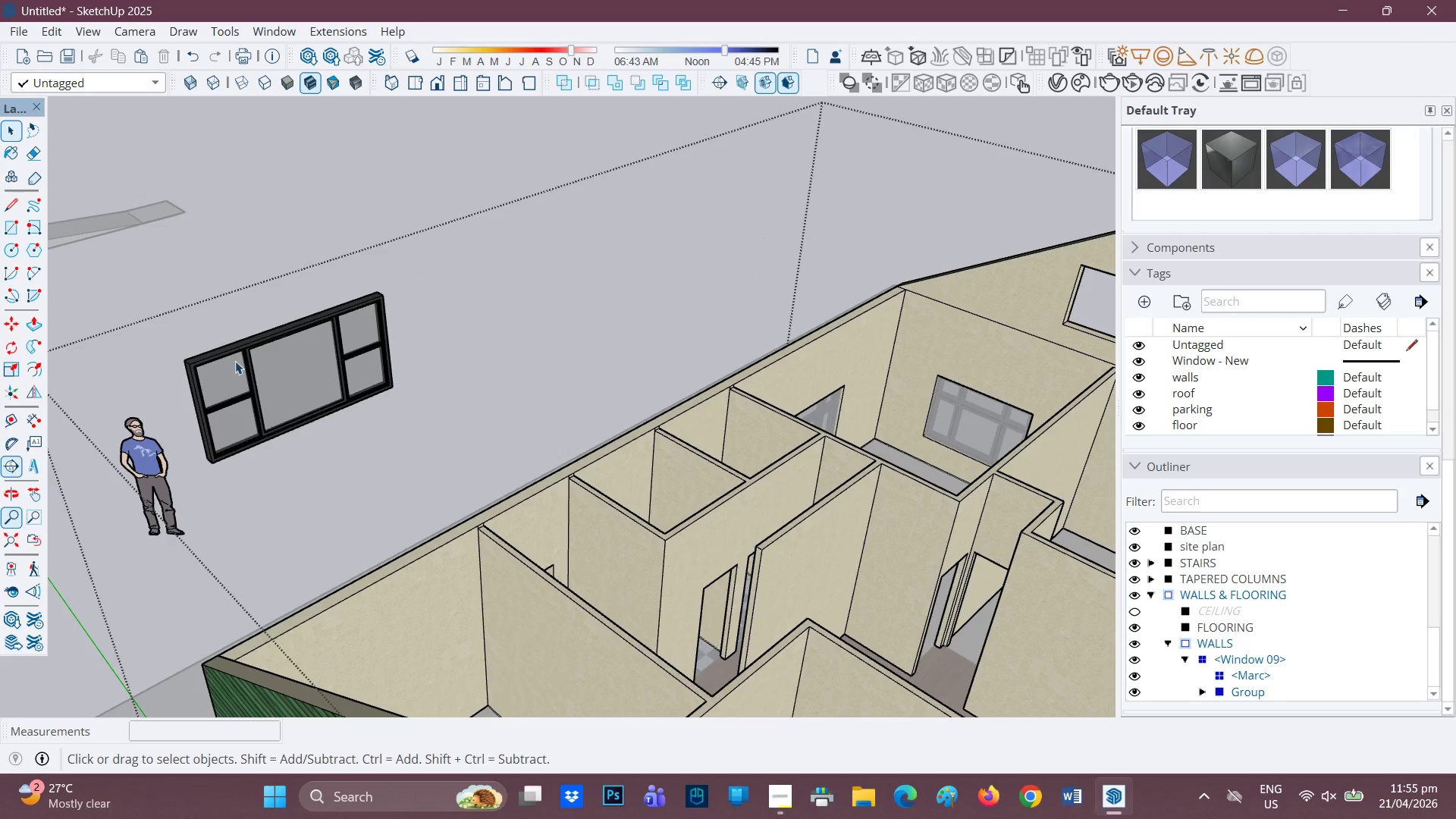 
left_click([234, 361])
 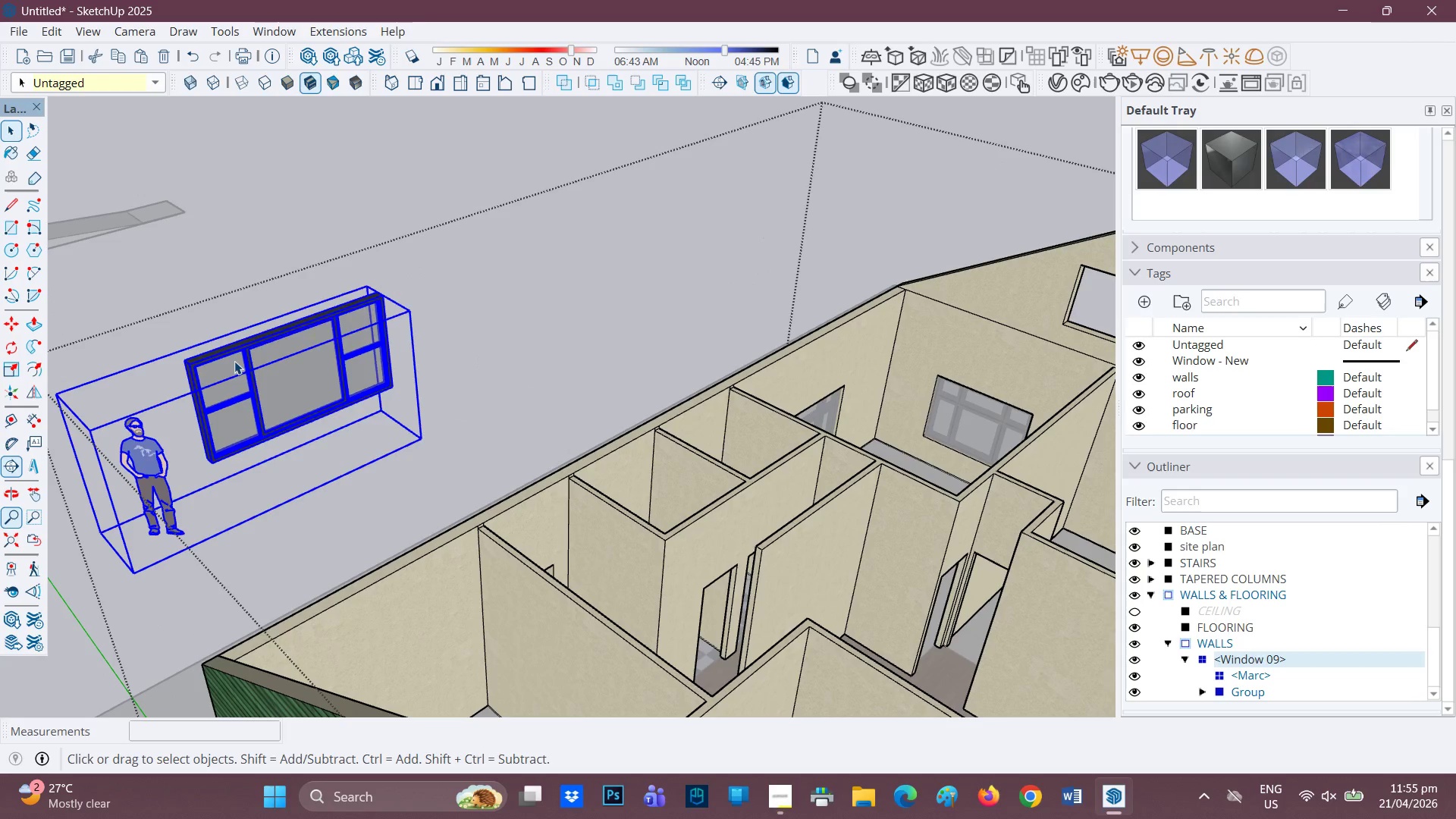 
right_click([234, 361])
 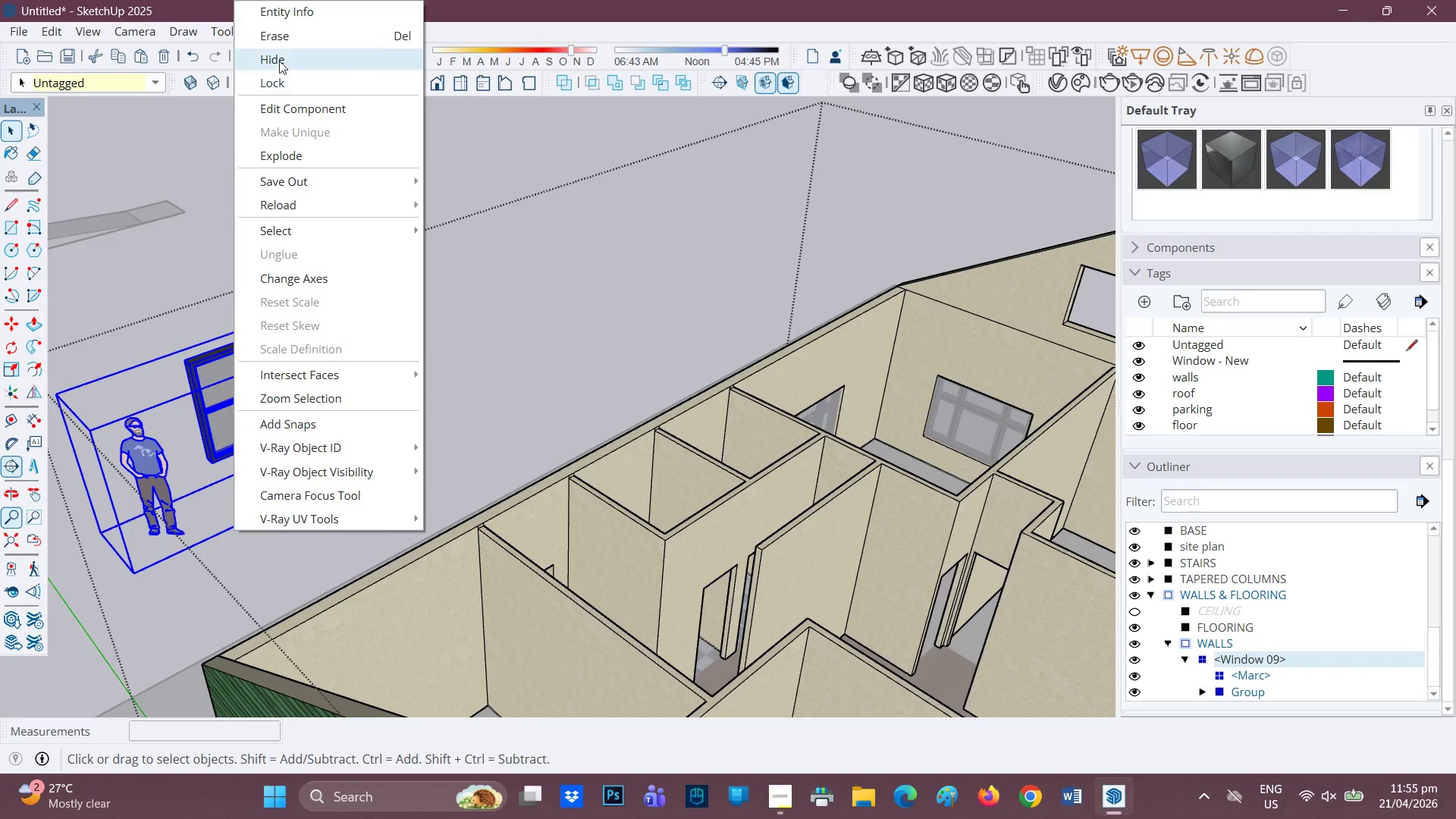 
left_click([275, 45])
 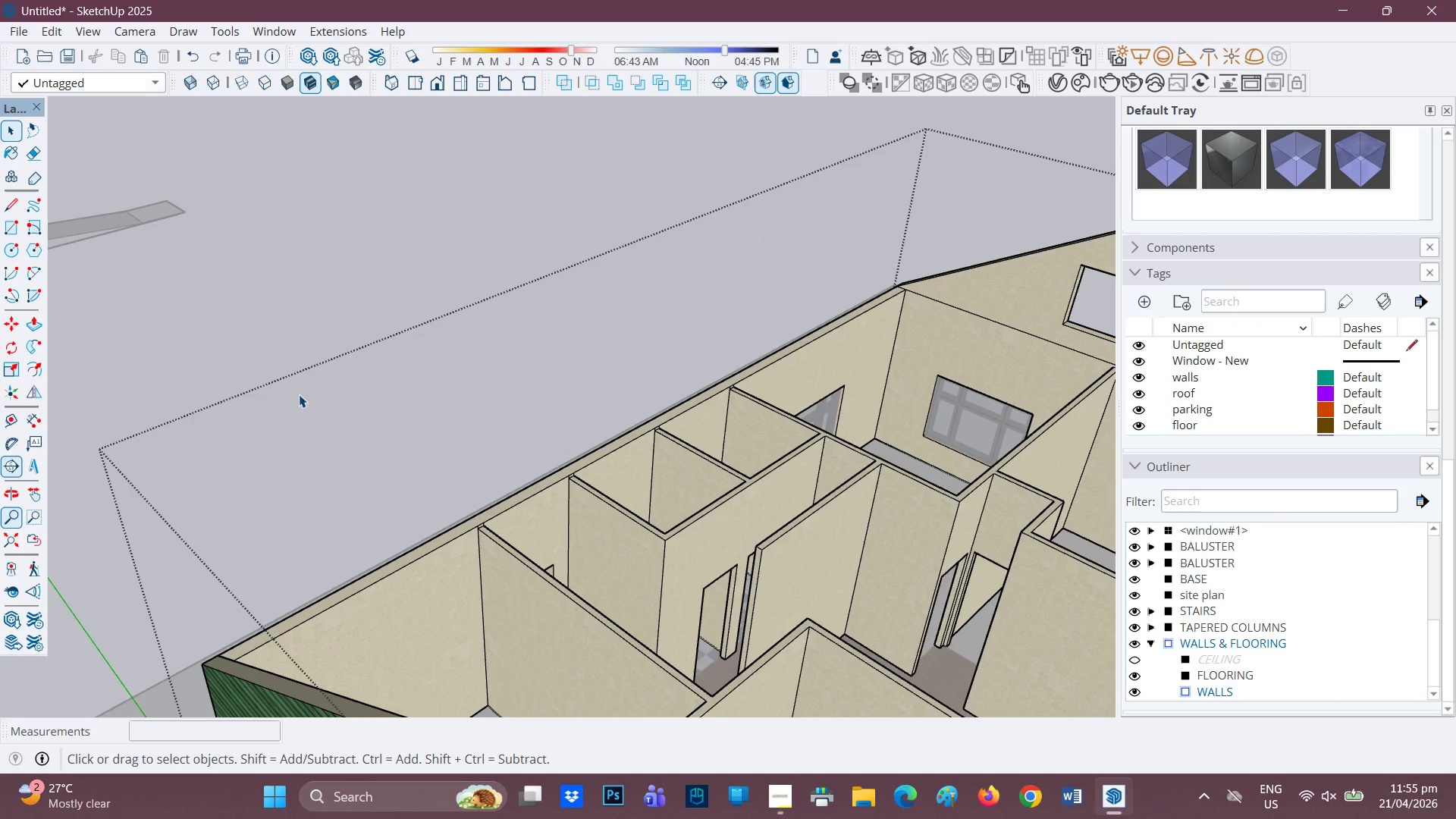 
left_click([296, 367])
 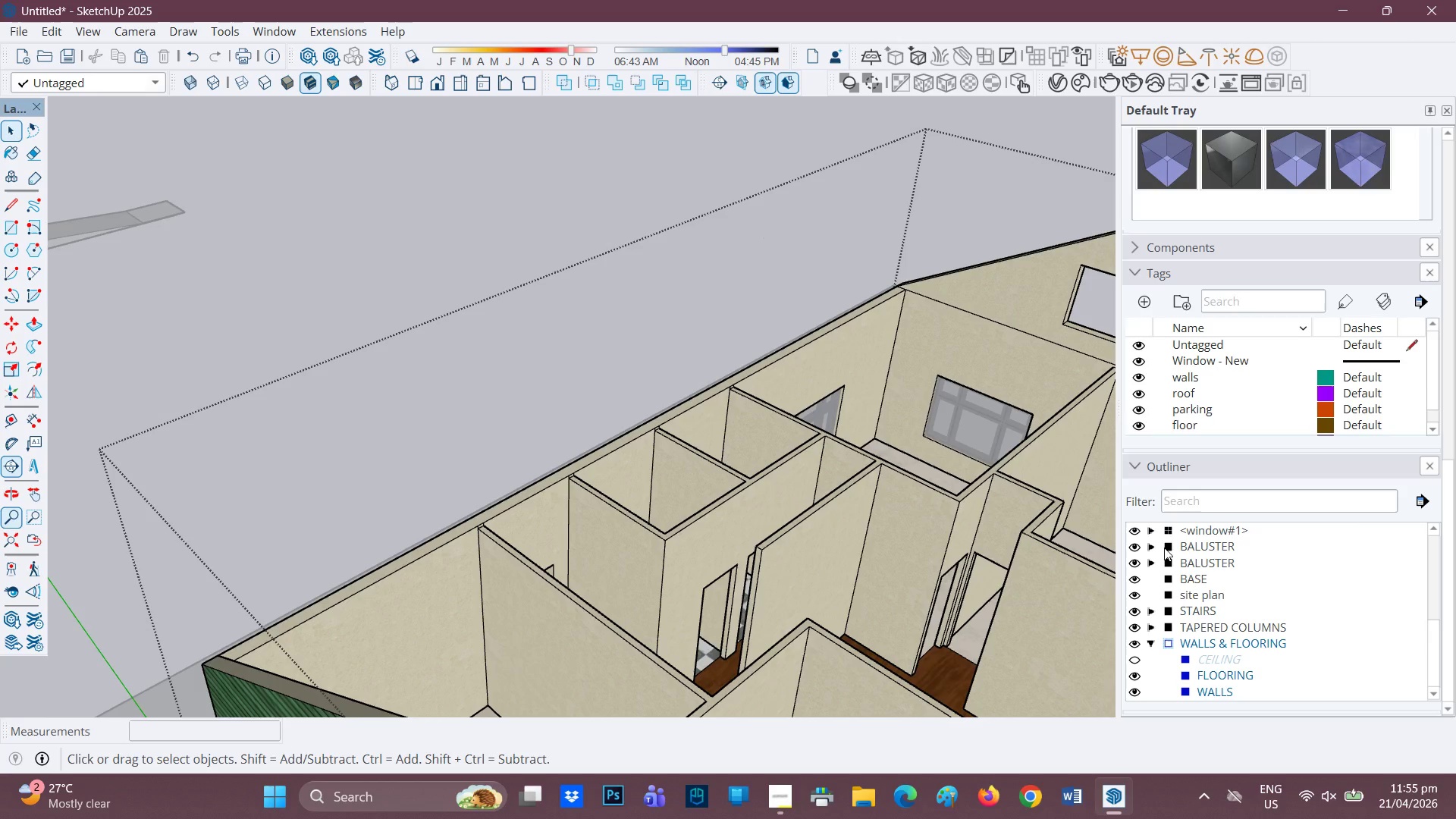 
scroll: coordinate [1153, 582], scroll_direction: down, amount: 3.0
 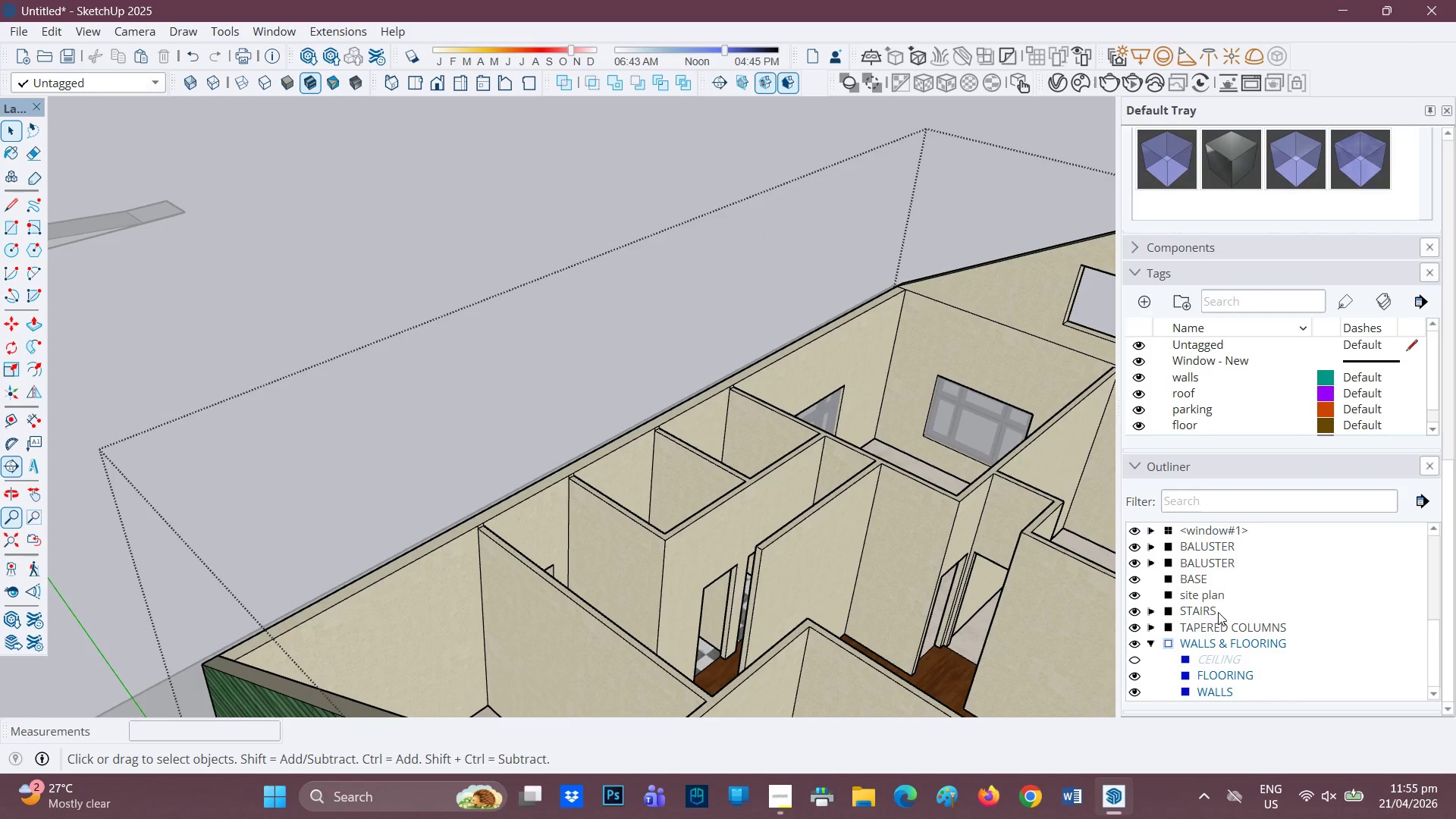 
scroll: coordinate [1209, 574], scroll_direction: up, amount: 3.0
 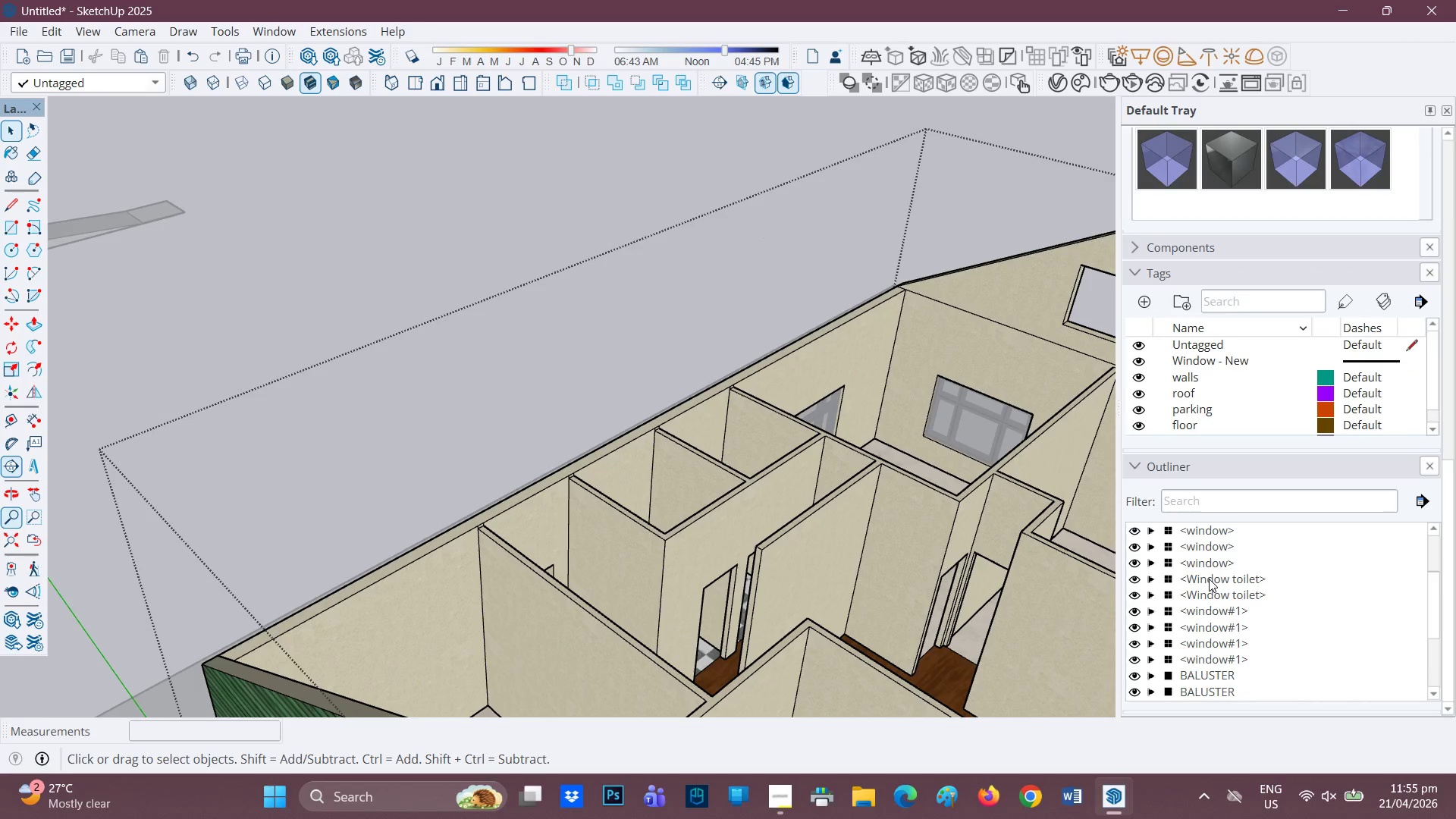 
scroll: coordinate [1209, 579], scroll_direction: none, amount: 0.0
 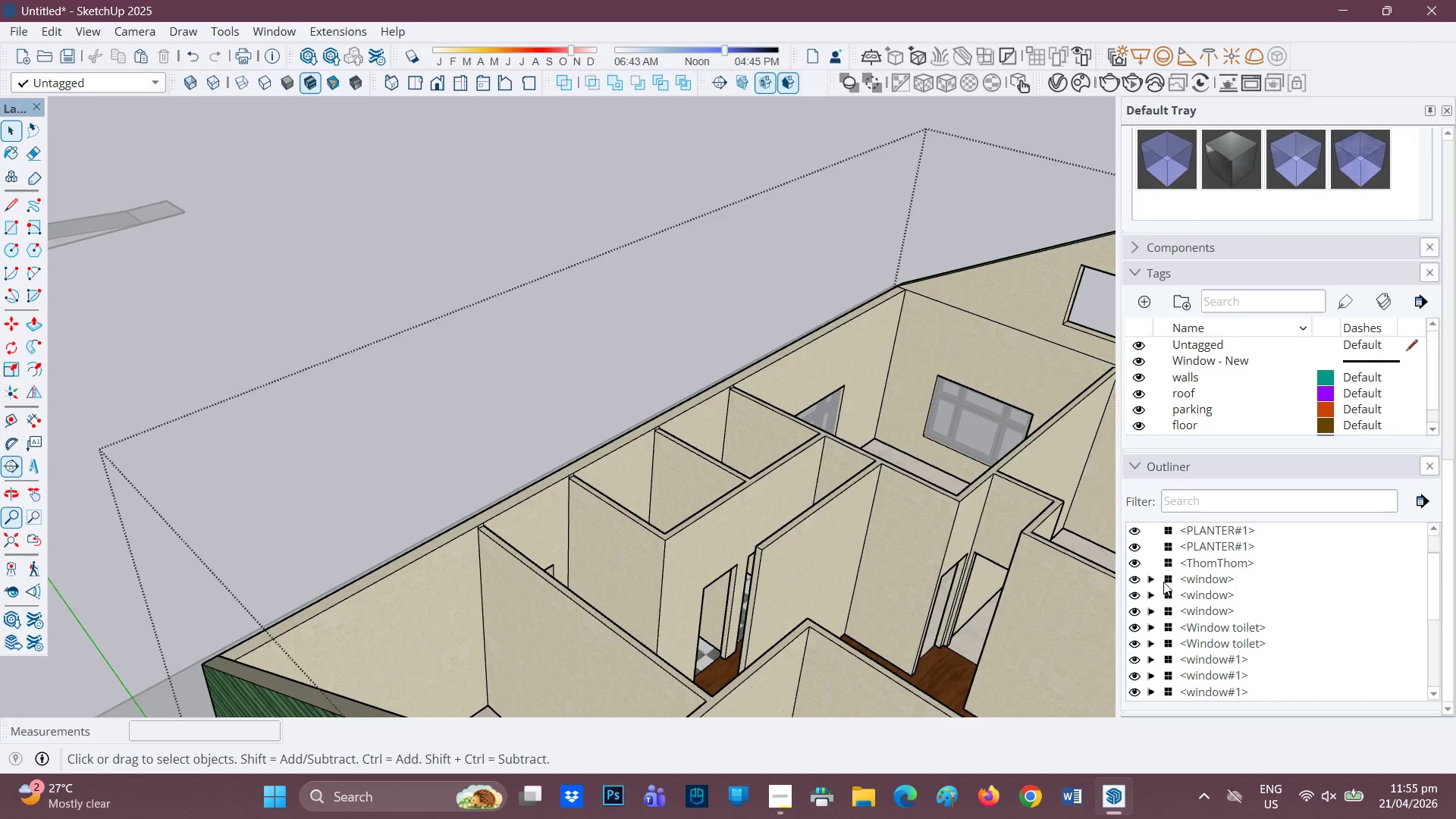 
left_click([1189, 580])
 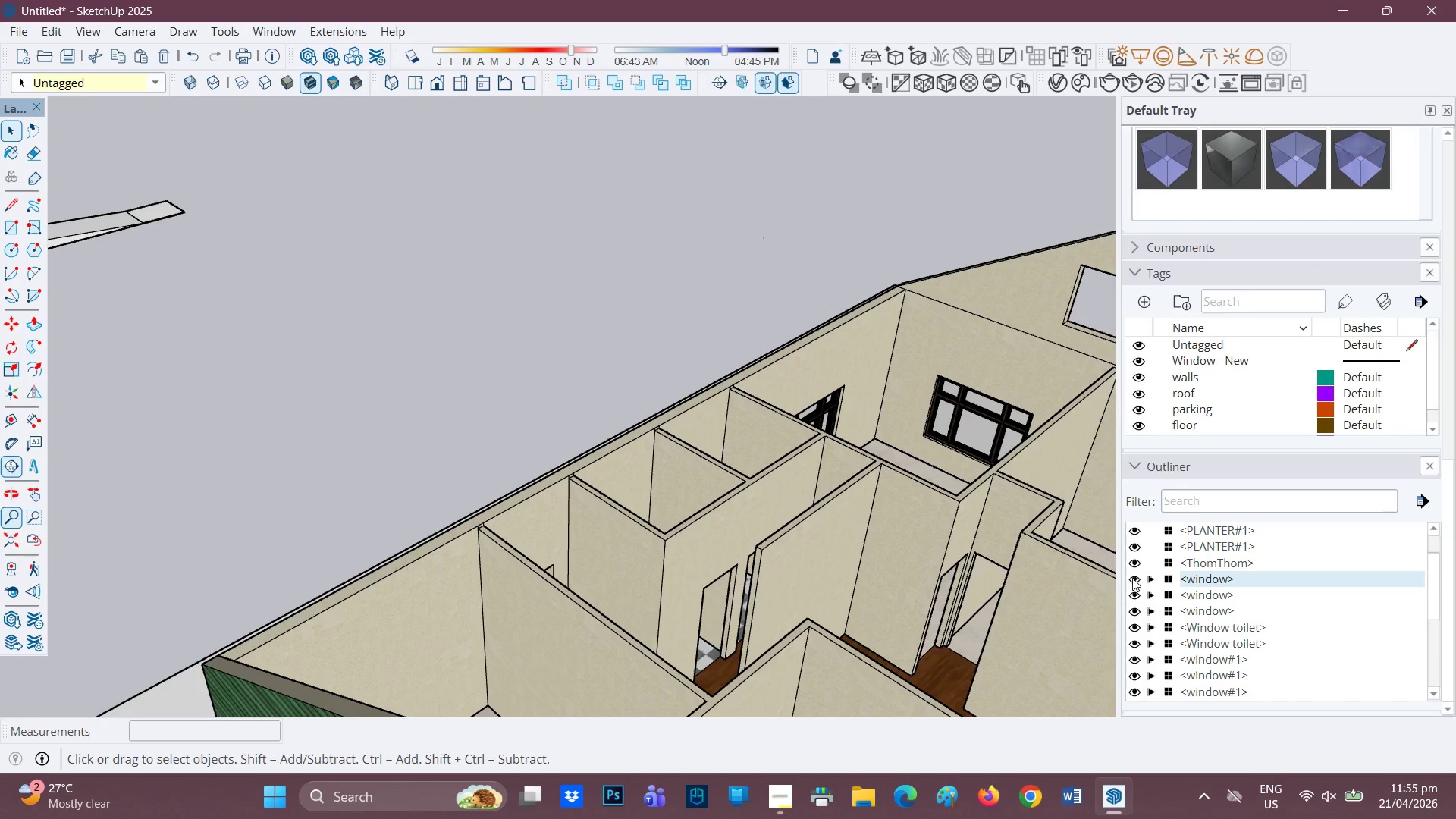 
left_click([1132, 577])
 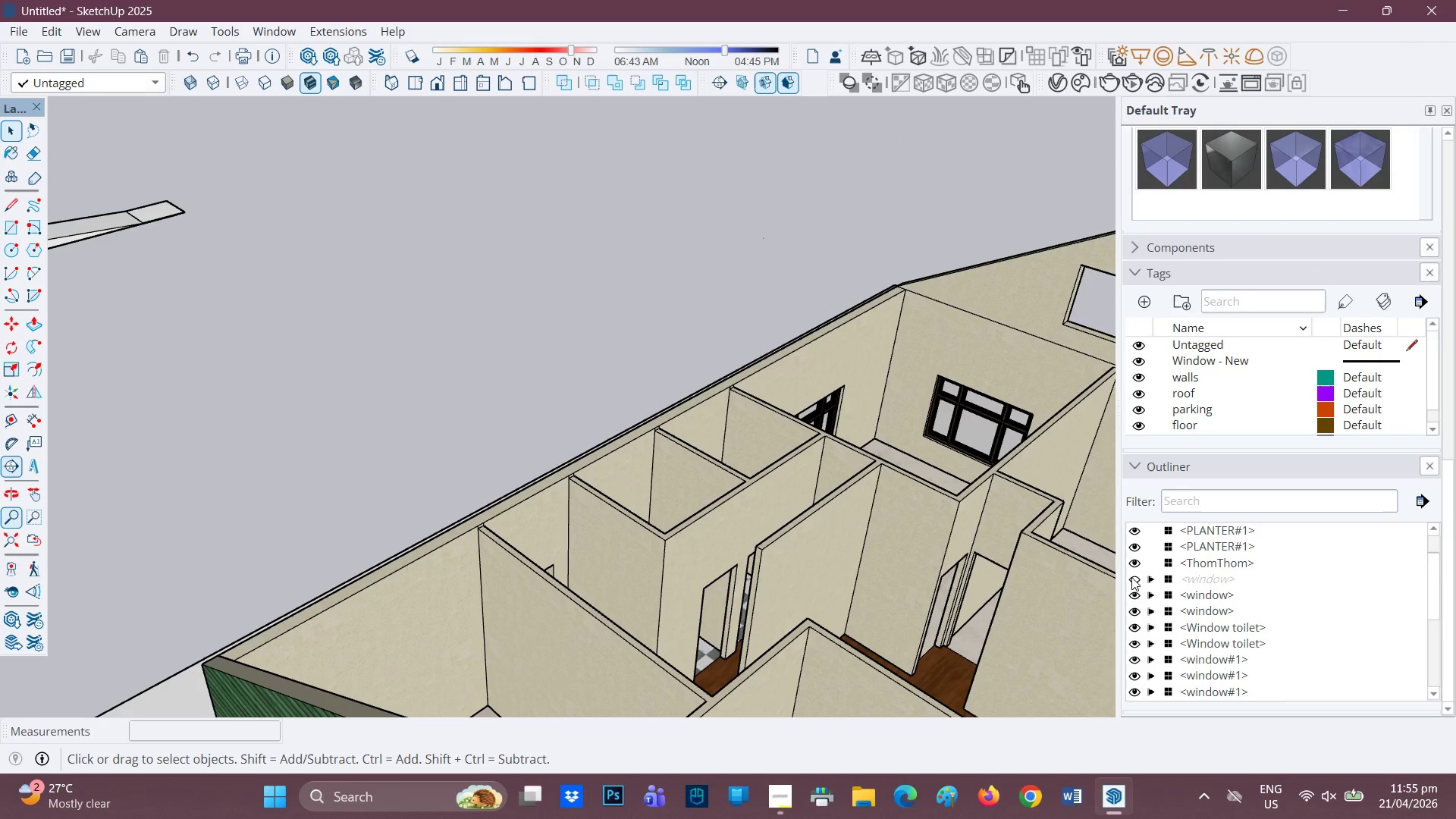 
left_click([1131, 577])
 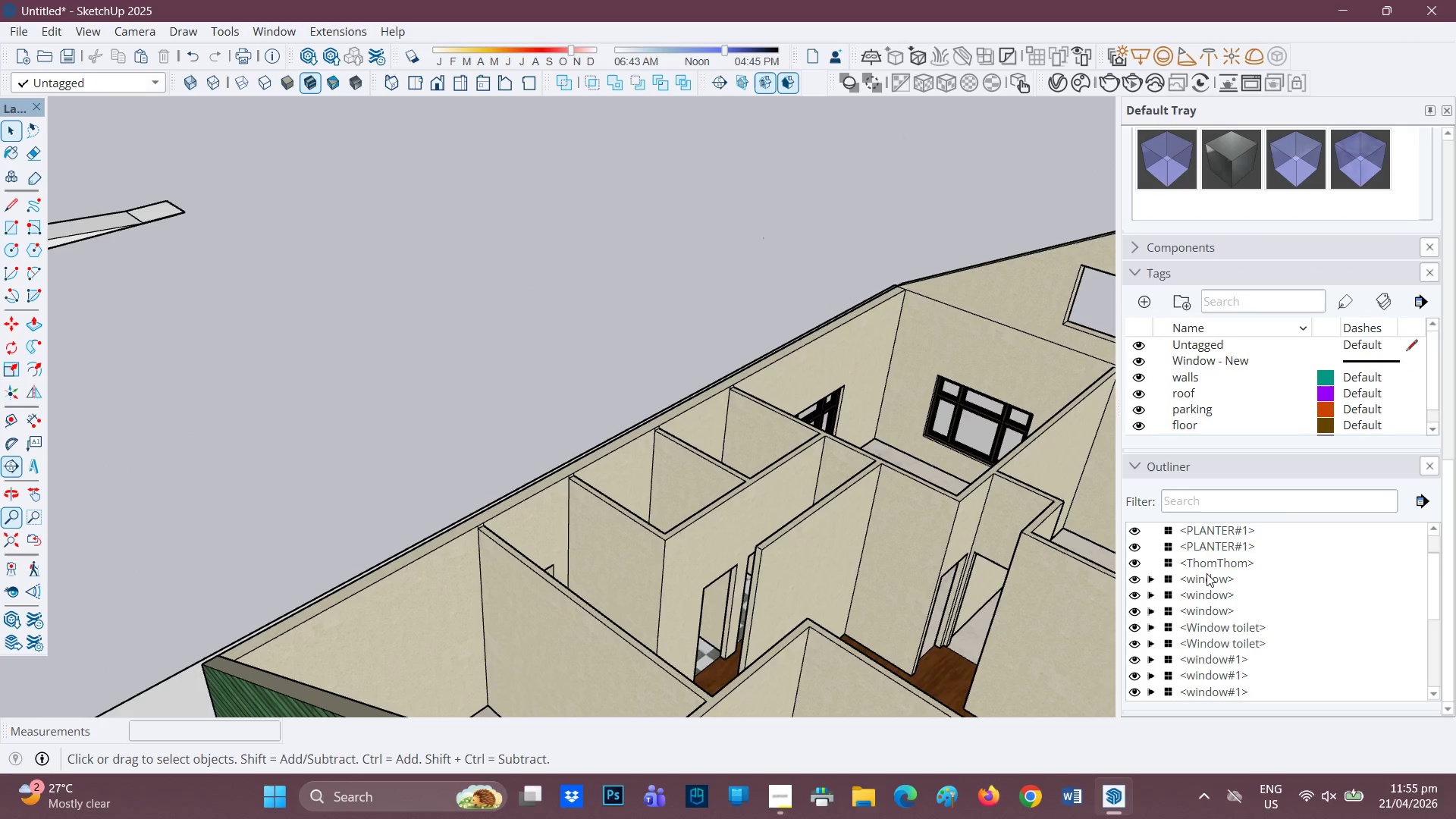 
scroll: coordinate [1205, 576], scroll_direction: none, amount: 0.0
 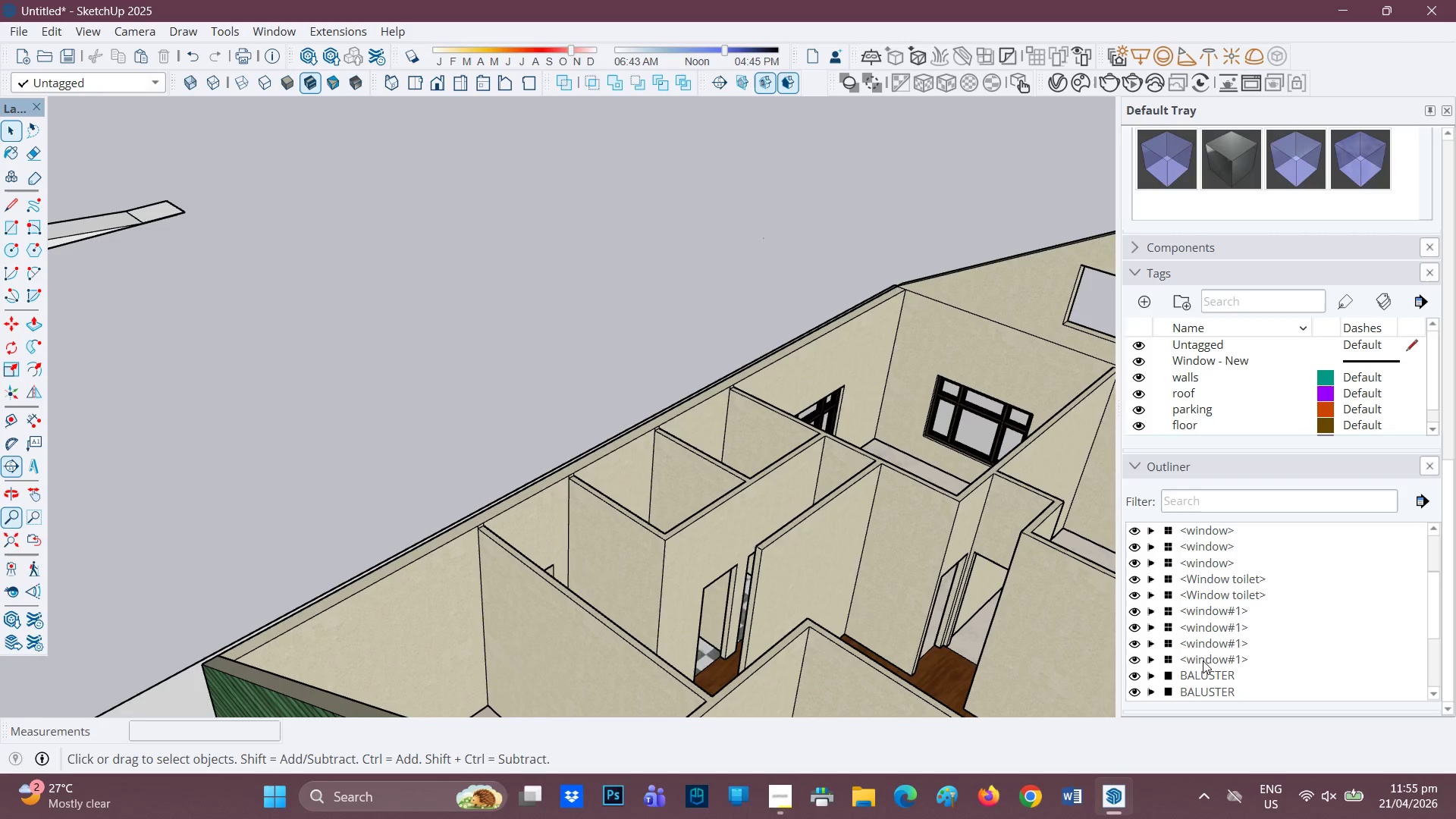 
hold_key(key=ShiftLeft, duration=3.55)
left_click([1213, 661])
 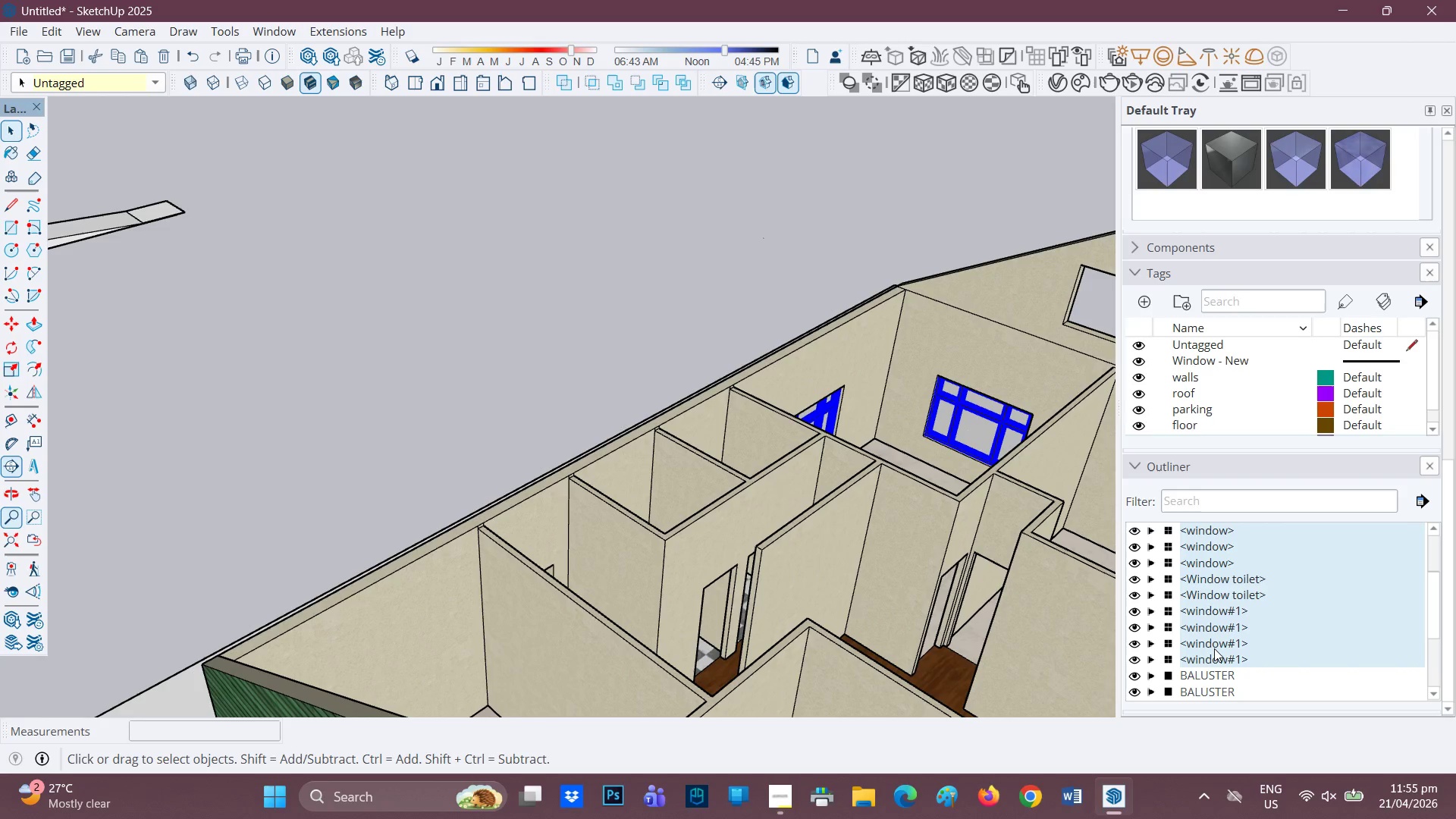 
scroll: coordinate [1217, 629], scroll_direction: down, amount: 1.0
 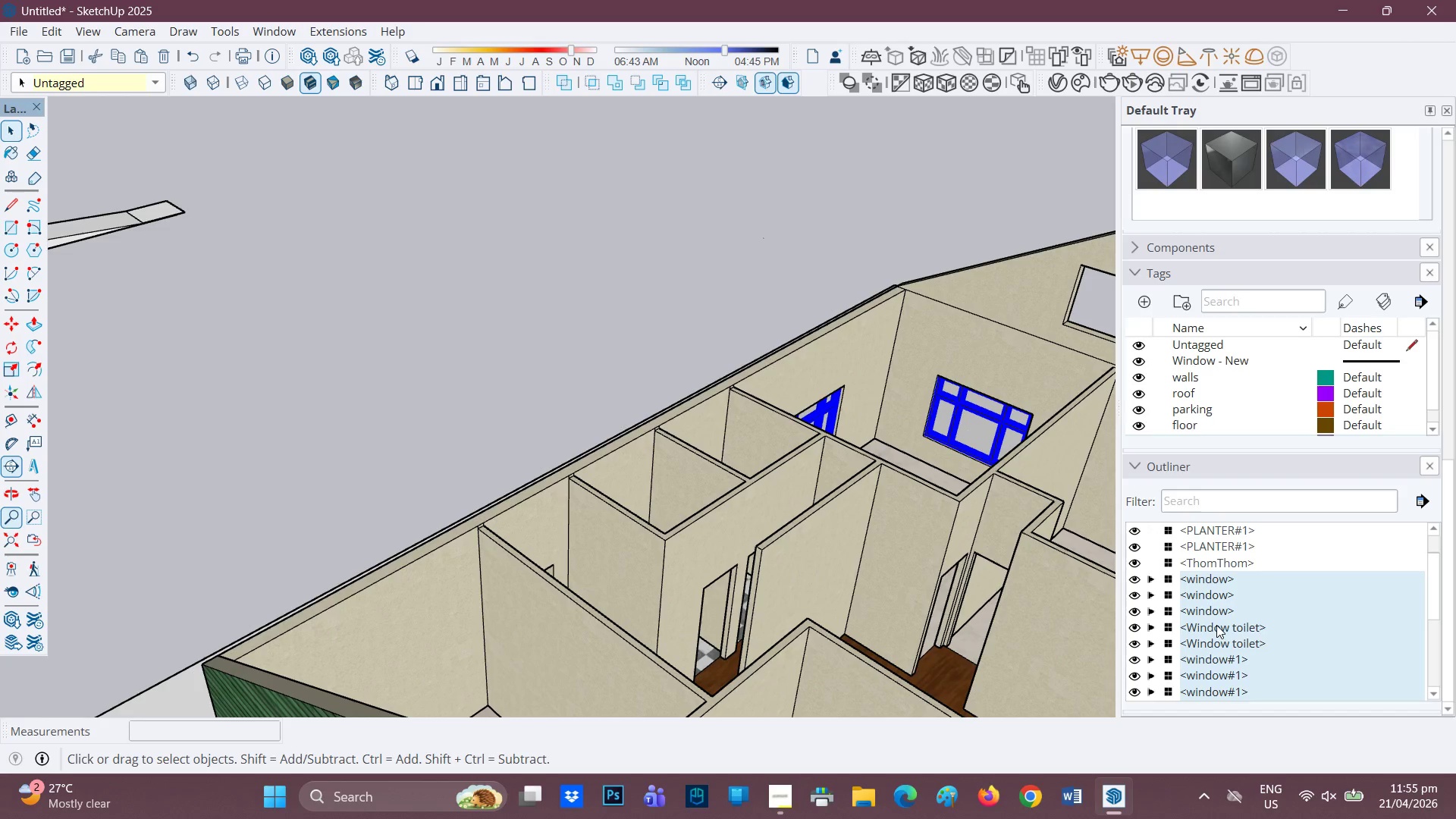 
hold_key(key=ShiftLeft, duration=23.59)
scroll: coordinate [1216, 623], scroll_direction: down, amount: 1.0
 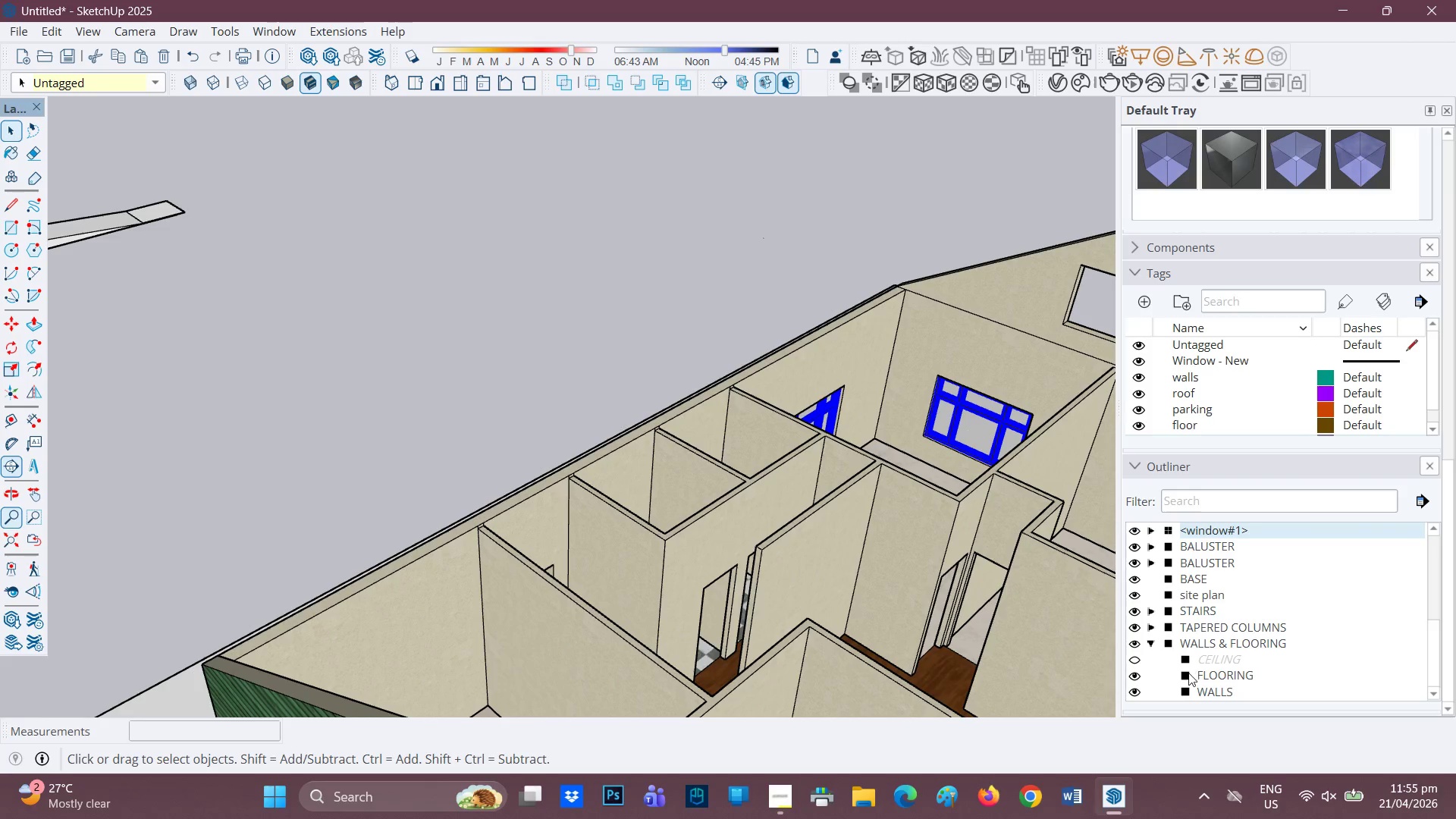 
scroll: coordinate [1194, 654], scroll_direction: none, amount: 0.0
 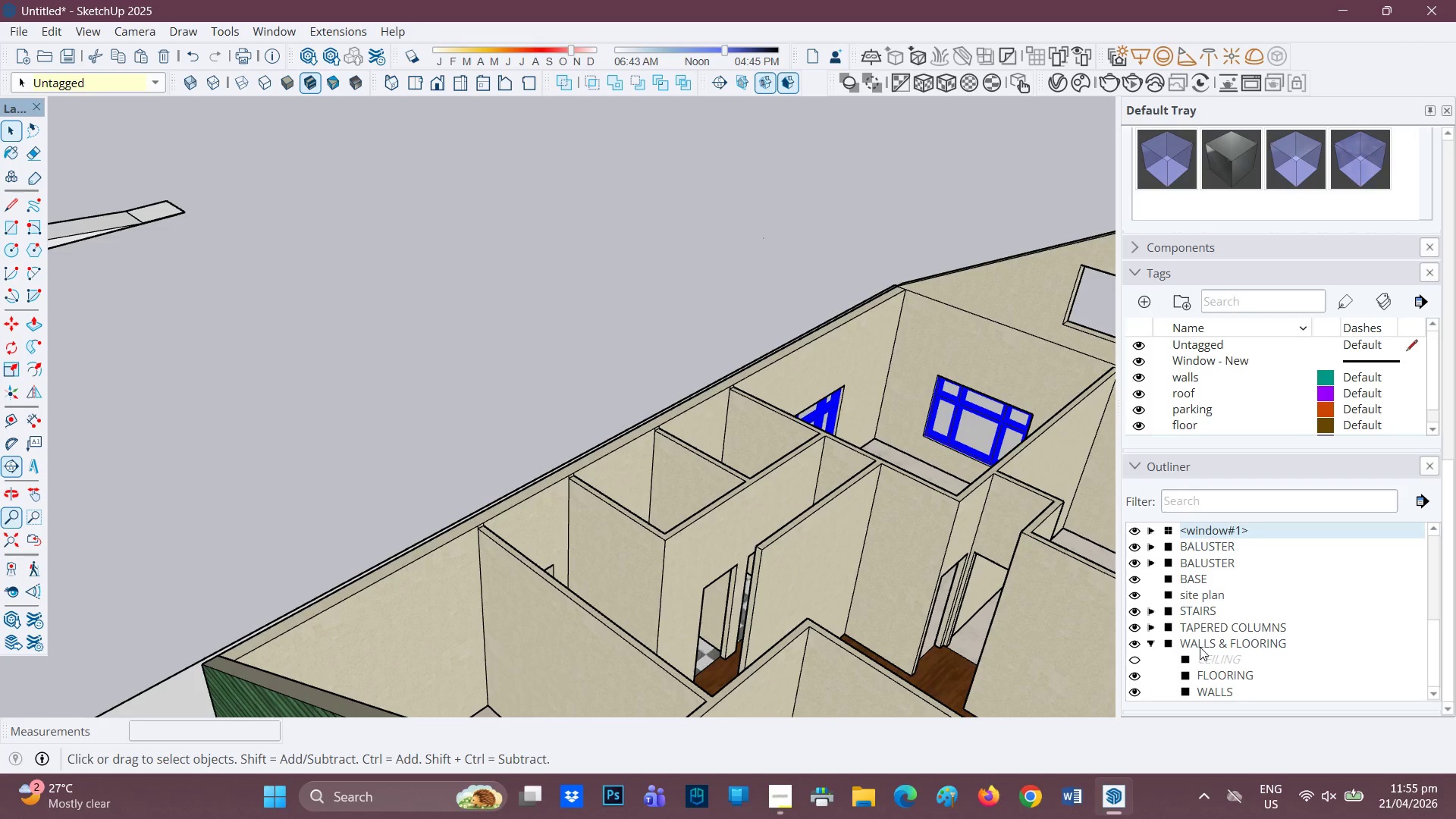 
scroll: coordinate [1200, 645], scroll_direction: down, amount: 2.0
 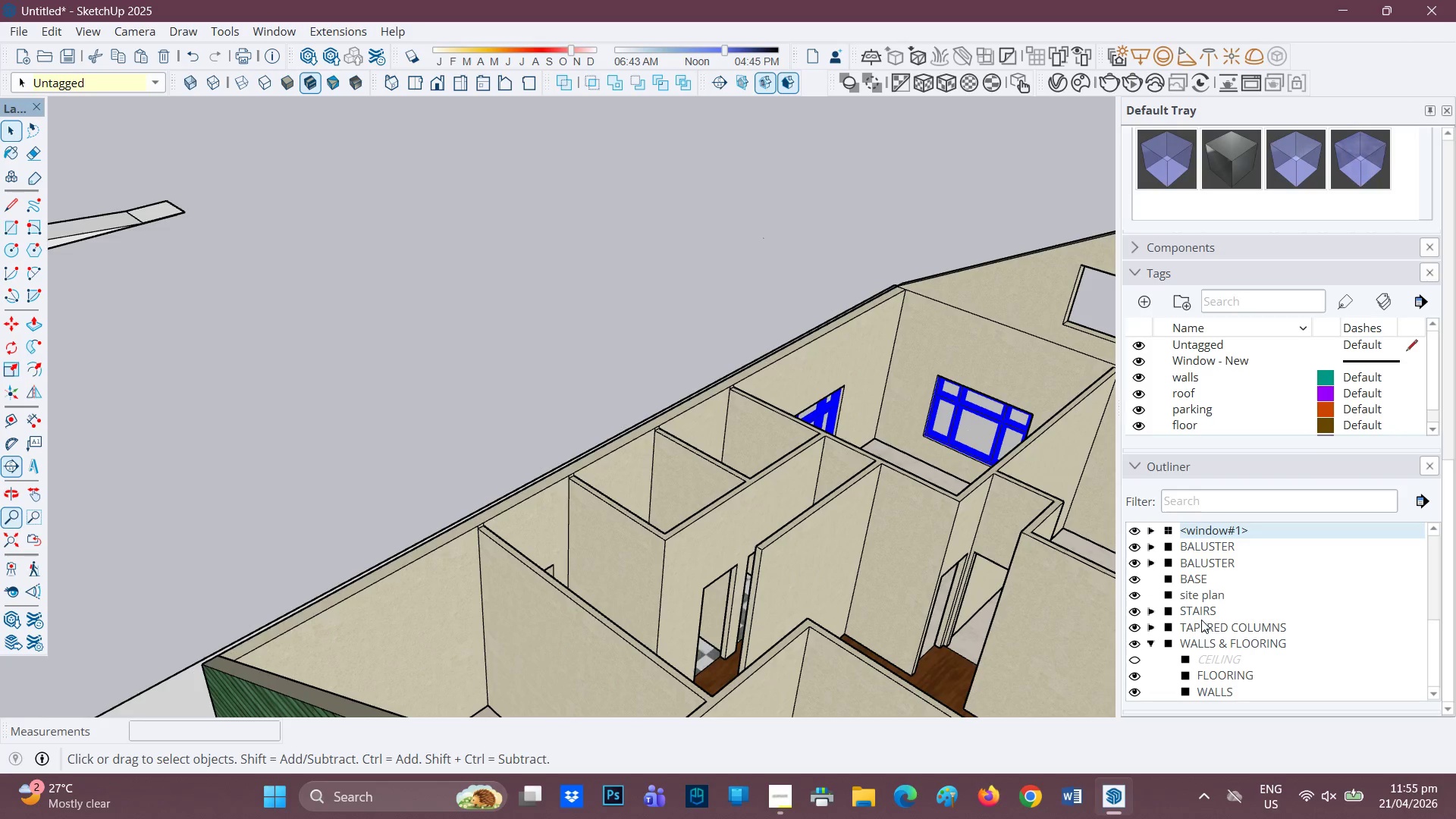 
scroll: coordinate [1200, 608], scroll_direction: none, amount: 0.0
 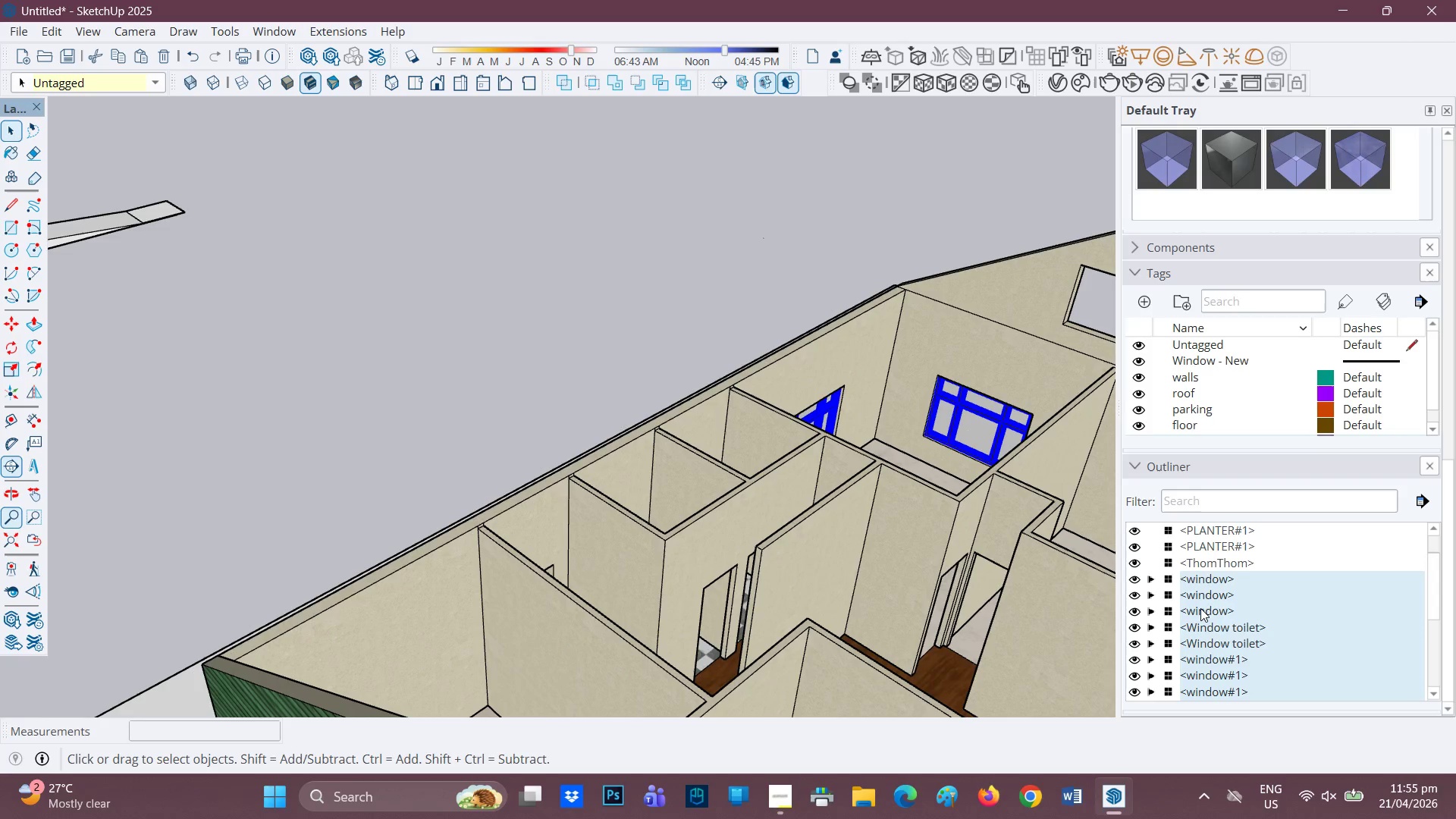 
scroll: coordinate [1200, 607], scroll_direction: up, amount: 1.0
 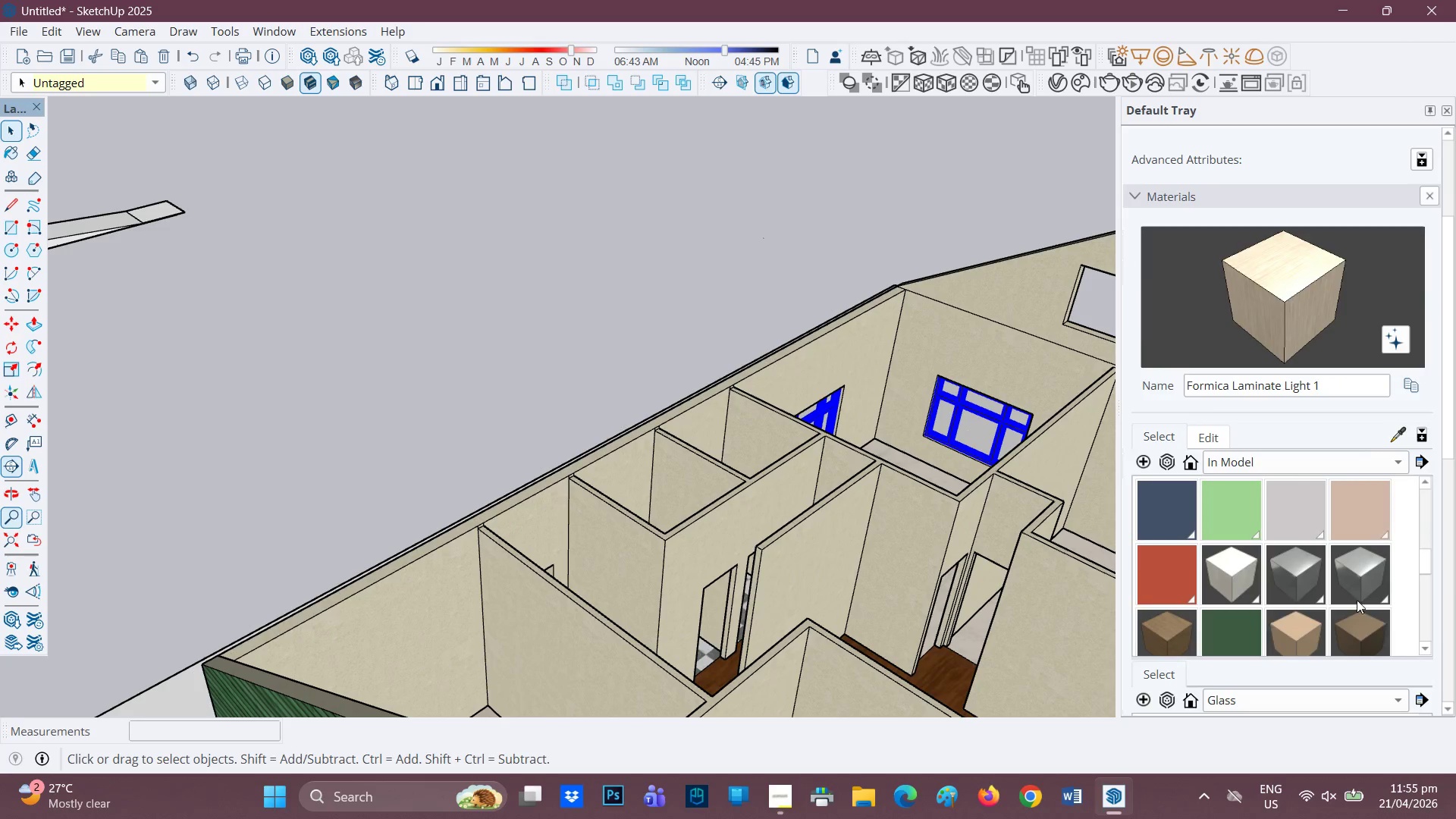 
scroll: coordinate [1434, 562], scroll_direction: down, amount: 2.0
 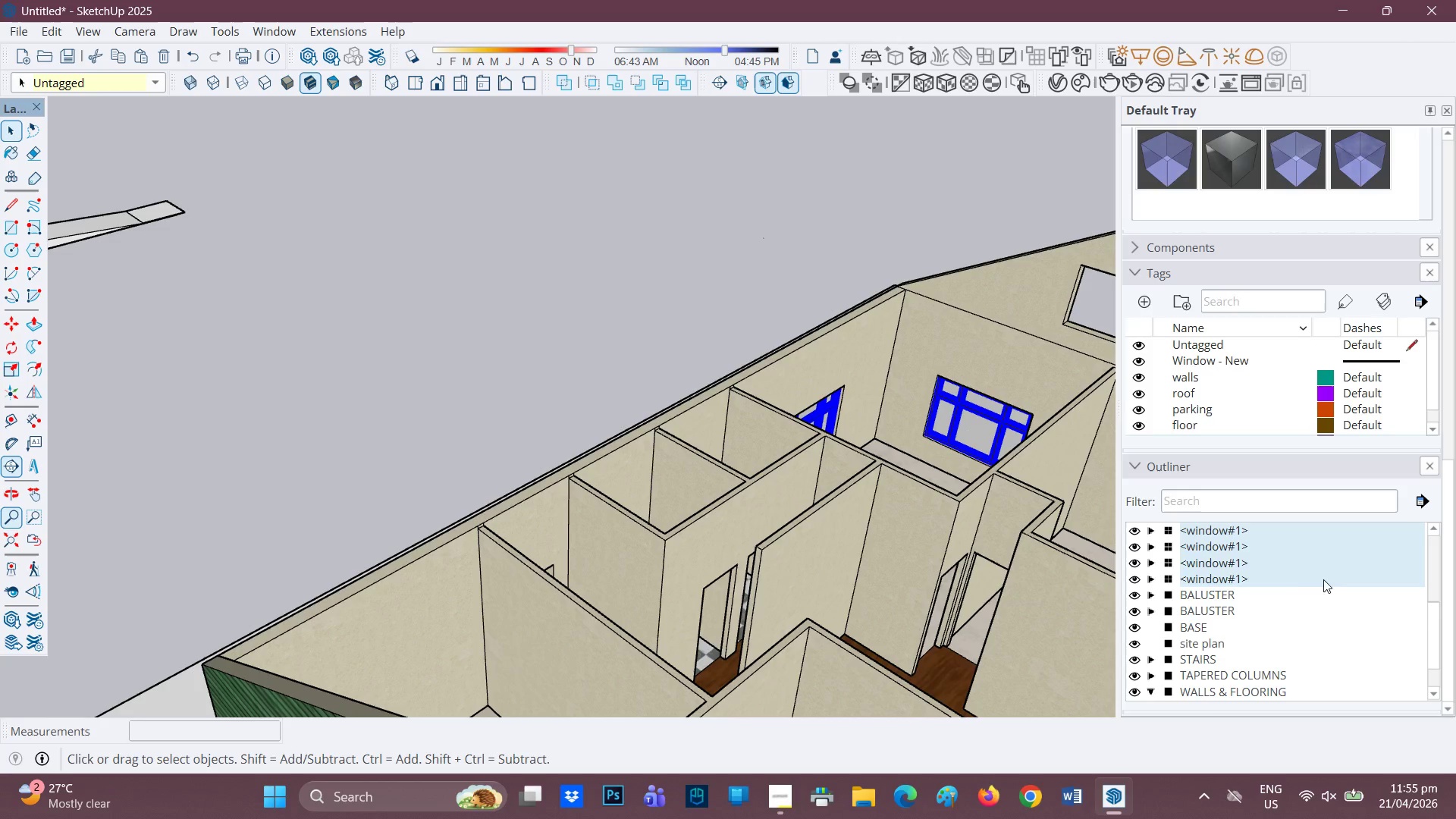 
scroll: coordinate [1302, 578], scroll_direction: none, amount: 0.0
 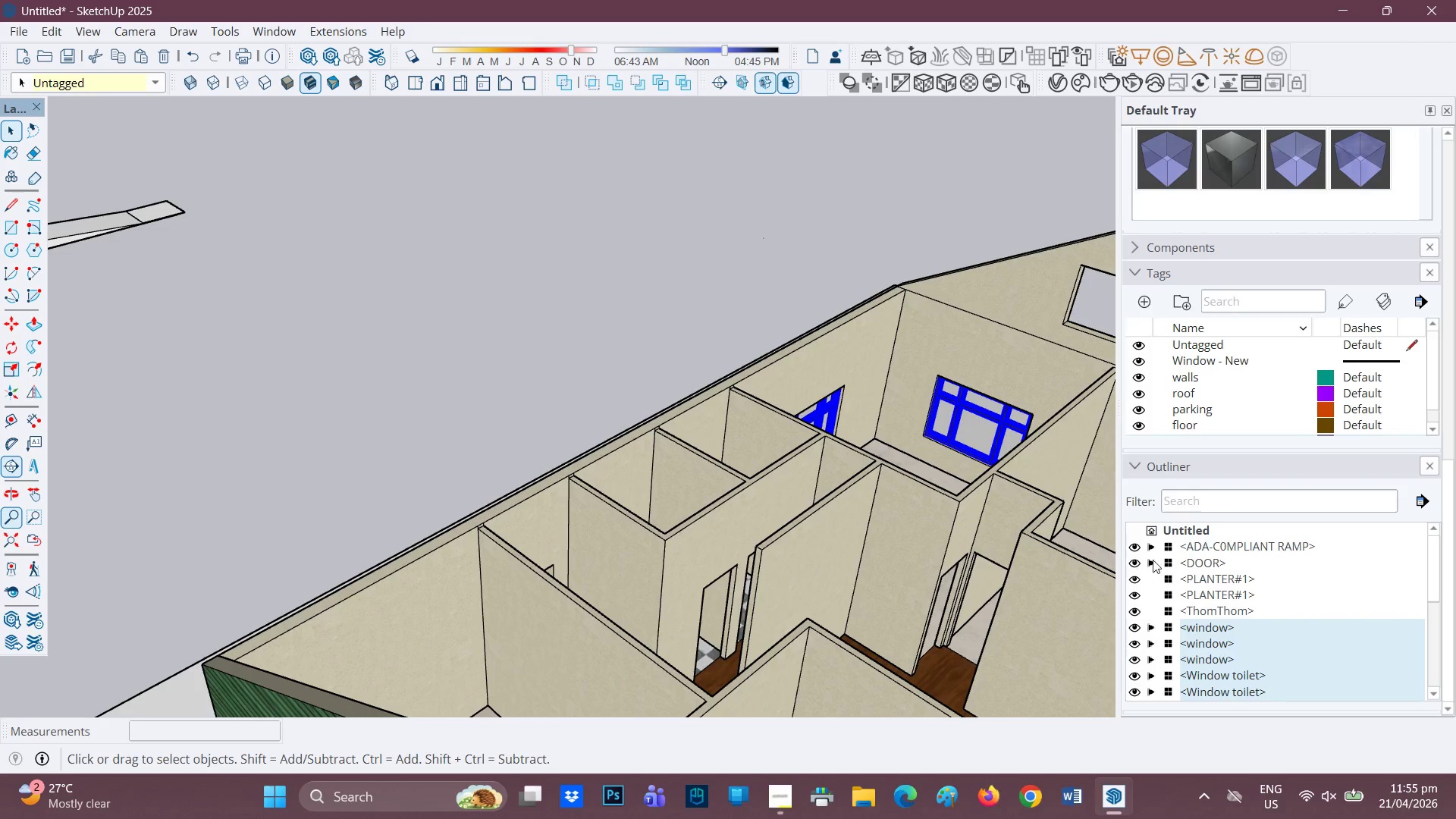 
left_click([1203, 563])
 